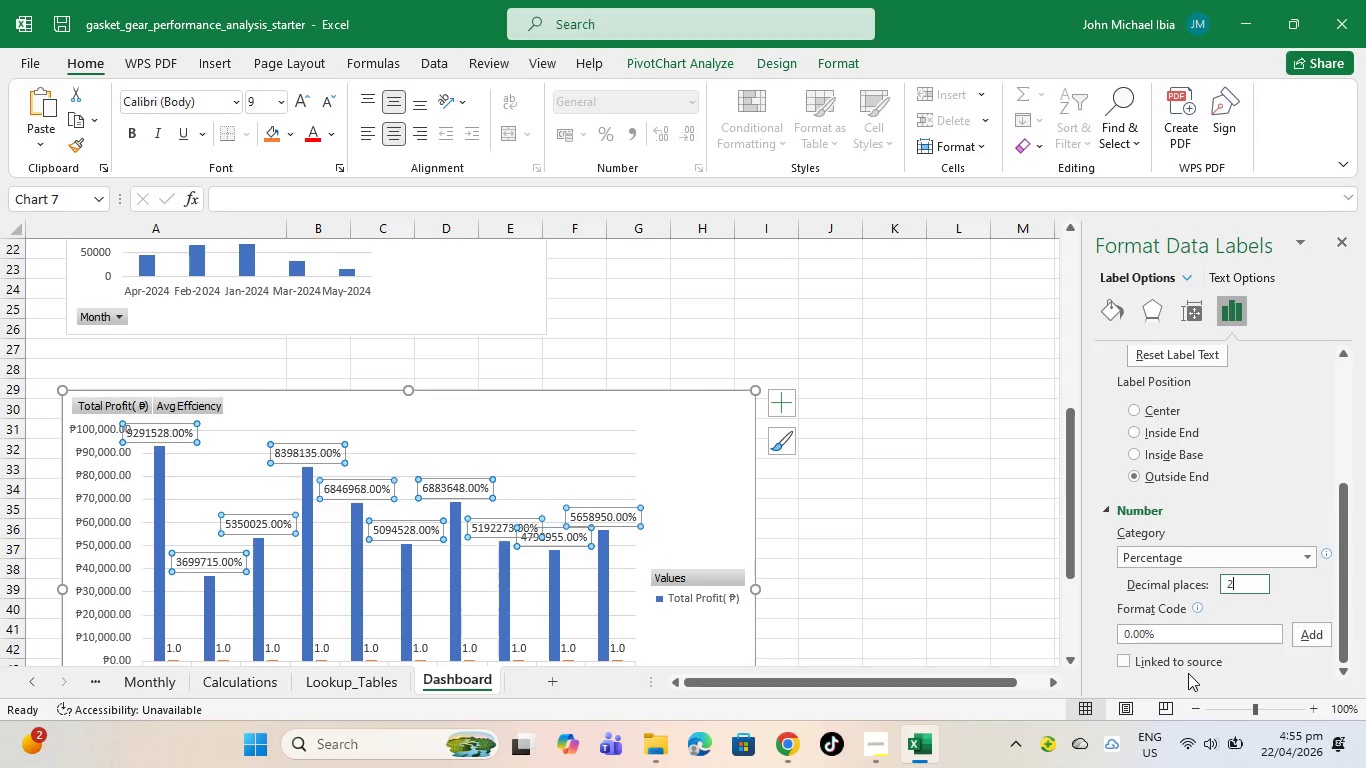 
left_click([1188, 673])
 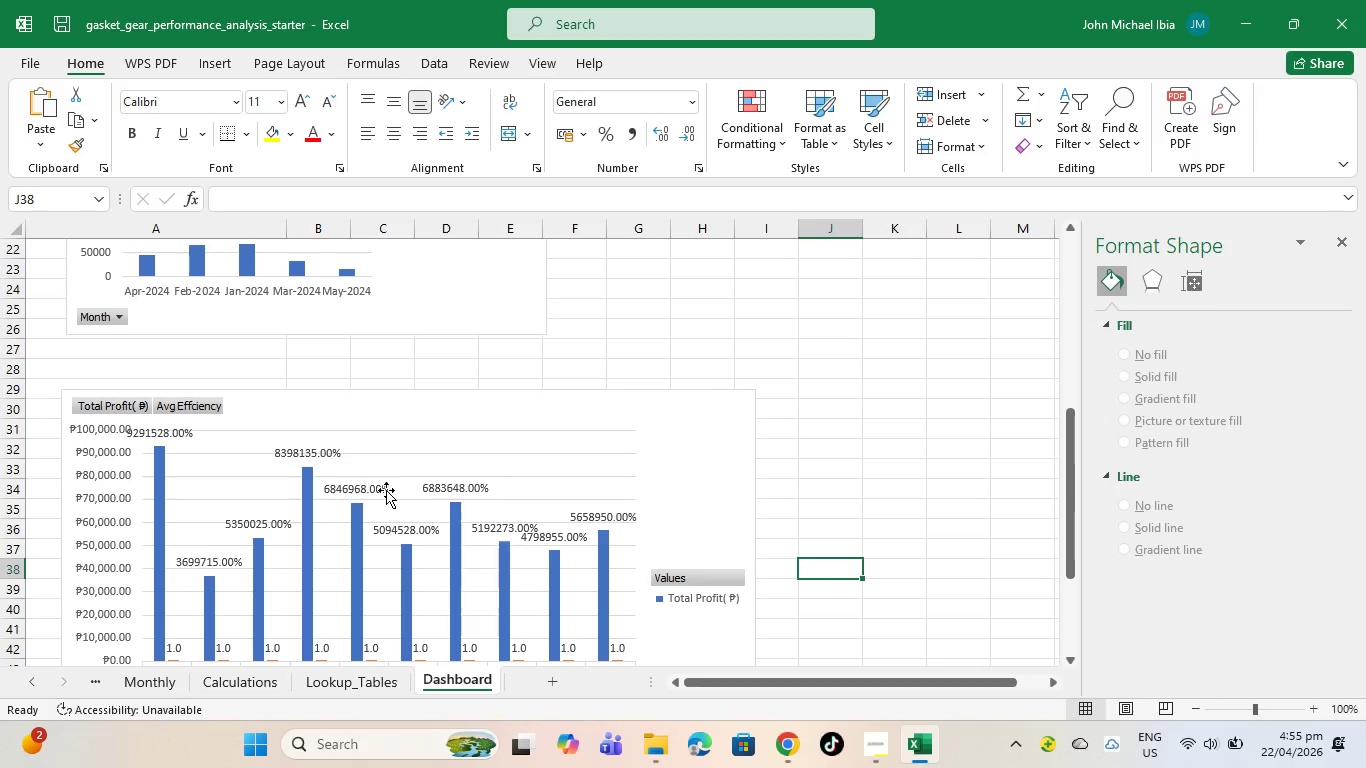 
left_click([347, 486])
 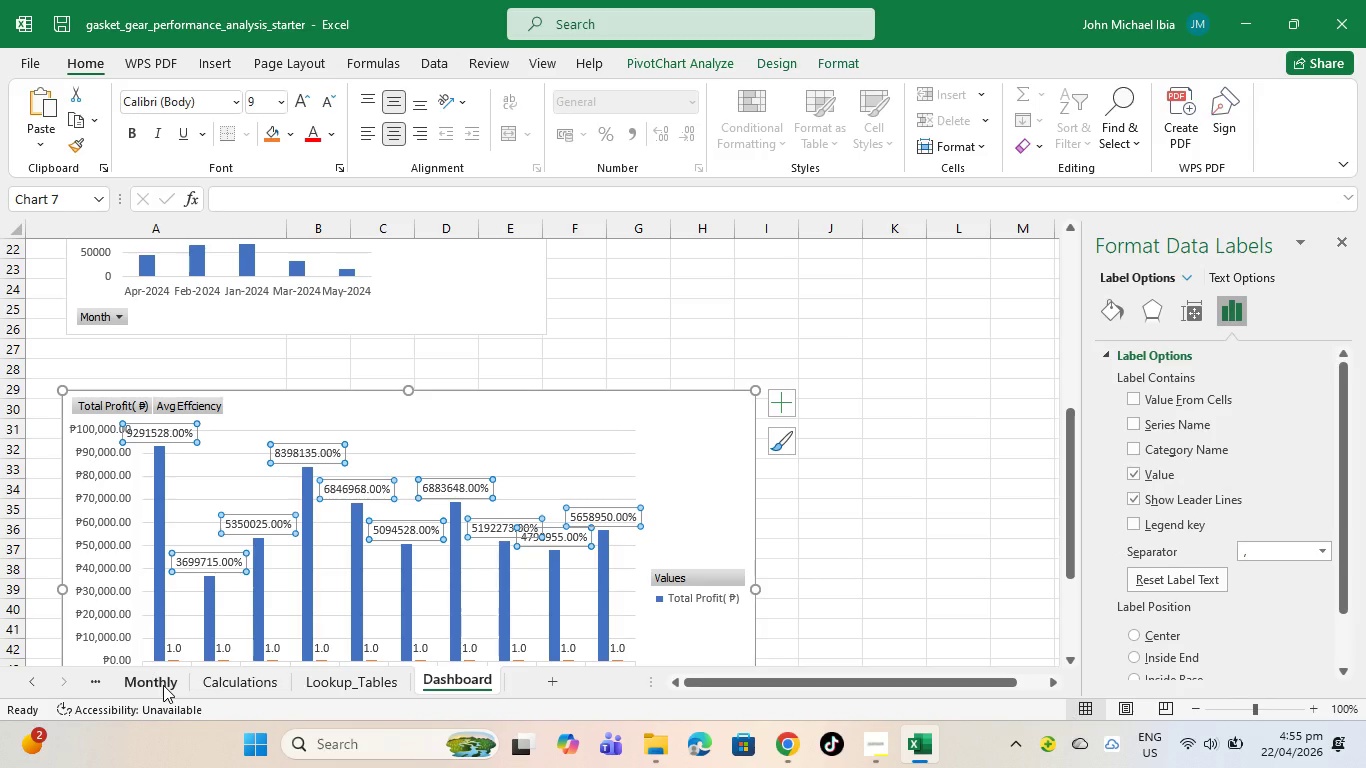 
left_click([23, 682])
 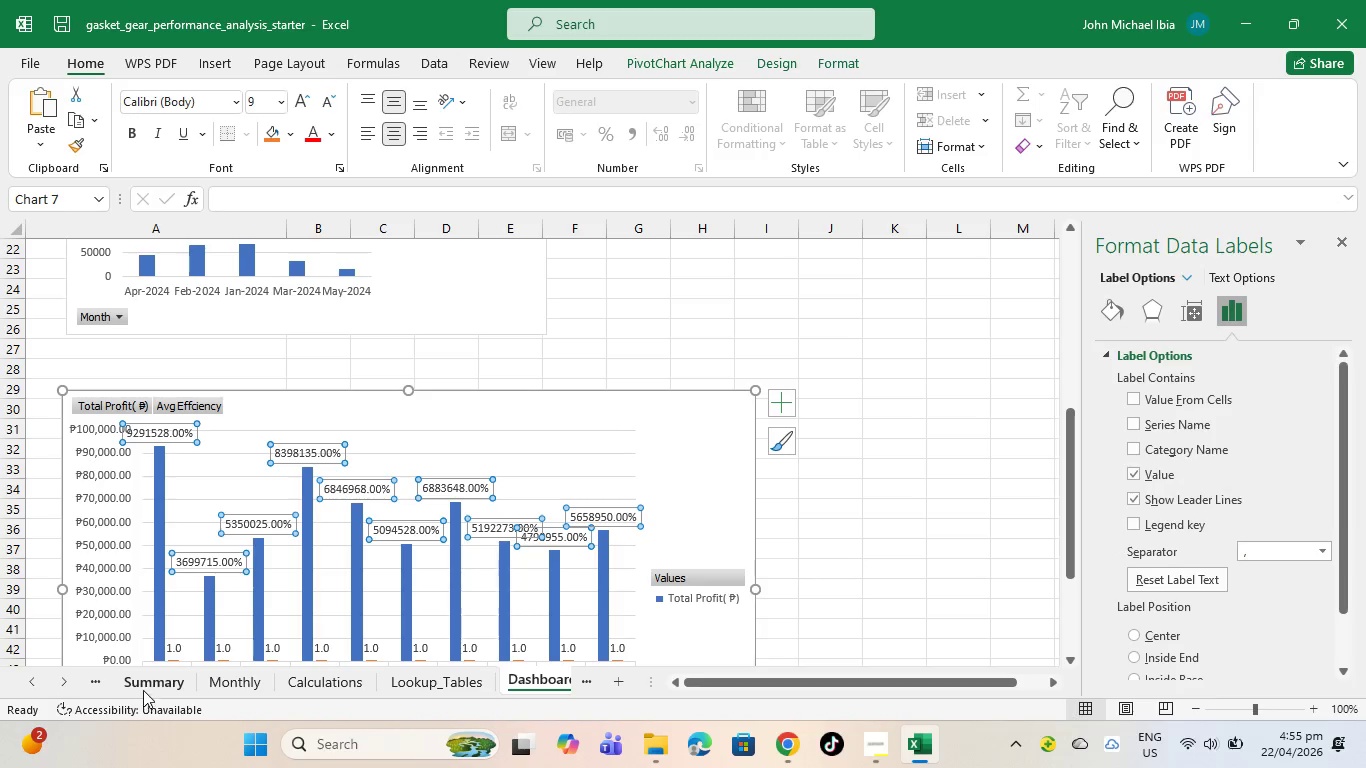 
left_click([142, 686])
 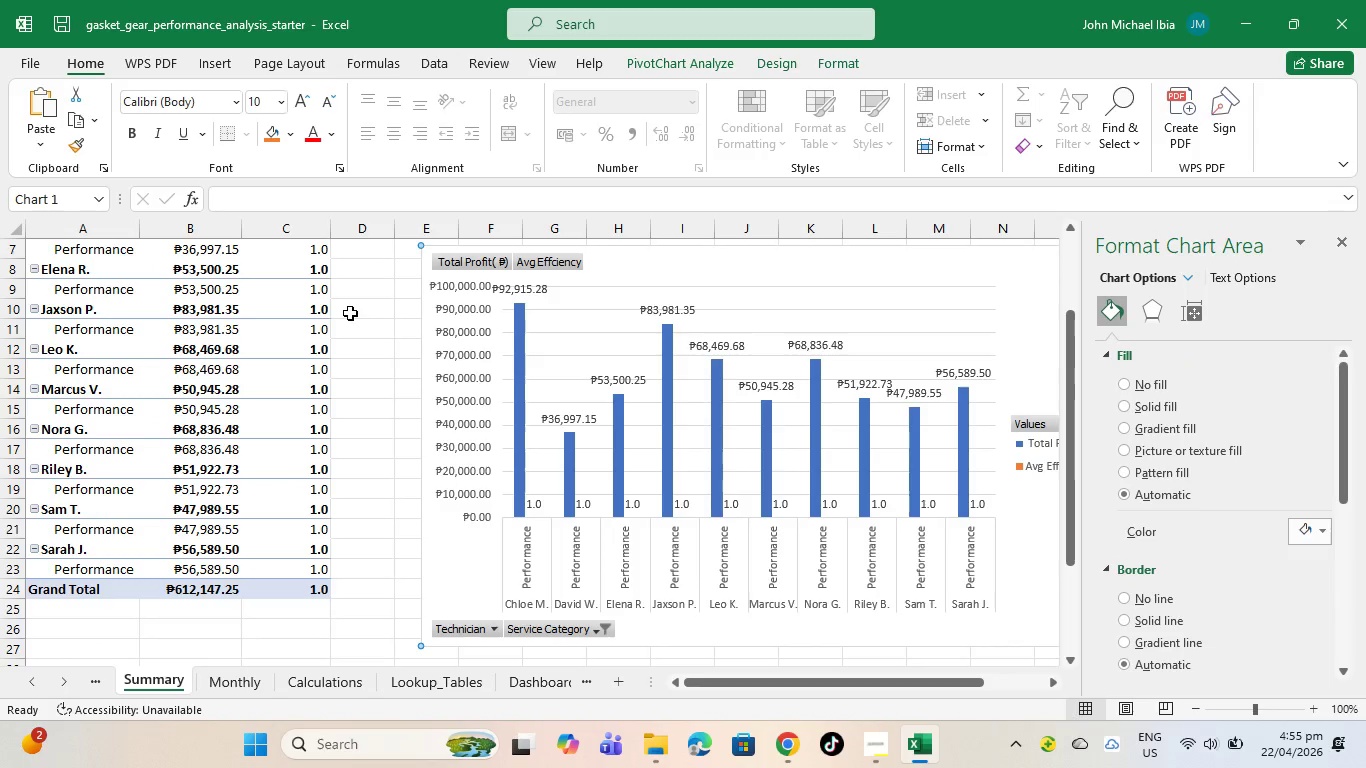 
scroll: coordinate [300, 370], scroll_direction: up, amount: 4.0
 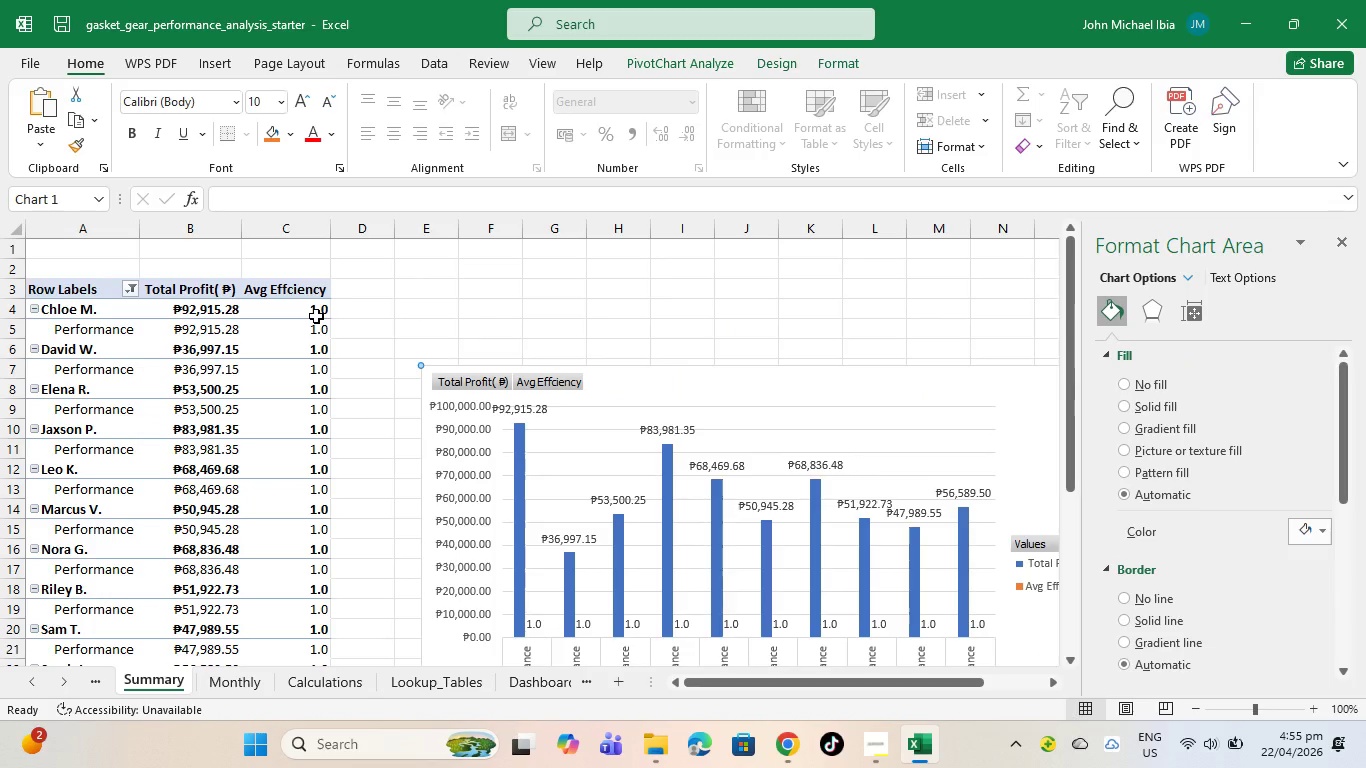 
left_click_drag(start_coordinate=[316, 316], to_coordinate=[305, 617])
 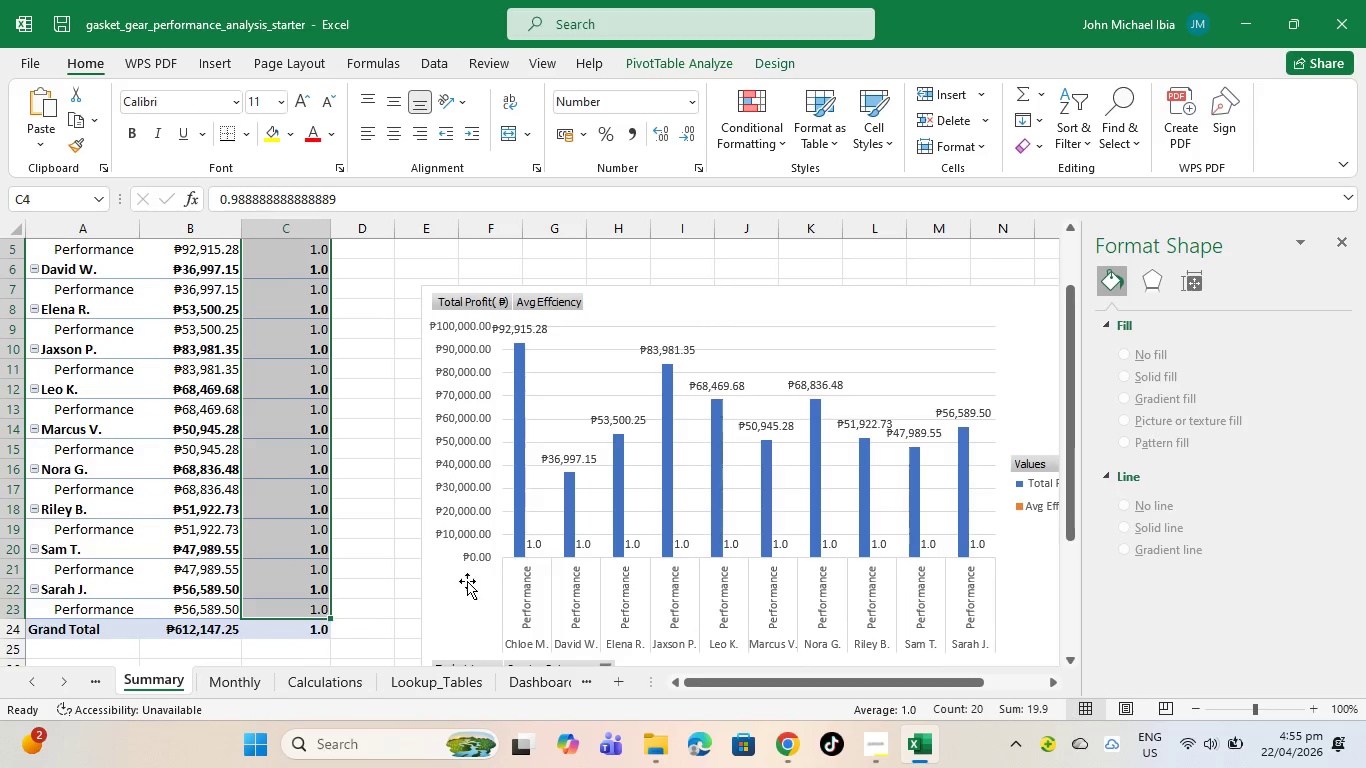 
left_click([433, 582])
 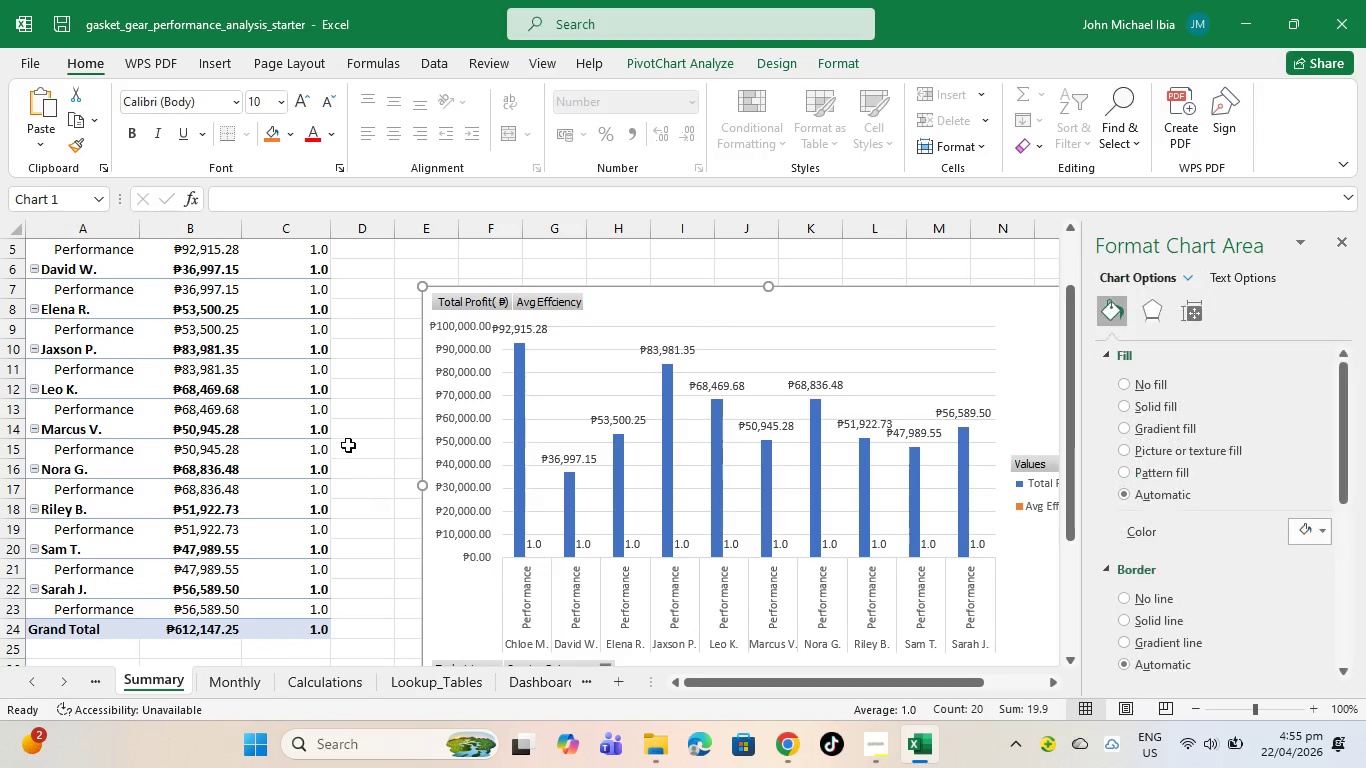 
scroll: coordinate [348, 445], scroll_direction: up, amount: 3.0
 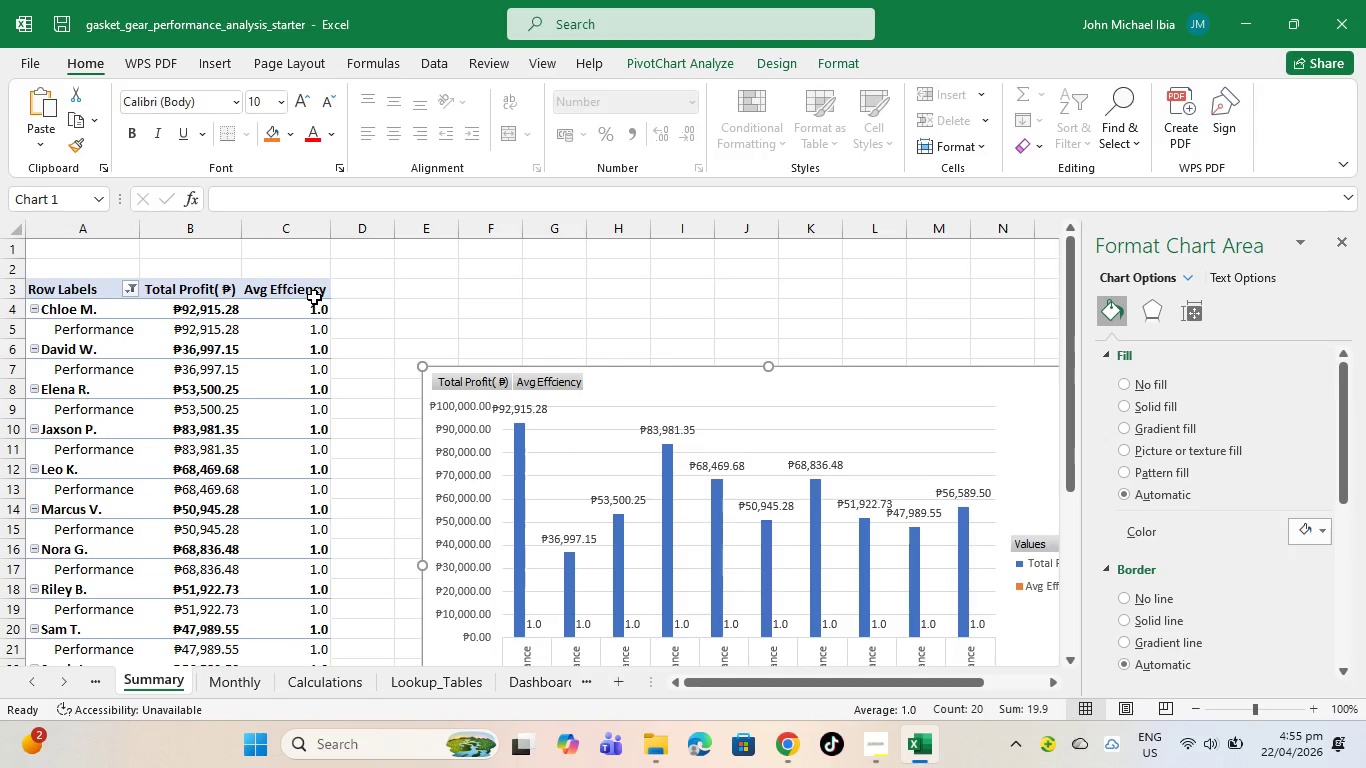 
left_click_drag(start_coordinate=[314, 297], to_coordinate=[327, 637])
 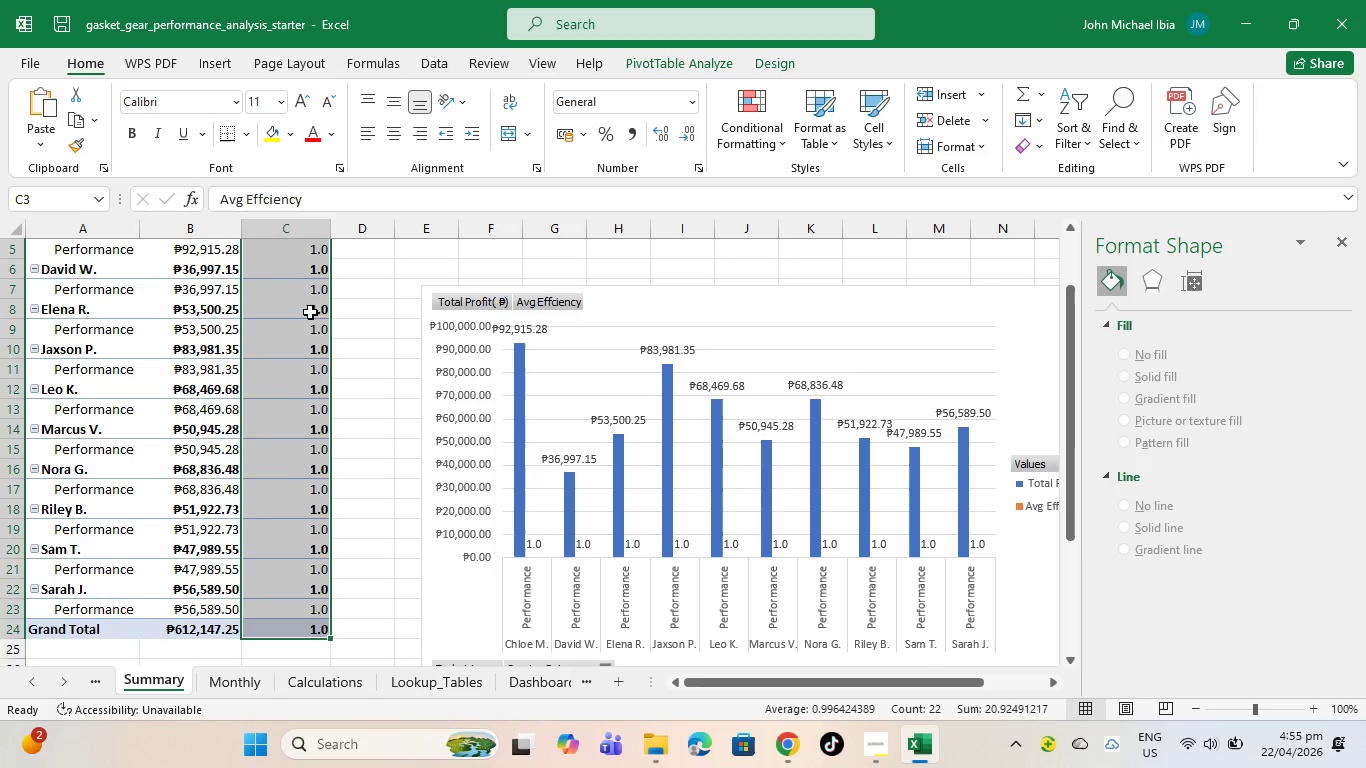 
mouse_move([322, 324])
 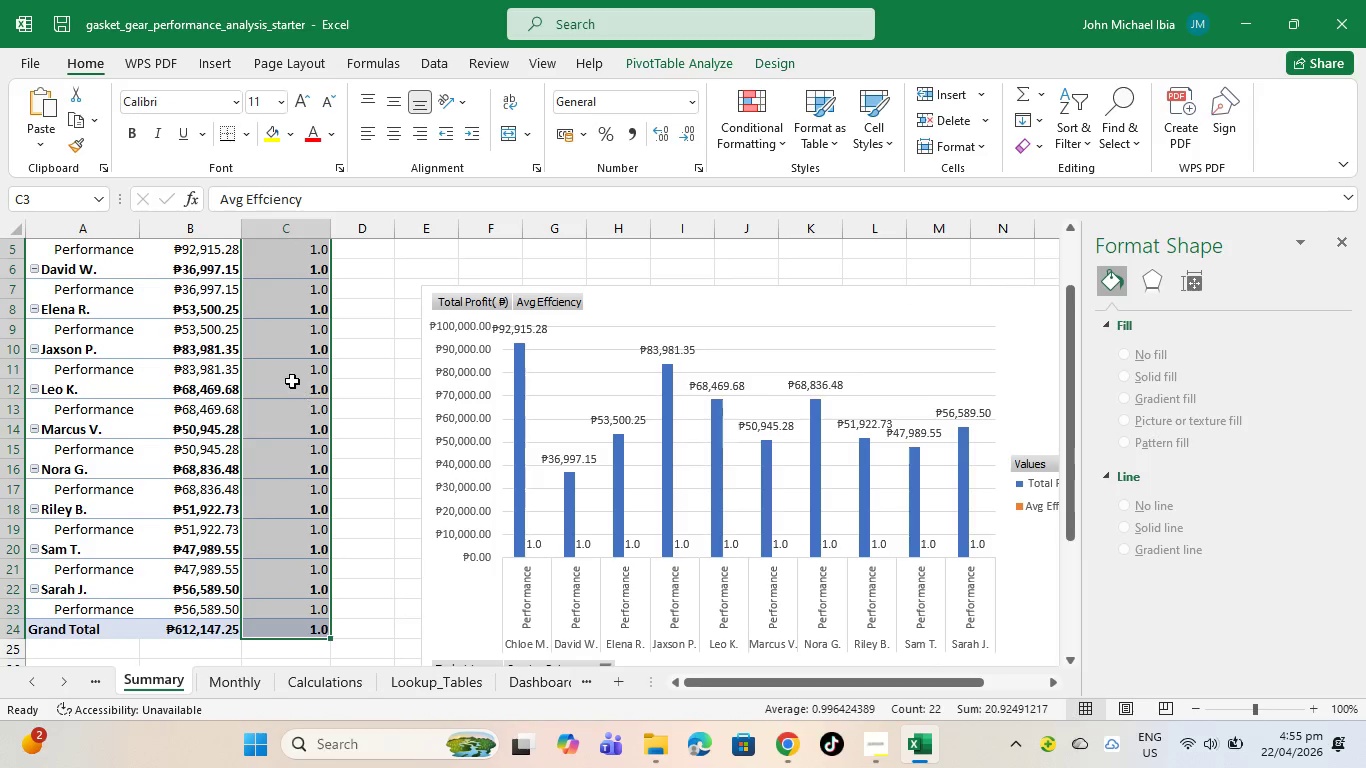 
right_click([320, 370])
 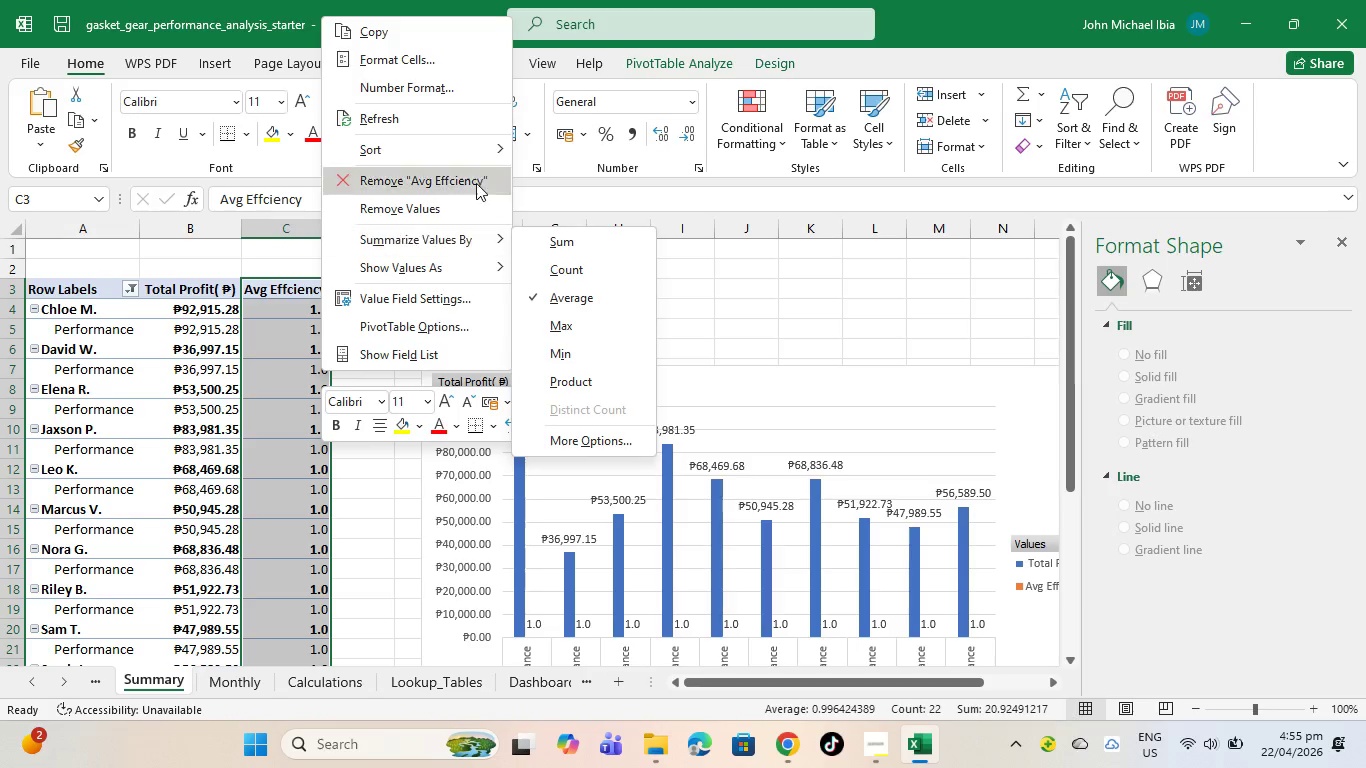 
scroll: coordinate [292, 381], scroll_direction: up, amount: 2.0
 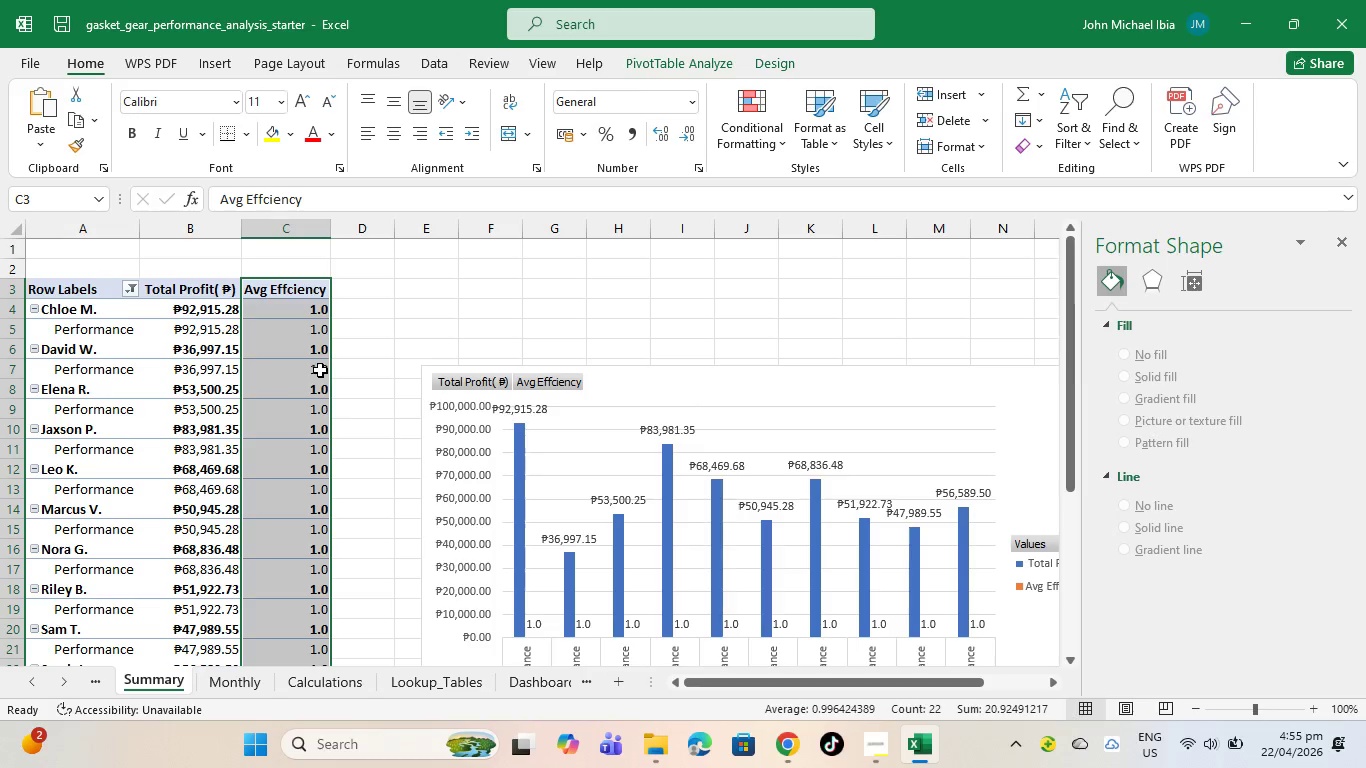 
left_click([487, 96])
 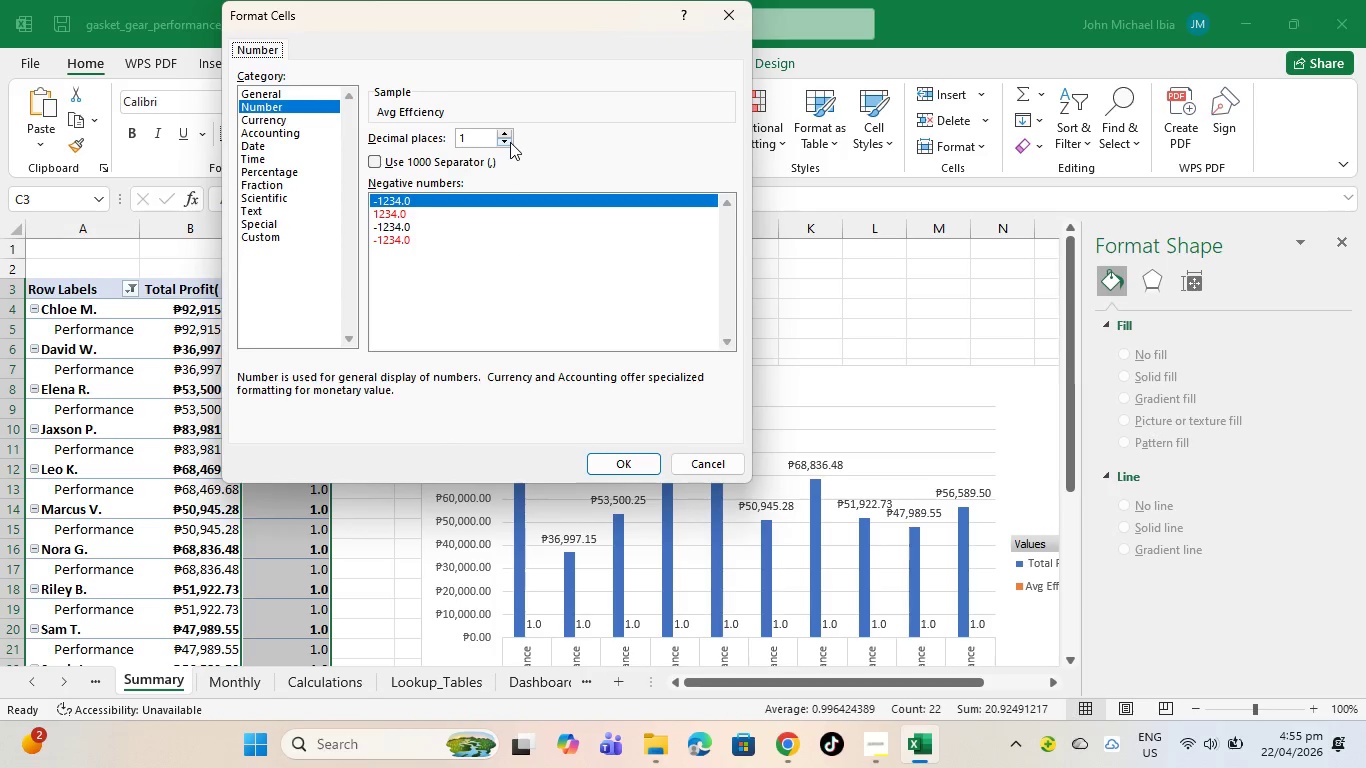 
left_click([506, 132])
 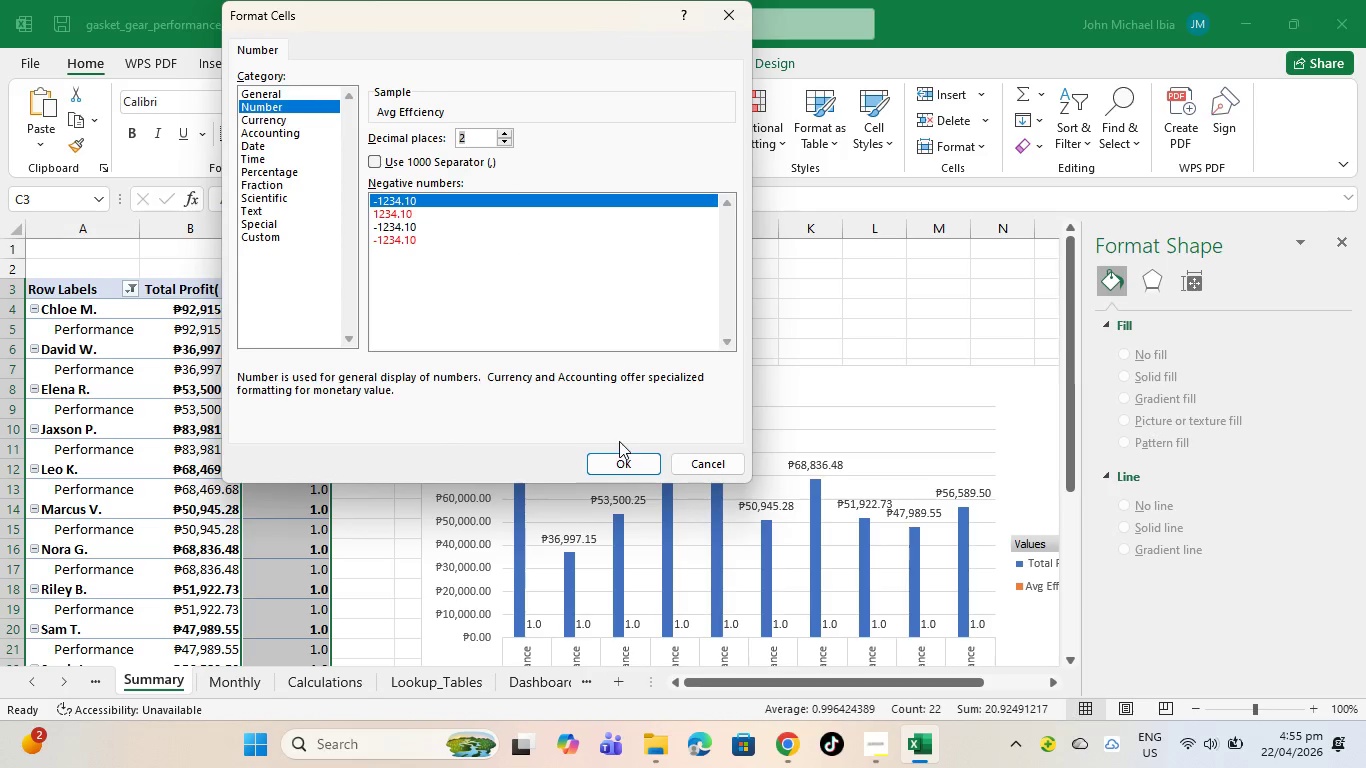 
left_click([614, 458])
 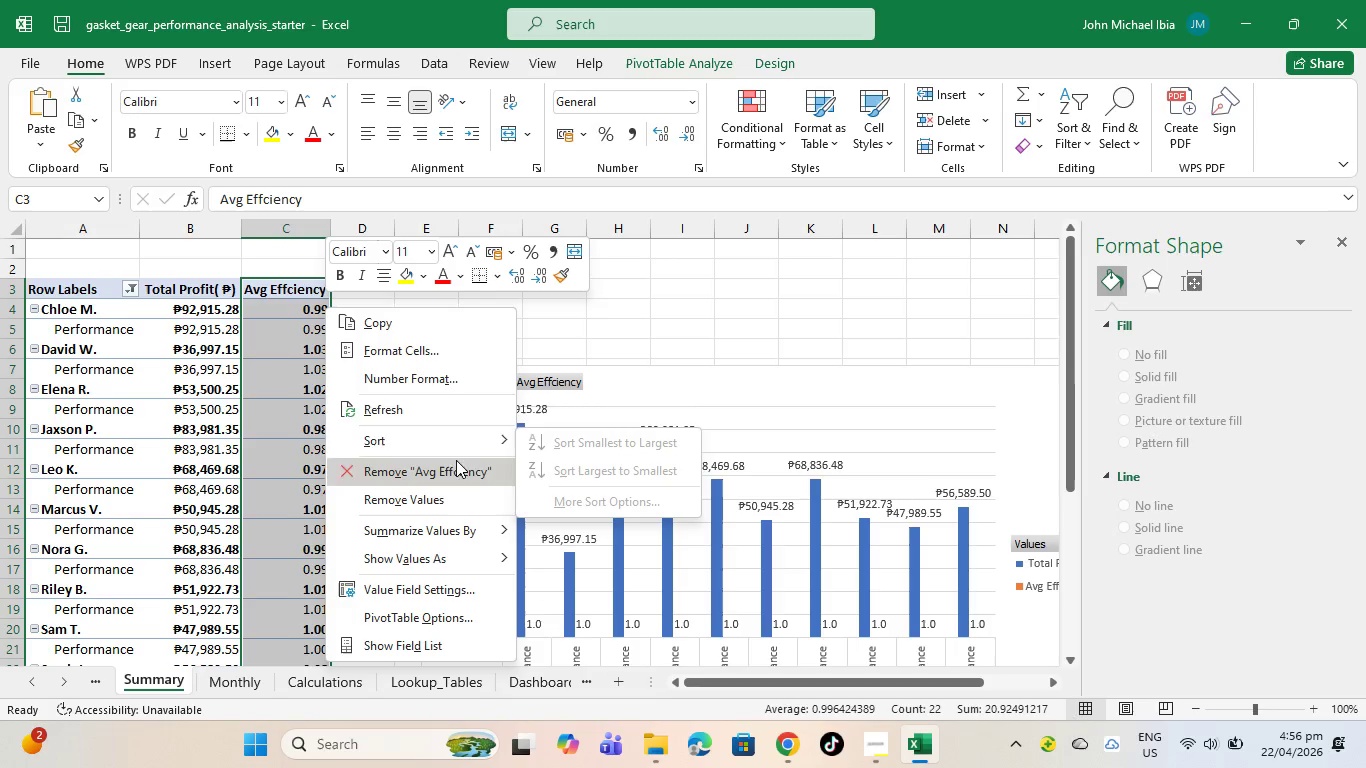 
wait(5.66)
 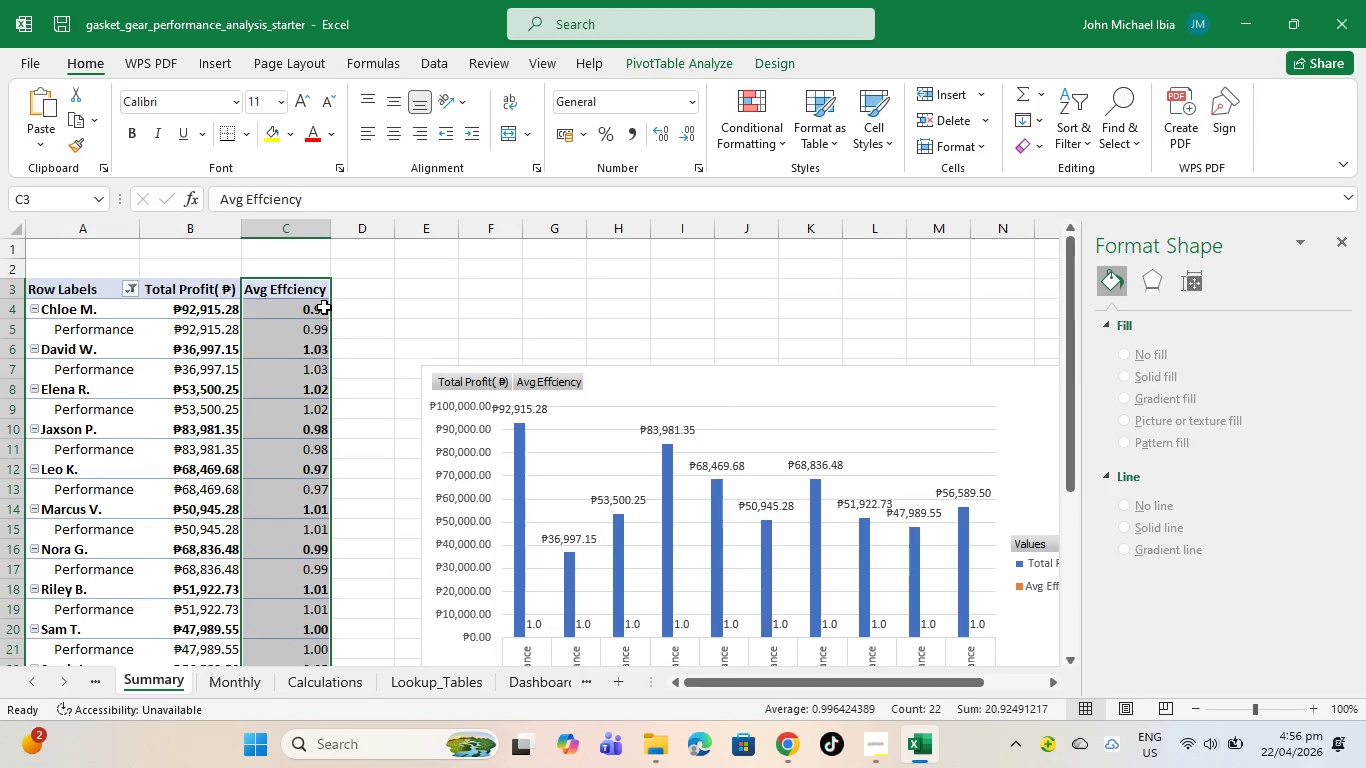 
left_click_drag(start_coordinate=[245, 418], to_coordinate=[256, 416])
 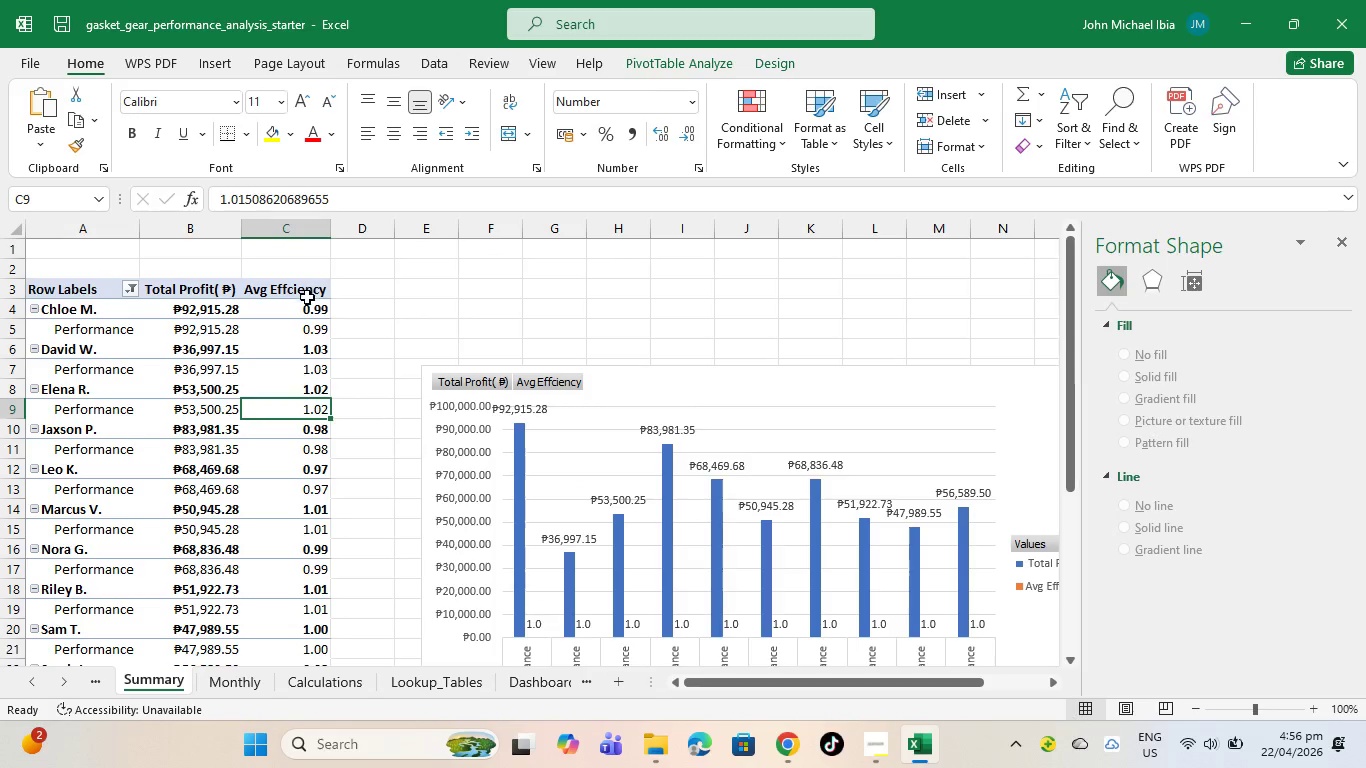 
left_click_drag(start_coordinate=[307, 297], to_coordinate=[290, 626])
 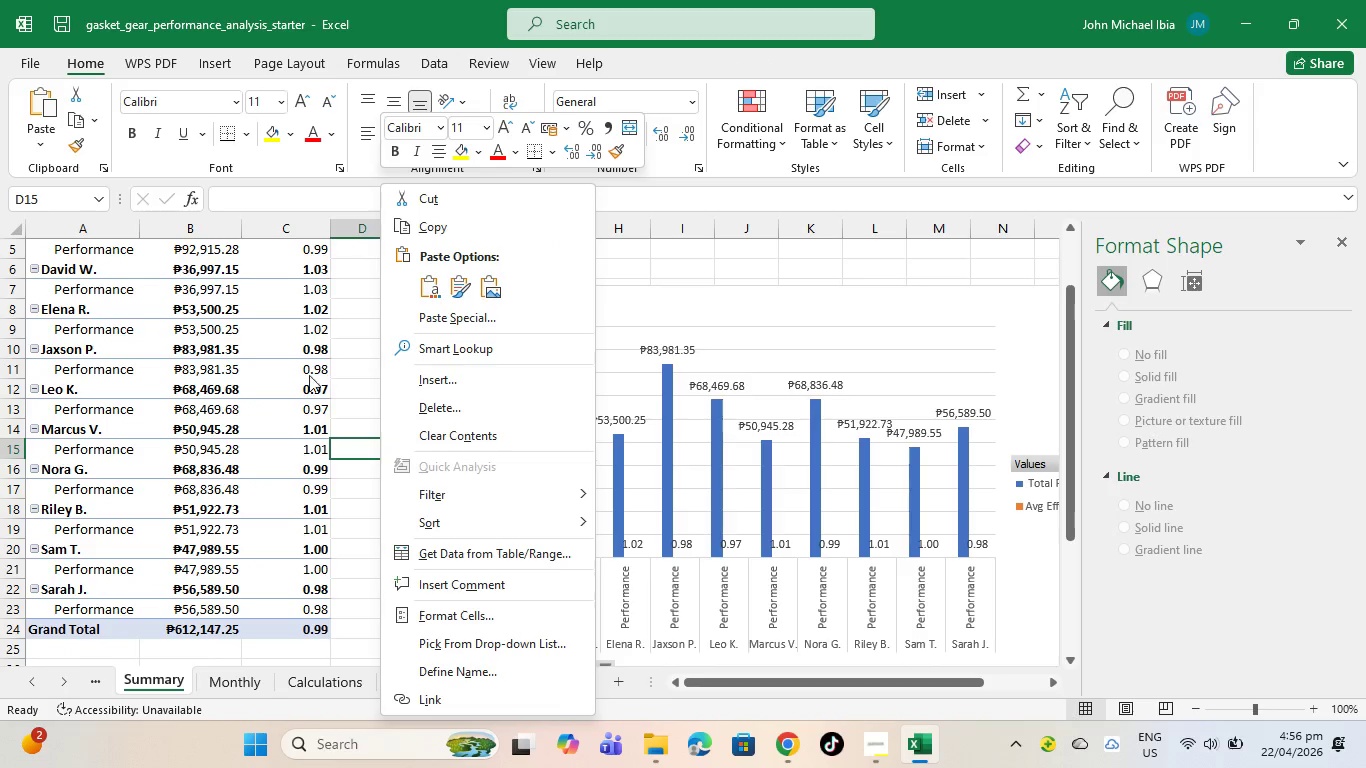 
scroll: coordinate [285, 320], scroll_direction: up, amount: 4.0
 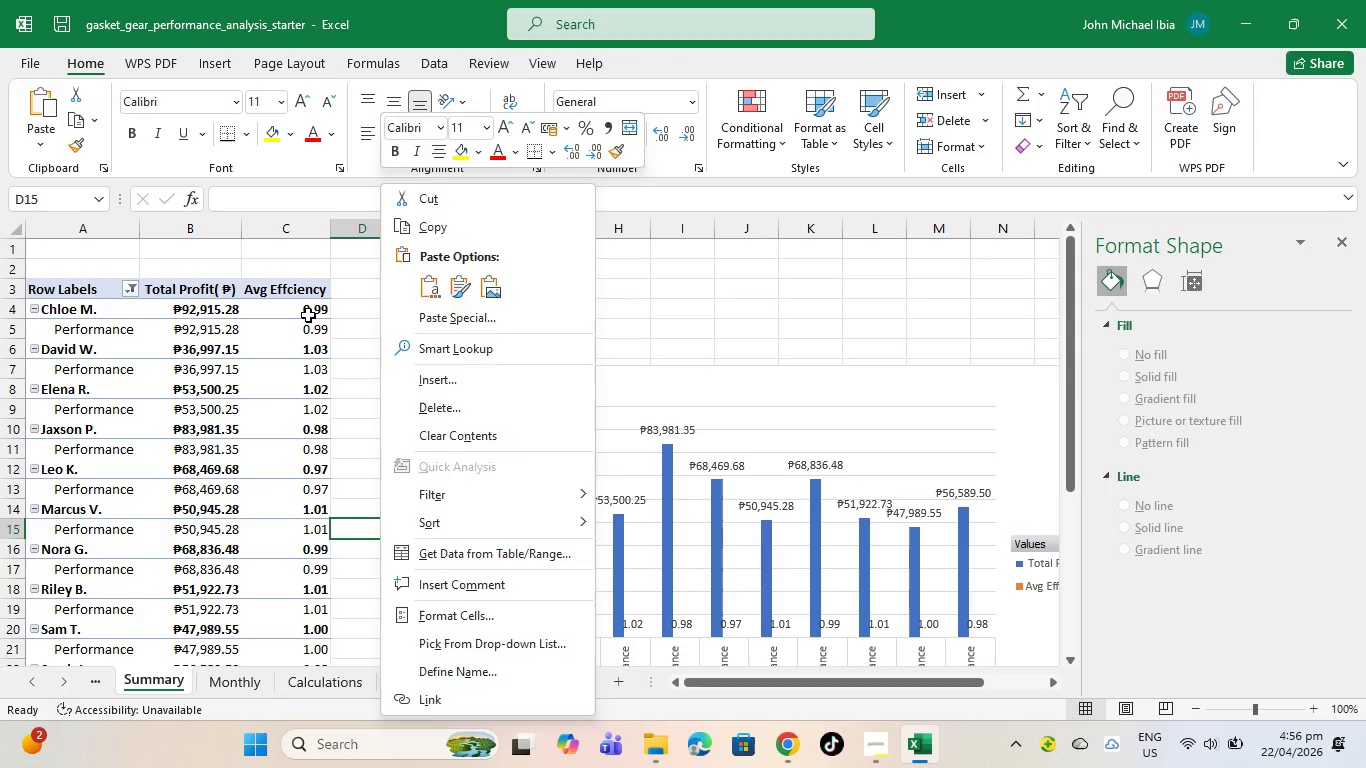 
left_click_drag(start_coordinate=[308, 315], to_coordinate=[285, 621])
 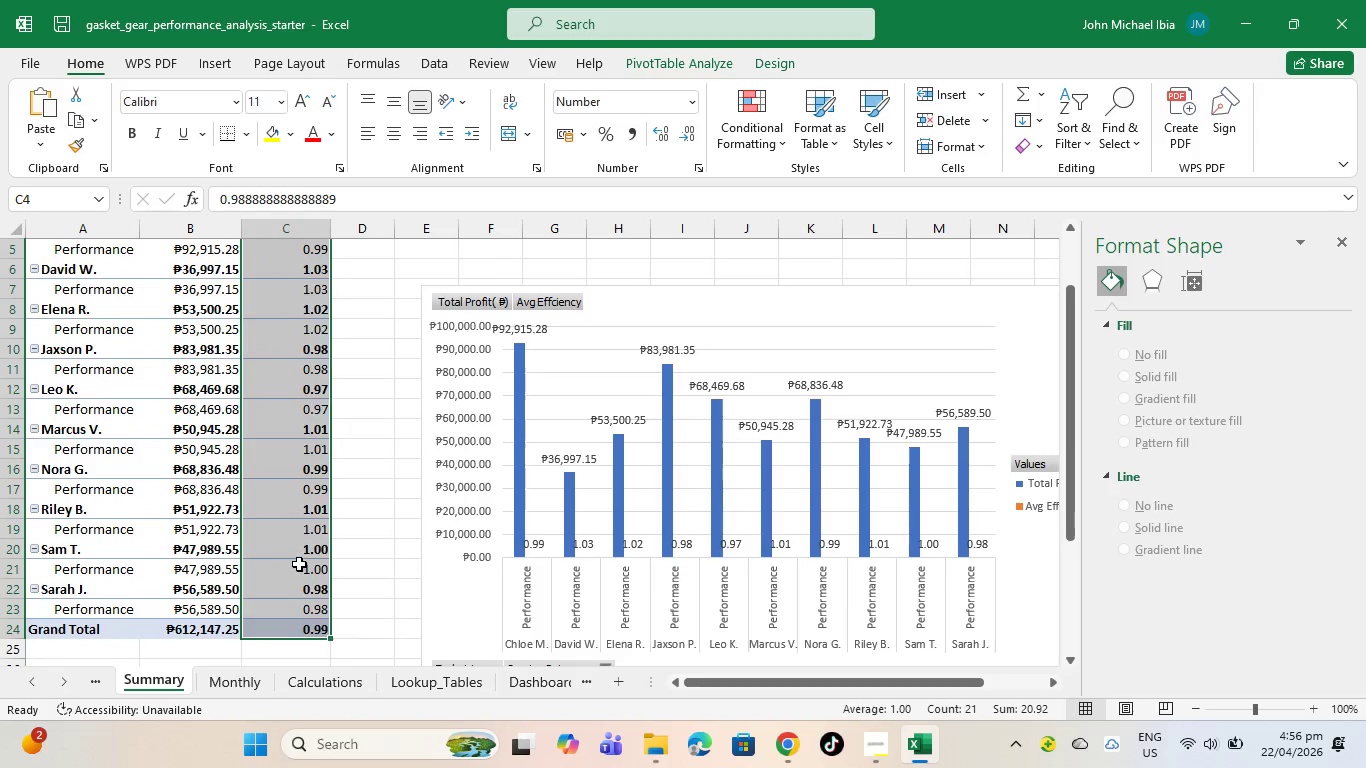 
right_click([299, 564])
 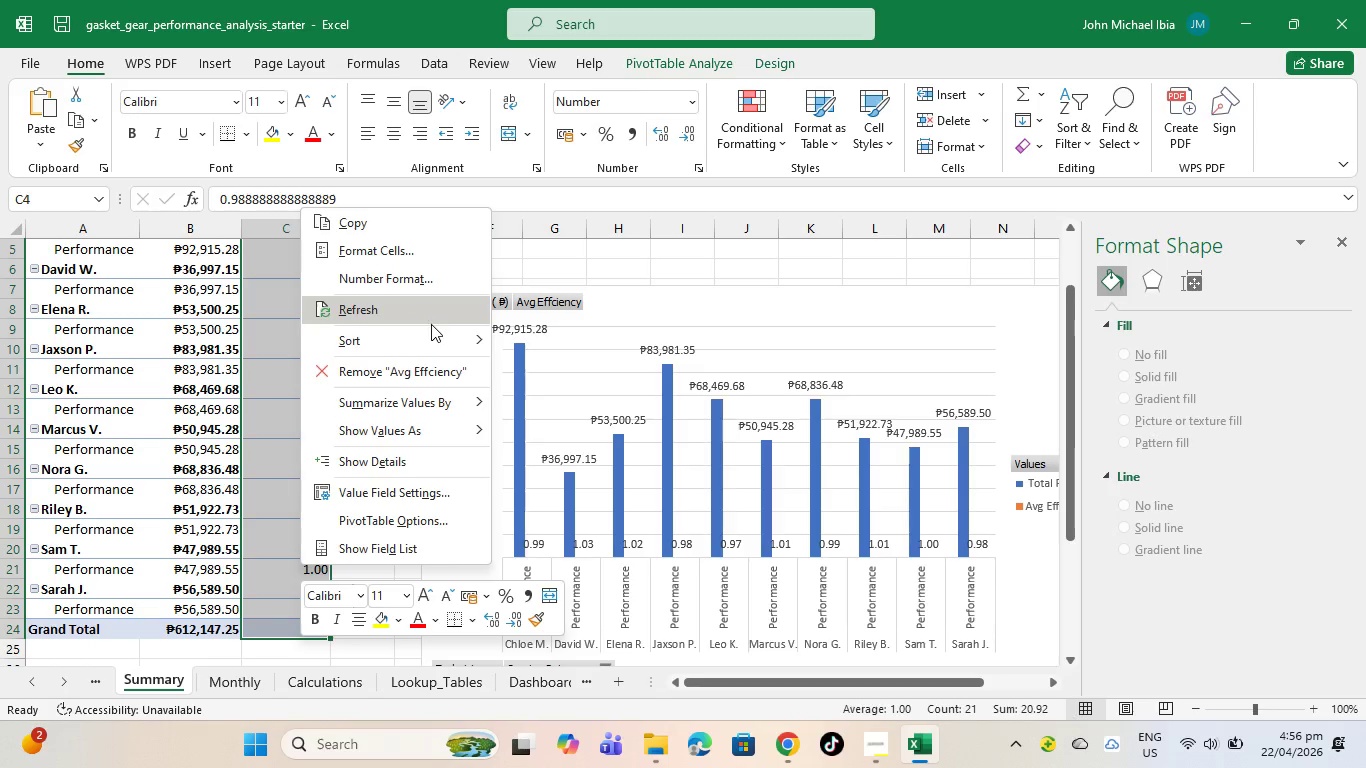 
left_click([434, 340])
 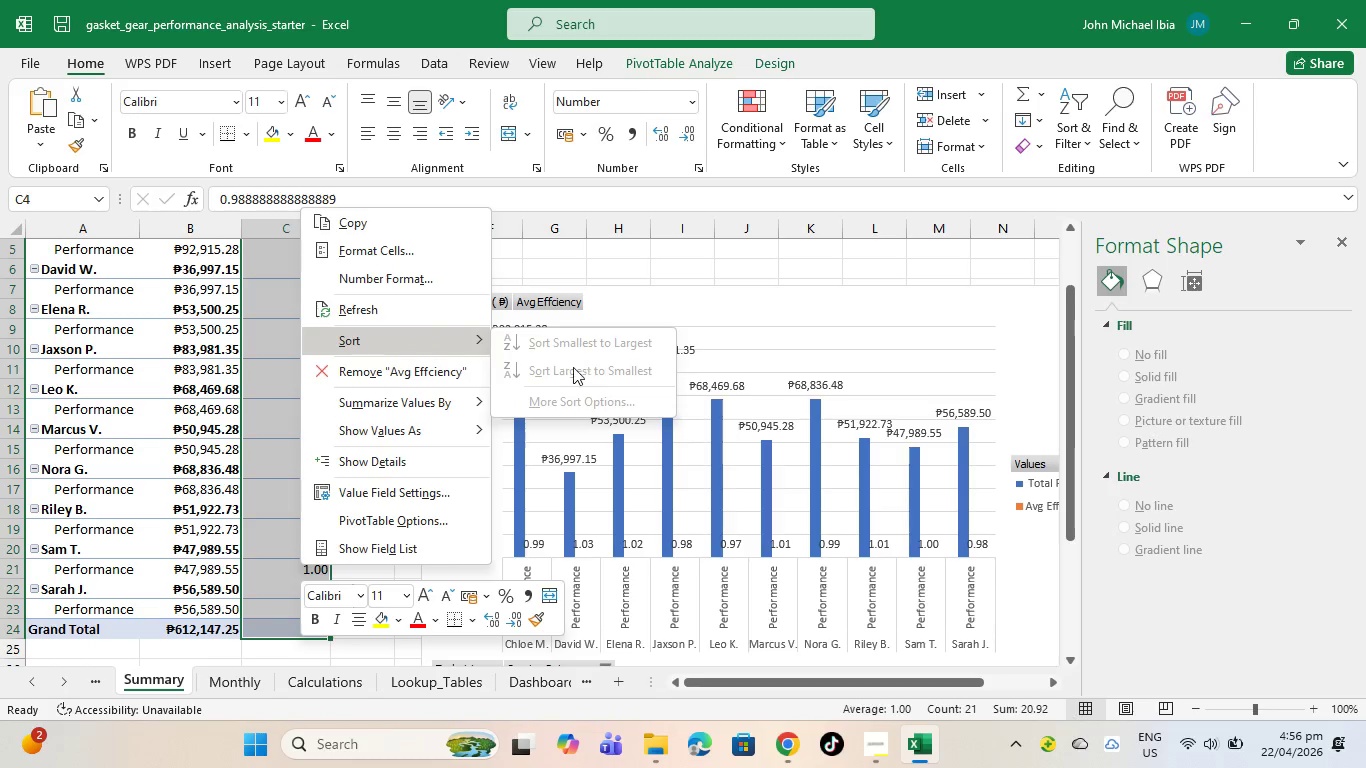 
left_click([572, 367])
 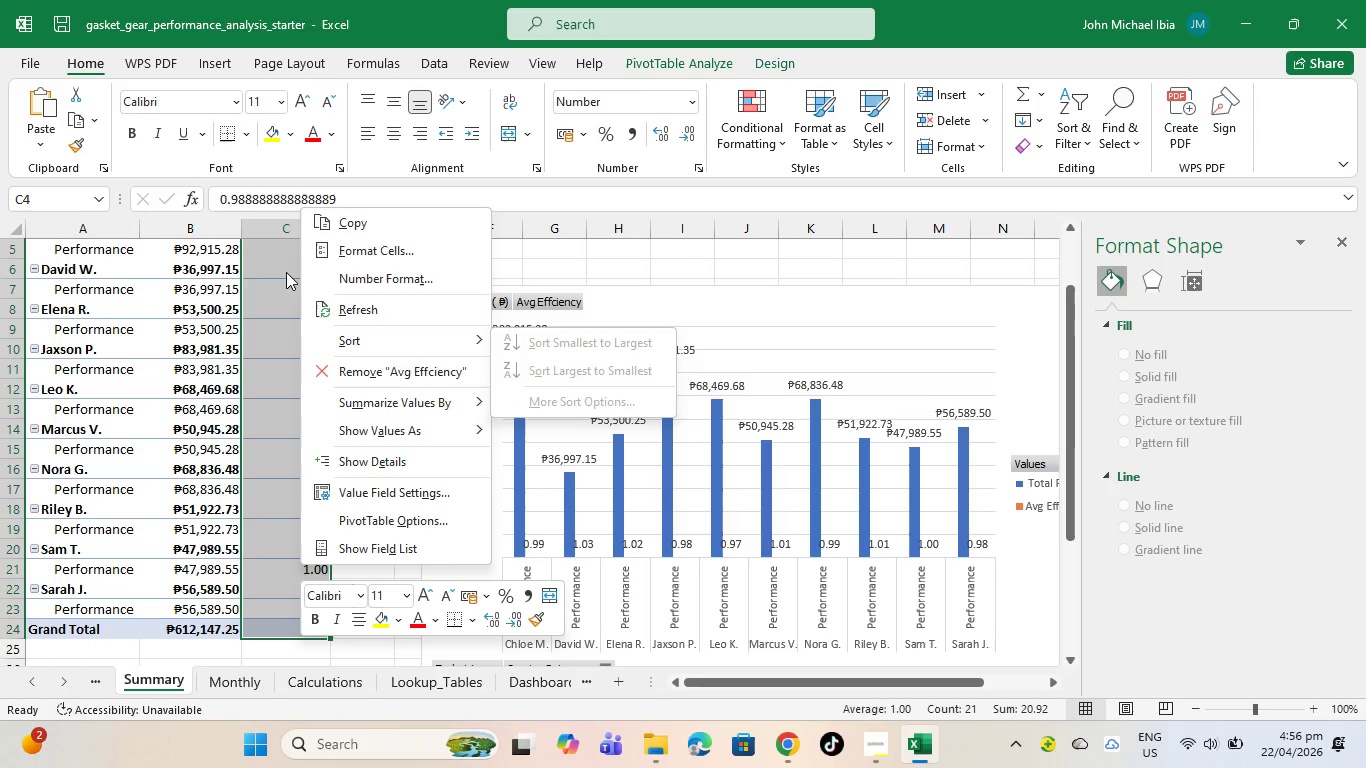 
left_click([274, 303])
 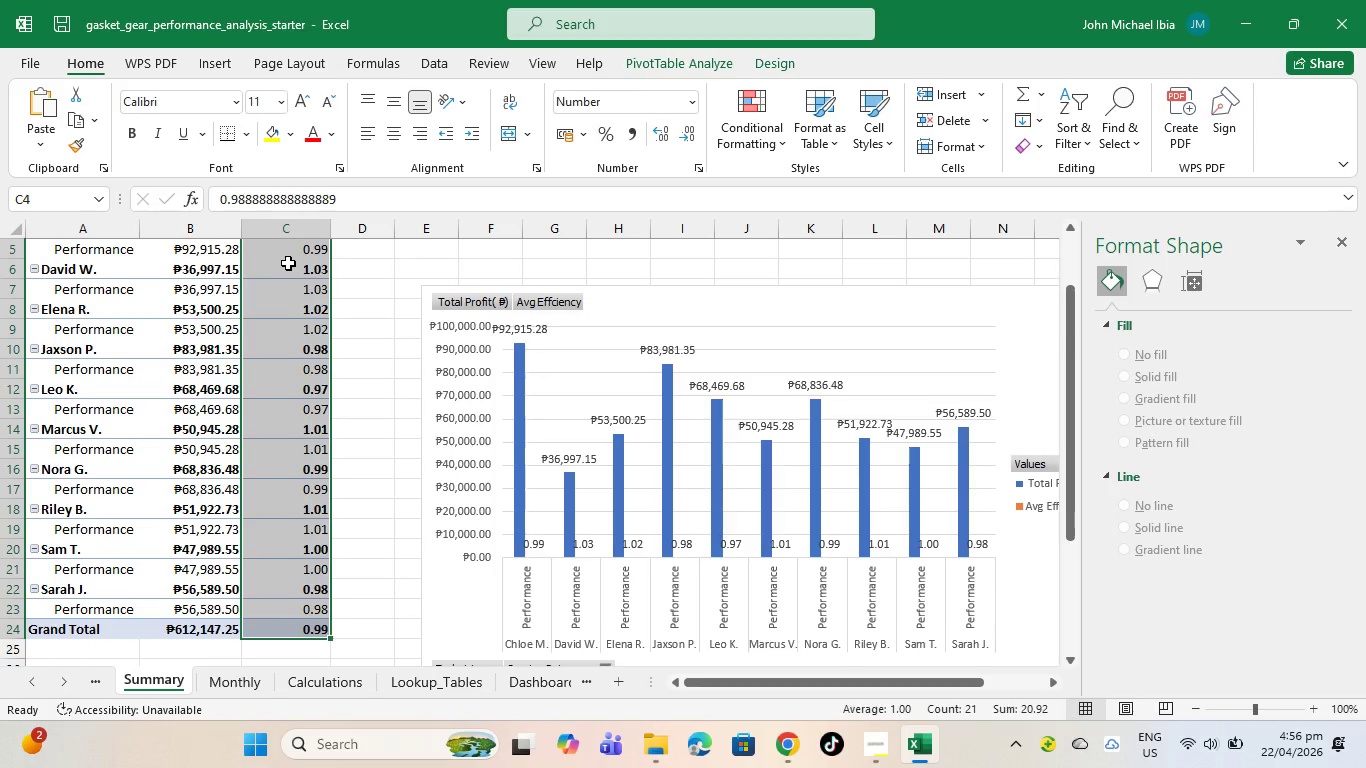 
scroll: coordinate [285, 276], scroll_direction: up, amount: 3.0
 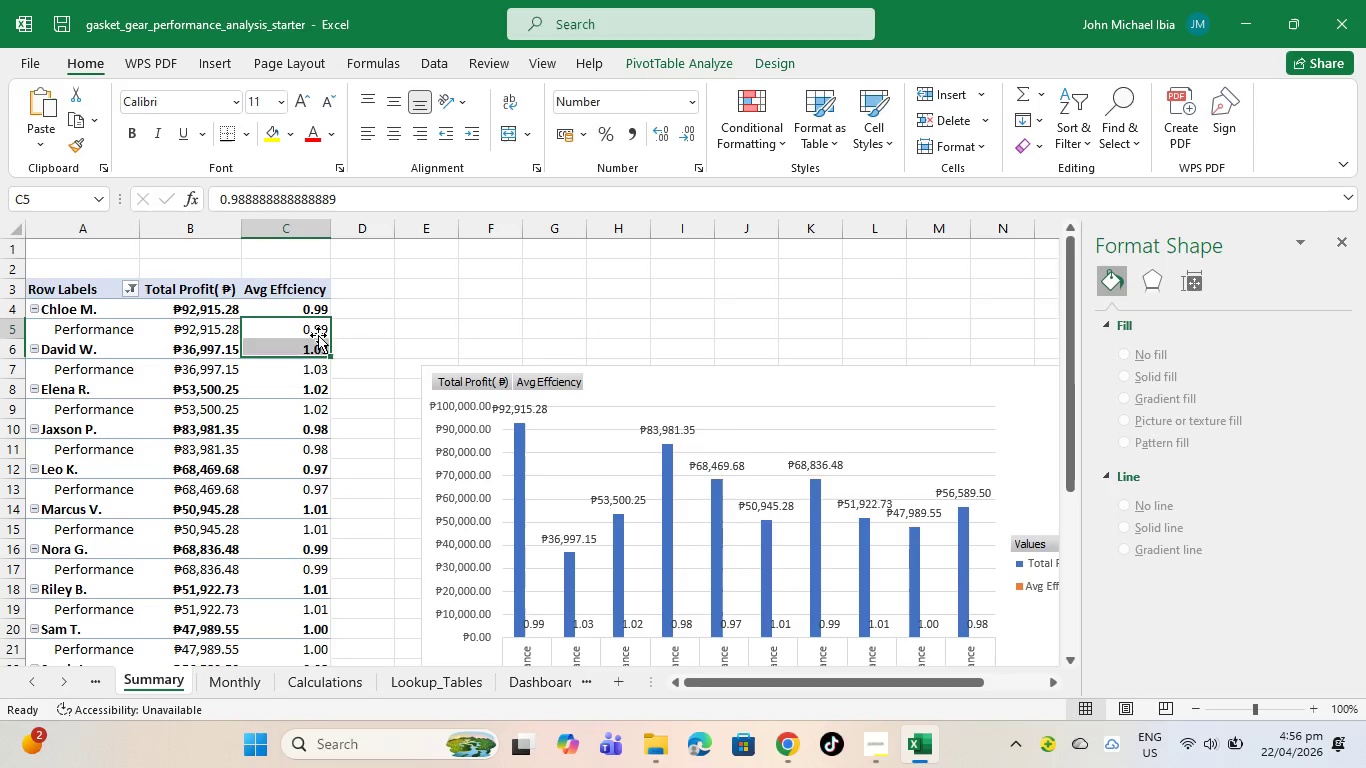 
double_click([475, 329])
 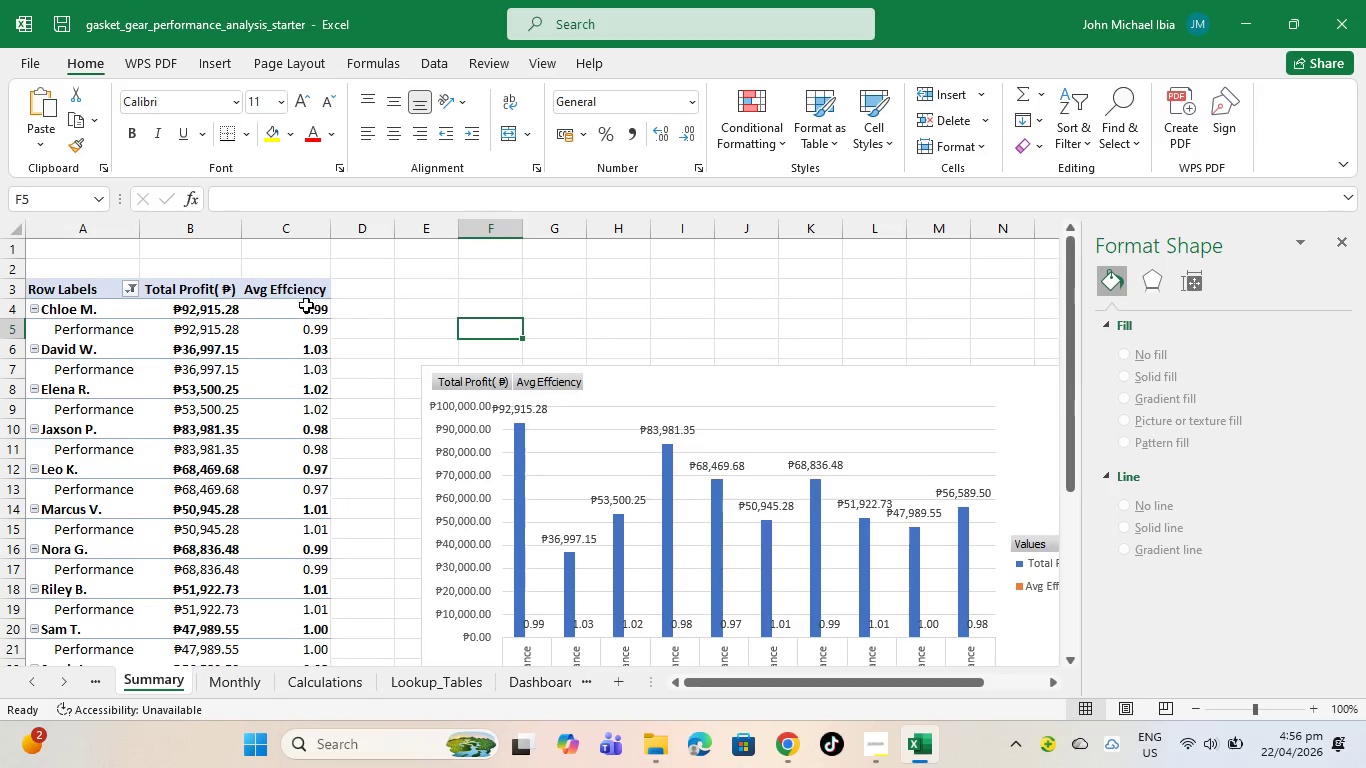 
left_click_drag(start_coordinate=[306, 305], to_coordinate=[309, 646])
 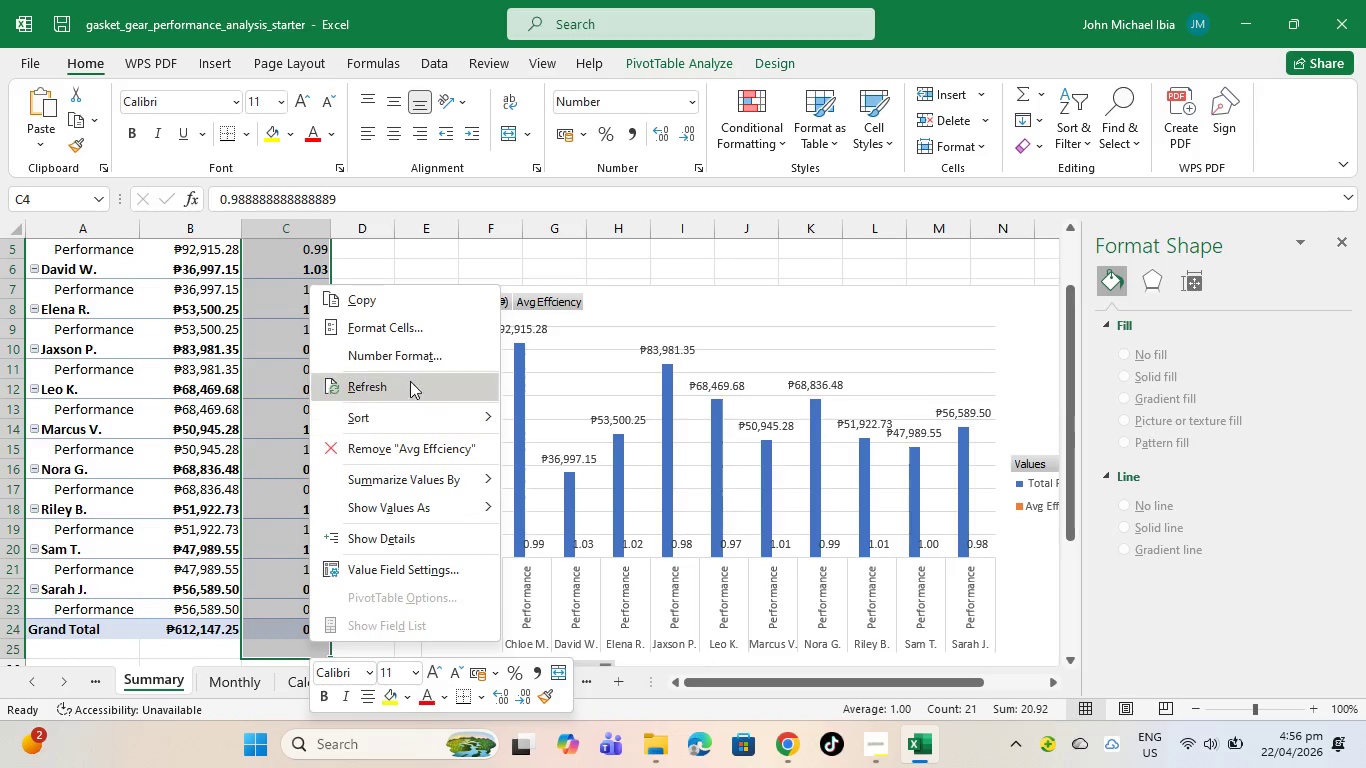 
left_click([414, 371])
 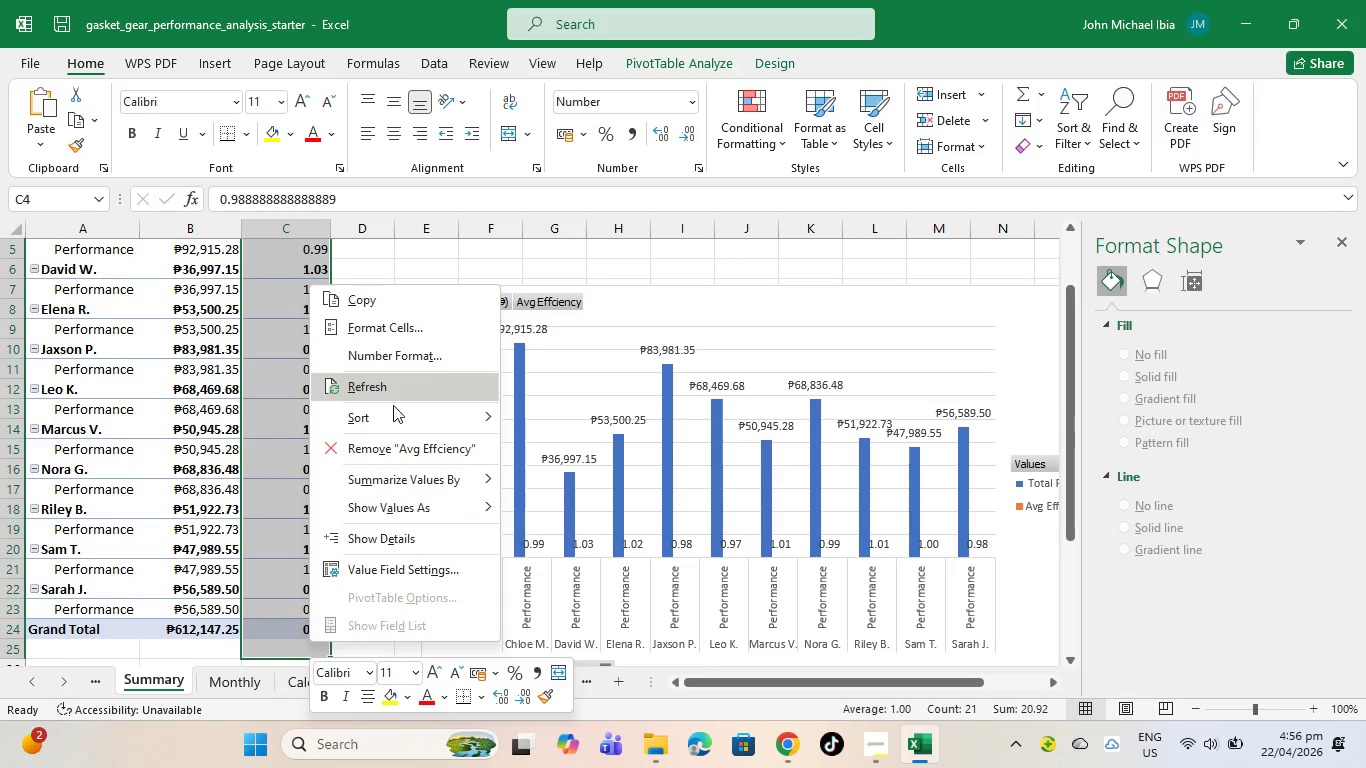 
left_click([393, 407])
 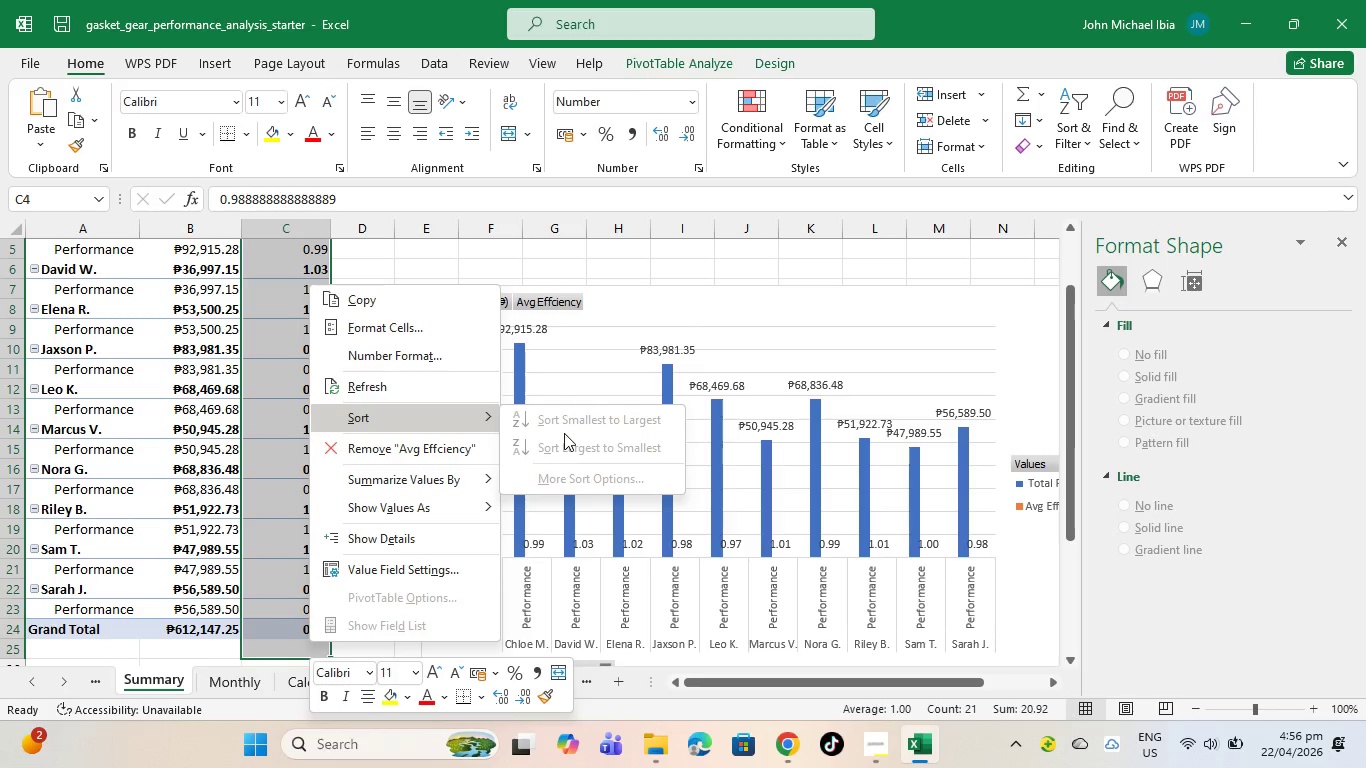 
left_click_drag(start_coordinate=[565, 438], to_coordinate=[561, 450])
 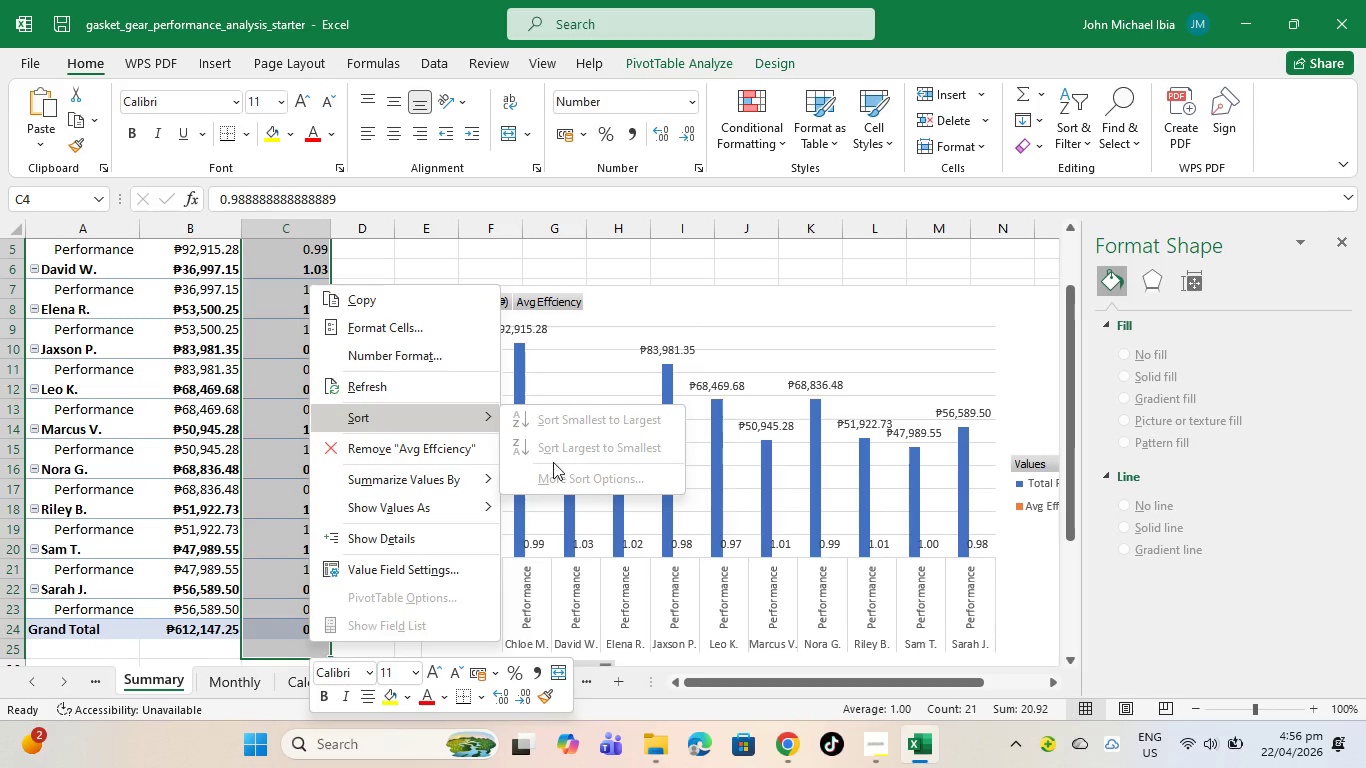 
left_click_drag(start_coordinate=[553, 462], to_coordinate=[551, 472])
 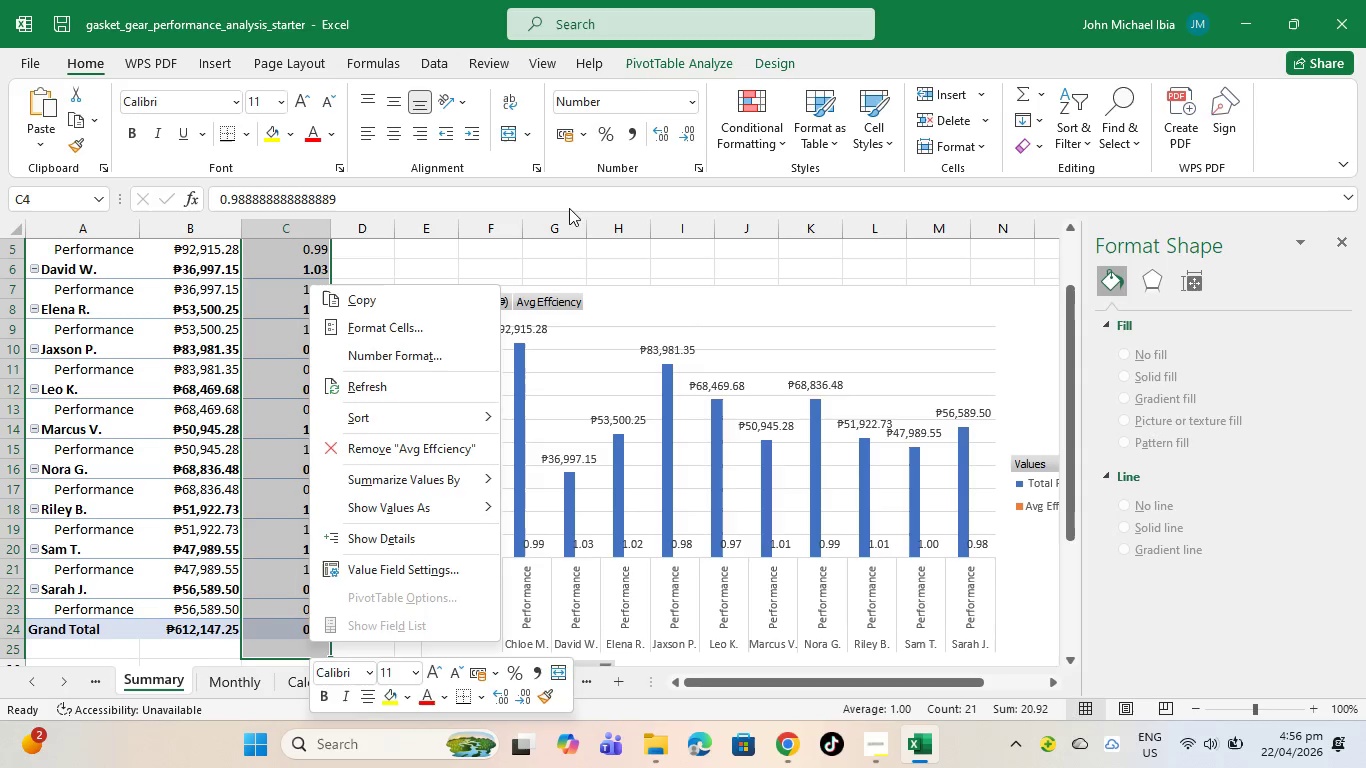 
left_click([569, 208])
 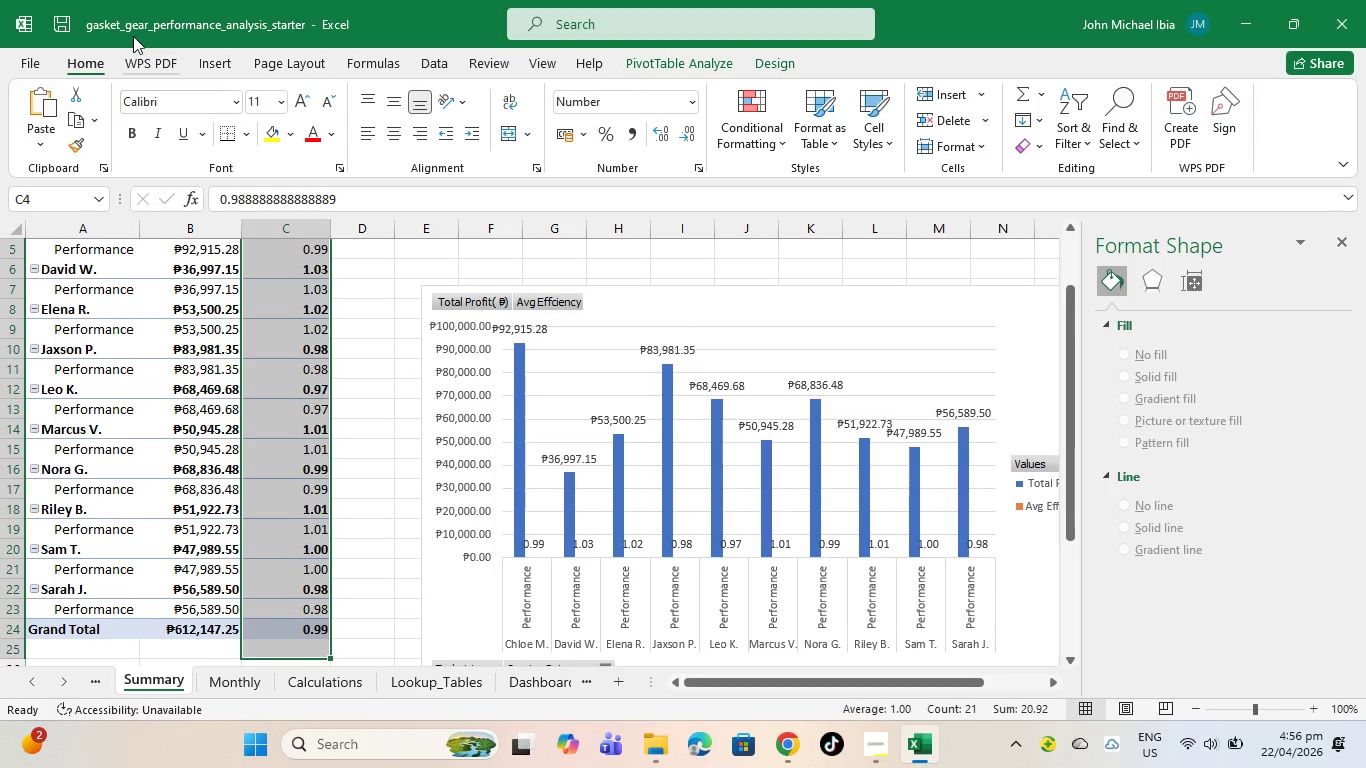 
left_click([86, 49])
 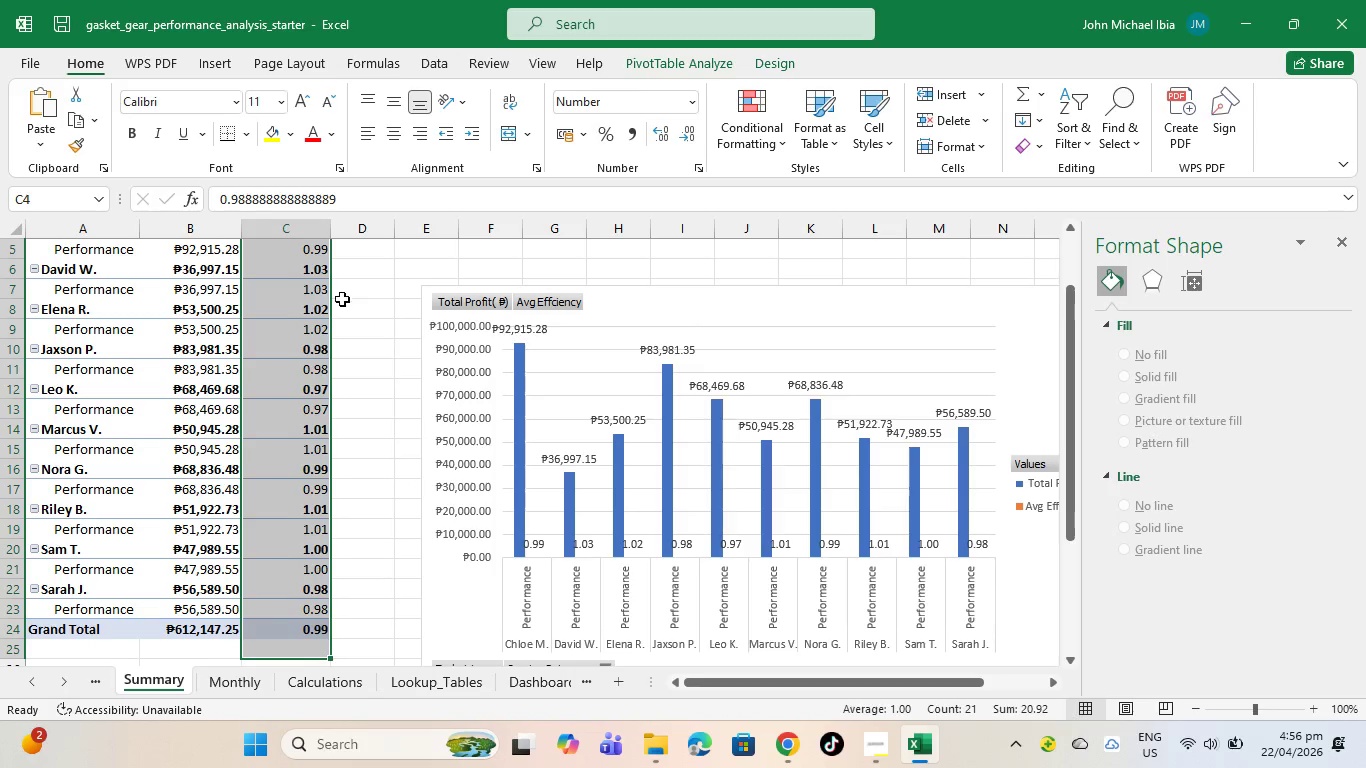 
left_click_drag(start_coordinate=[381, 722], to_coordinate=[346, 708])
 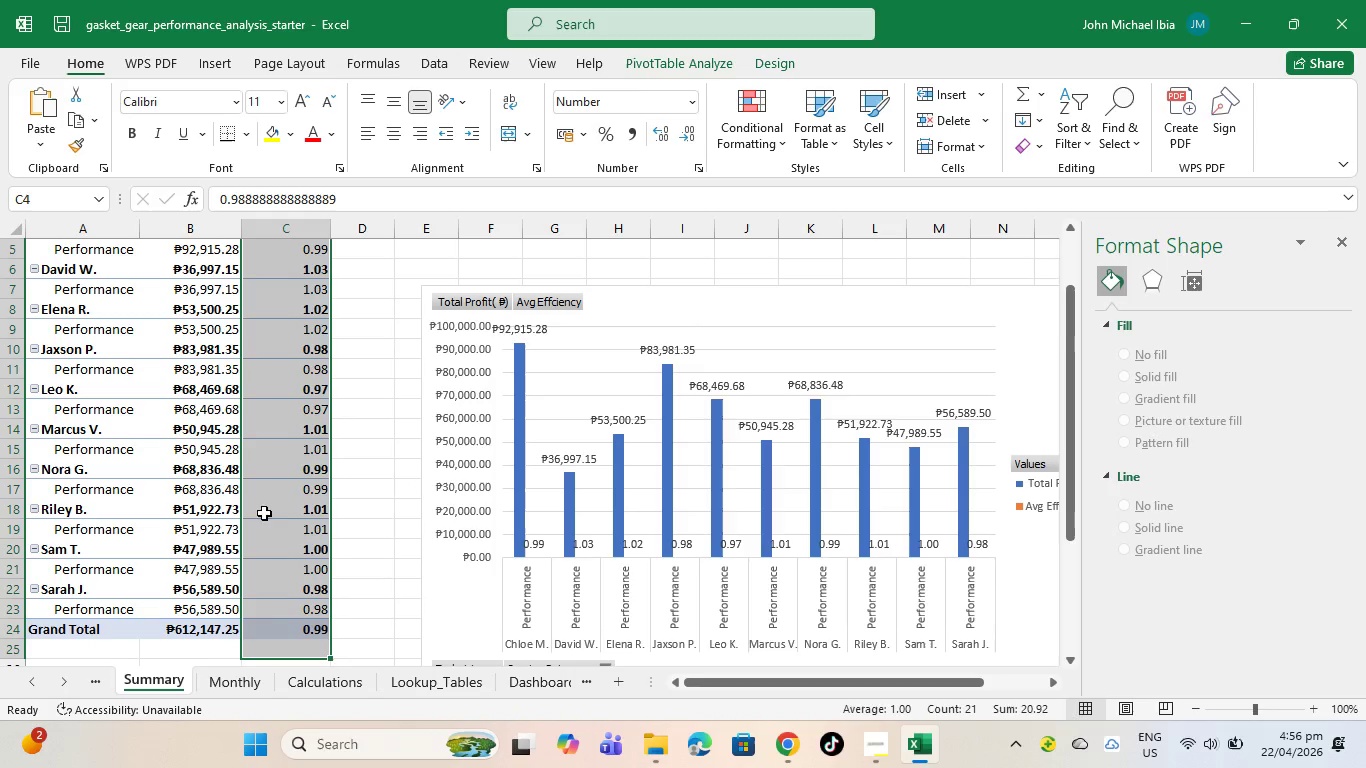 
mouse_move([322, 499])
 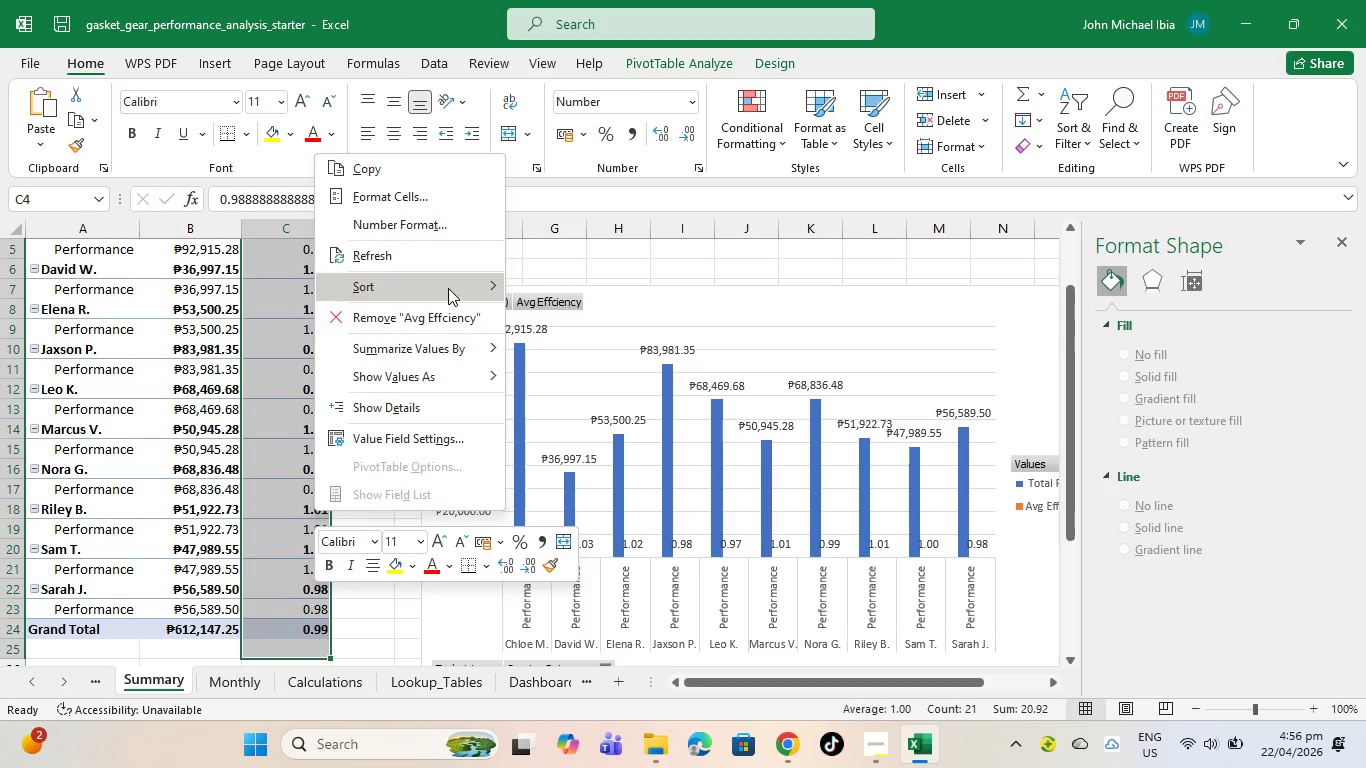 
left_click([448, 287])
 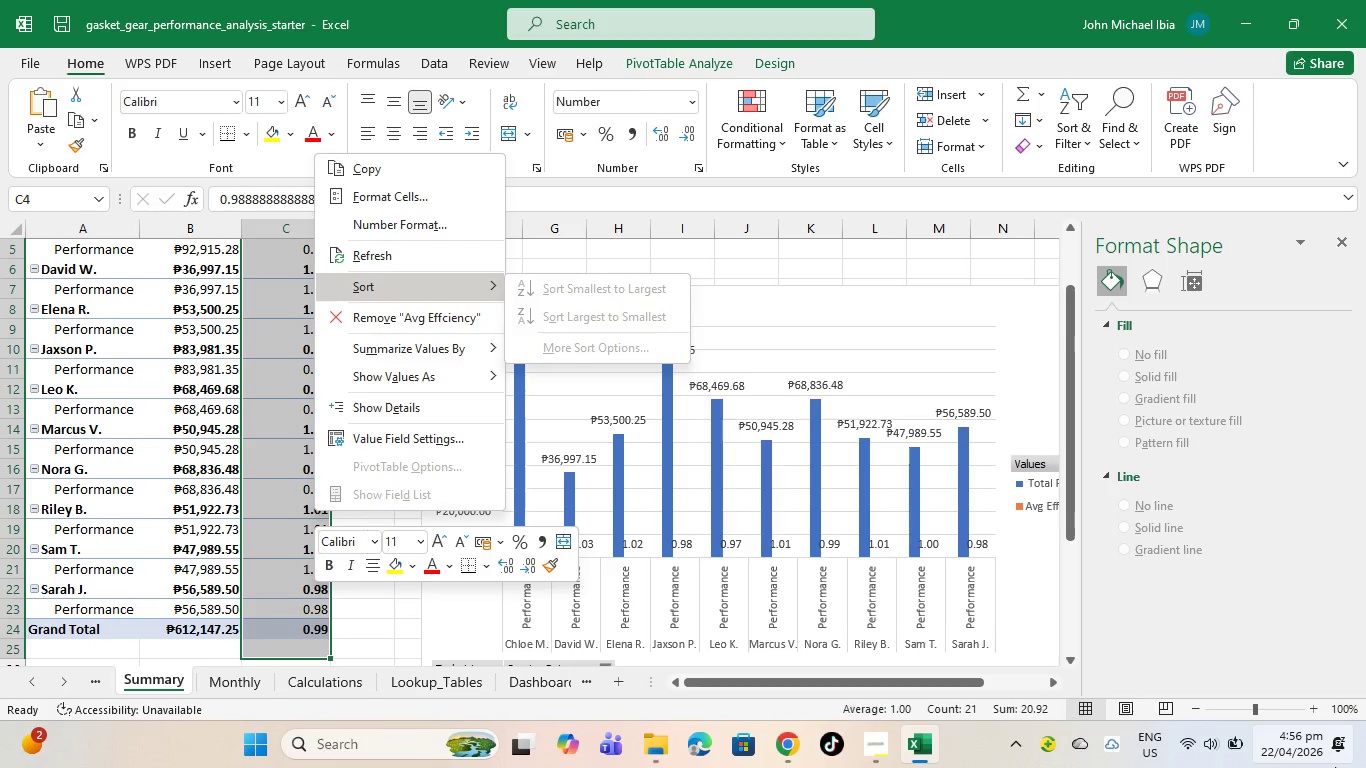 
left_click_drag(start_coordinate=[1299, 767], to_coordinate=[1265, 737])
 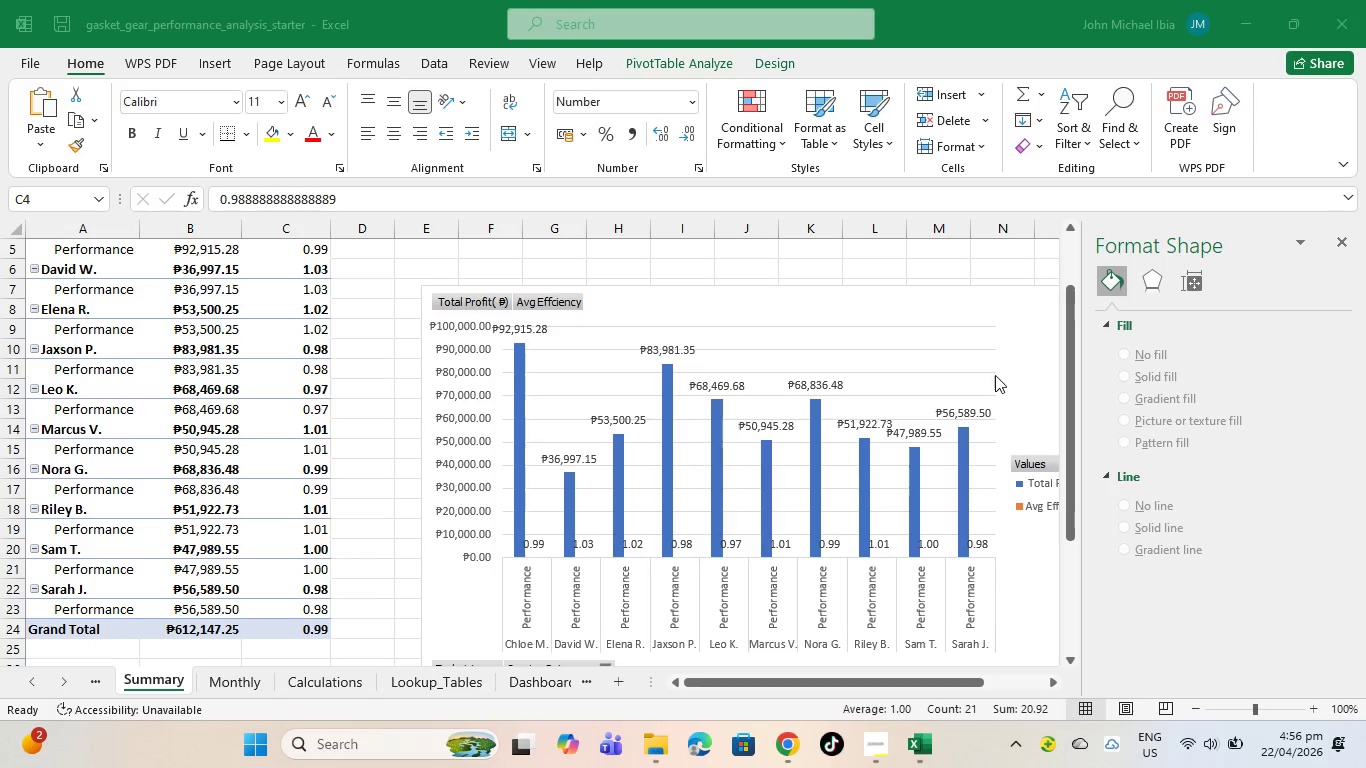 
left_click([995, 375])
 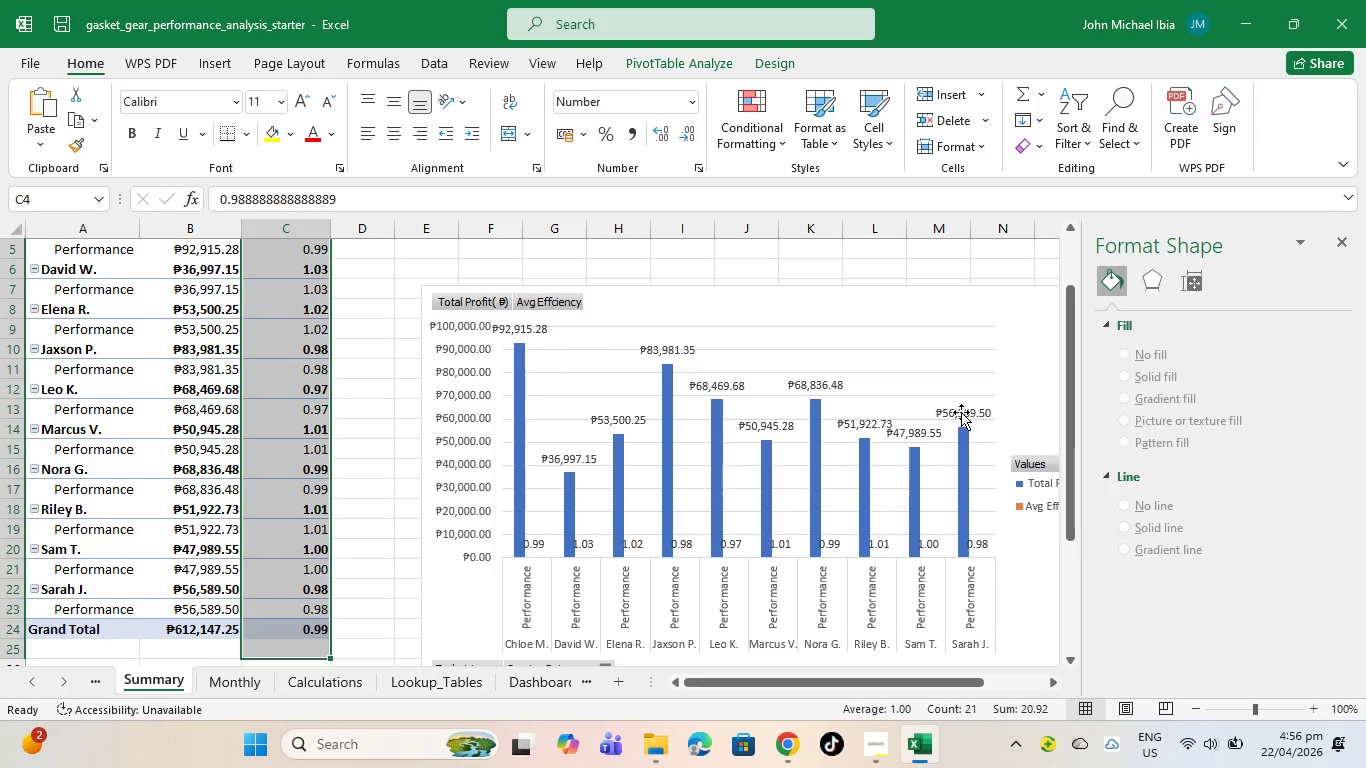 
left_click([961, 412])
 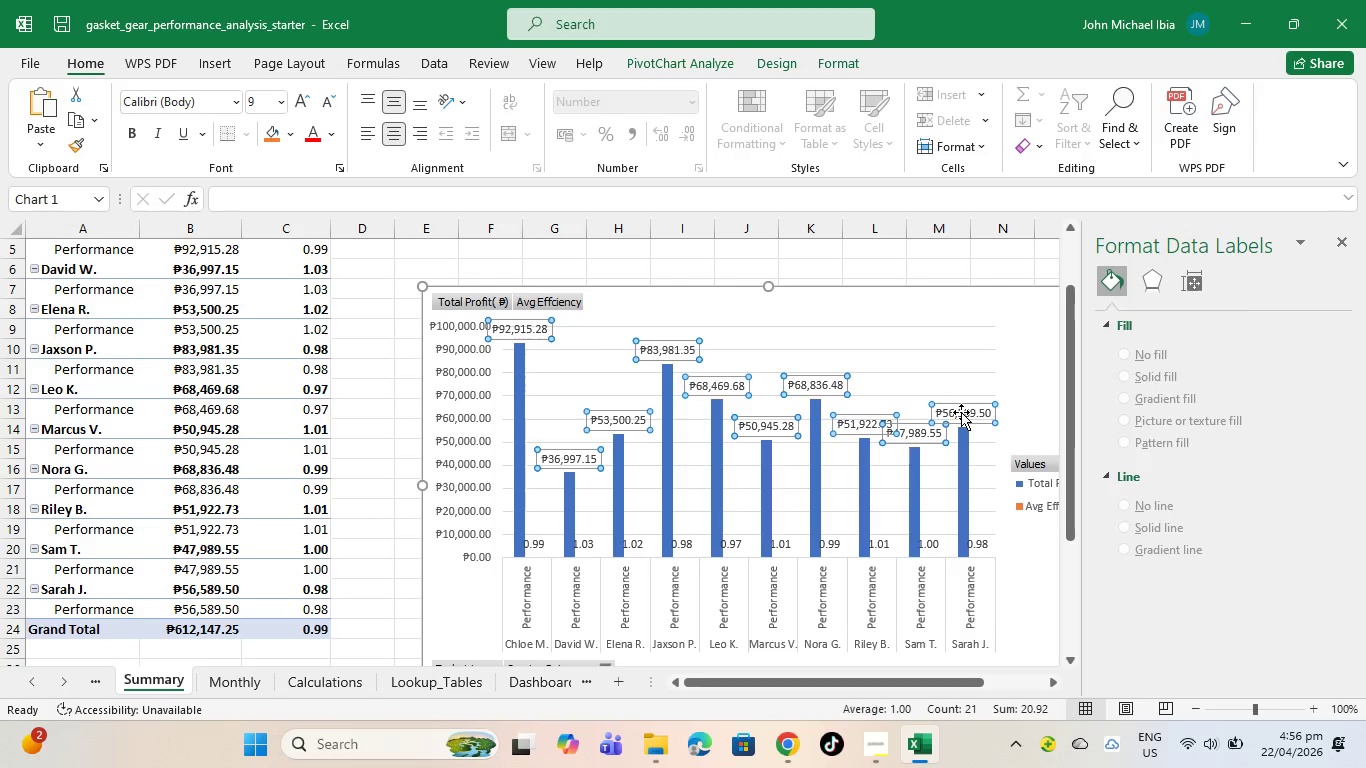 
right_click([961, 412])
 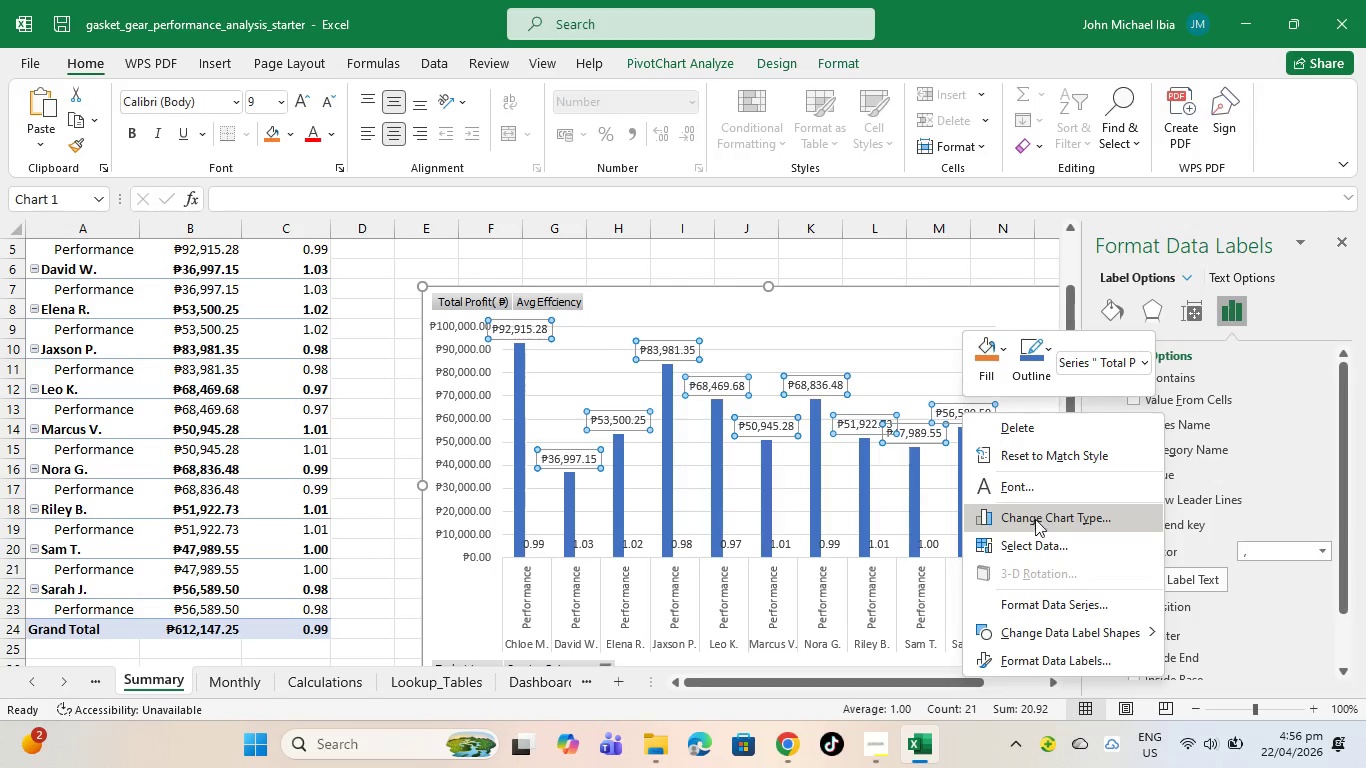 
left_click([1044, 595])
 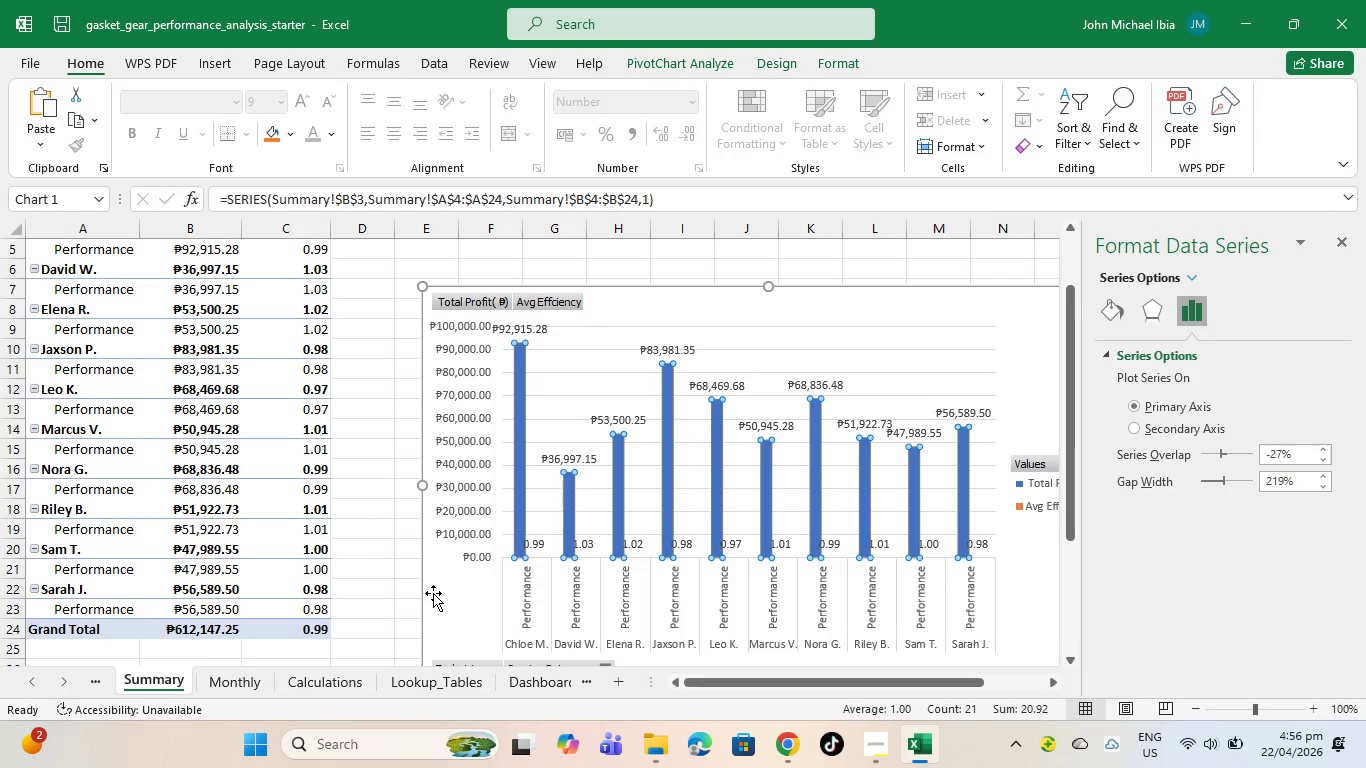 
left_click([371, 597])
 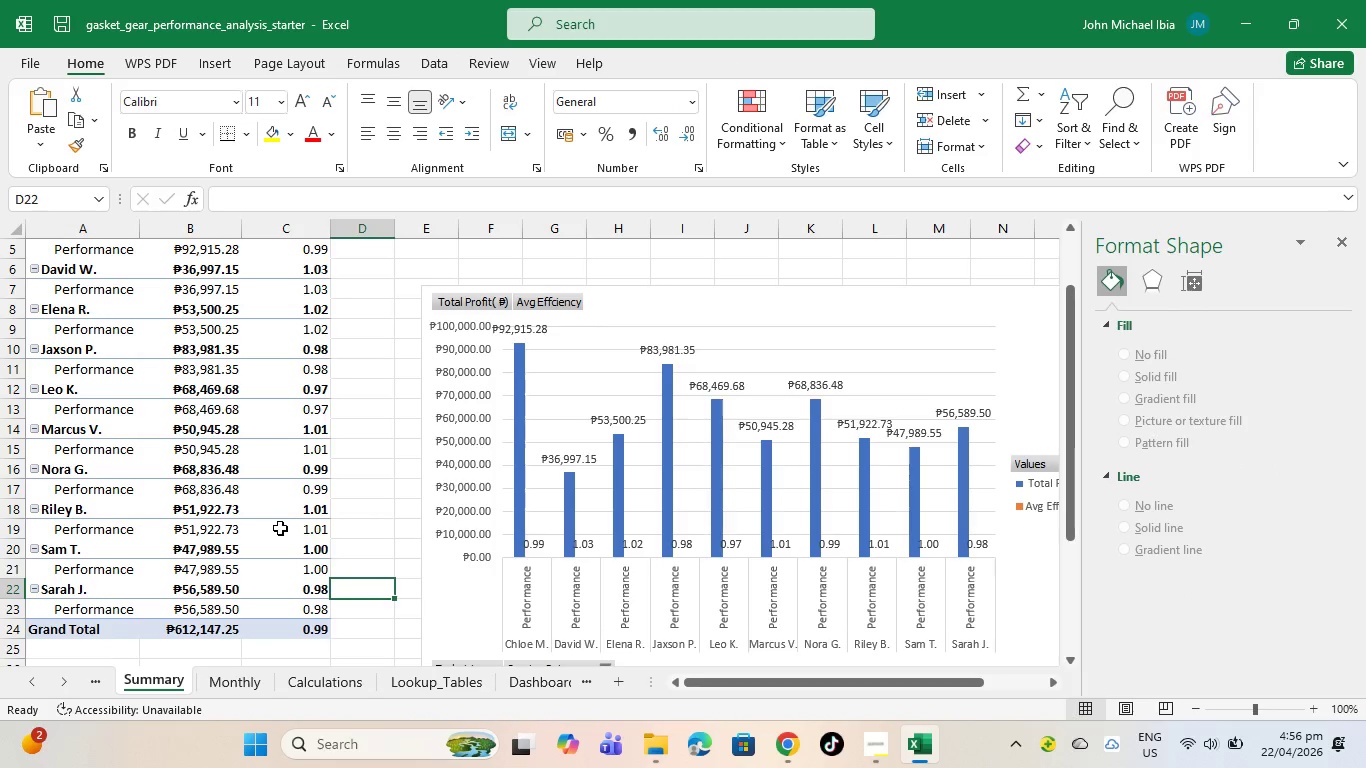 
left_click([313, 528])
 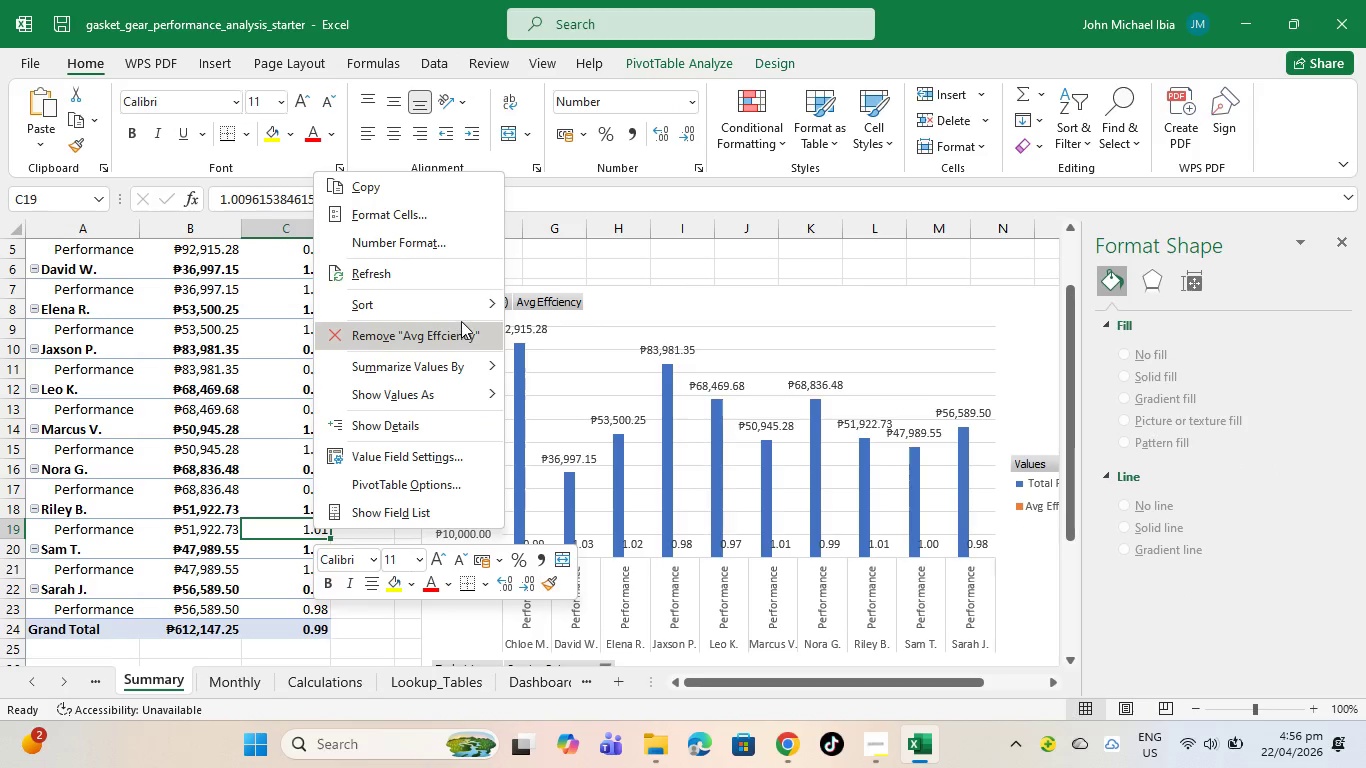 
left_click([475, 301])
 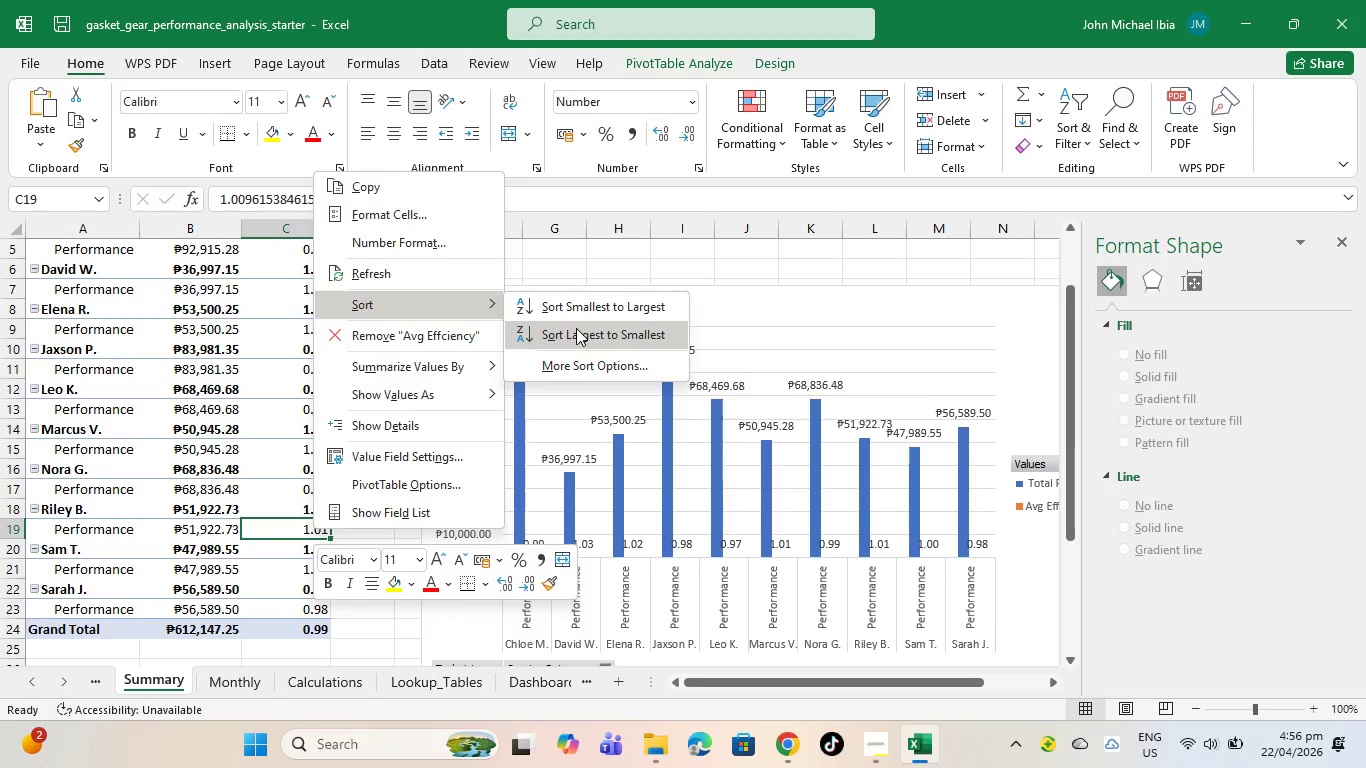 
left_click([576, 330])
 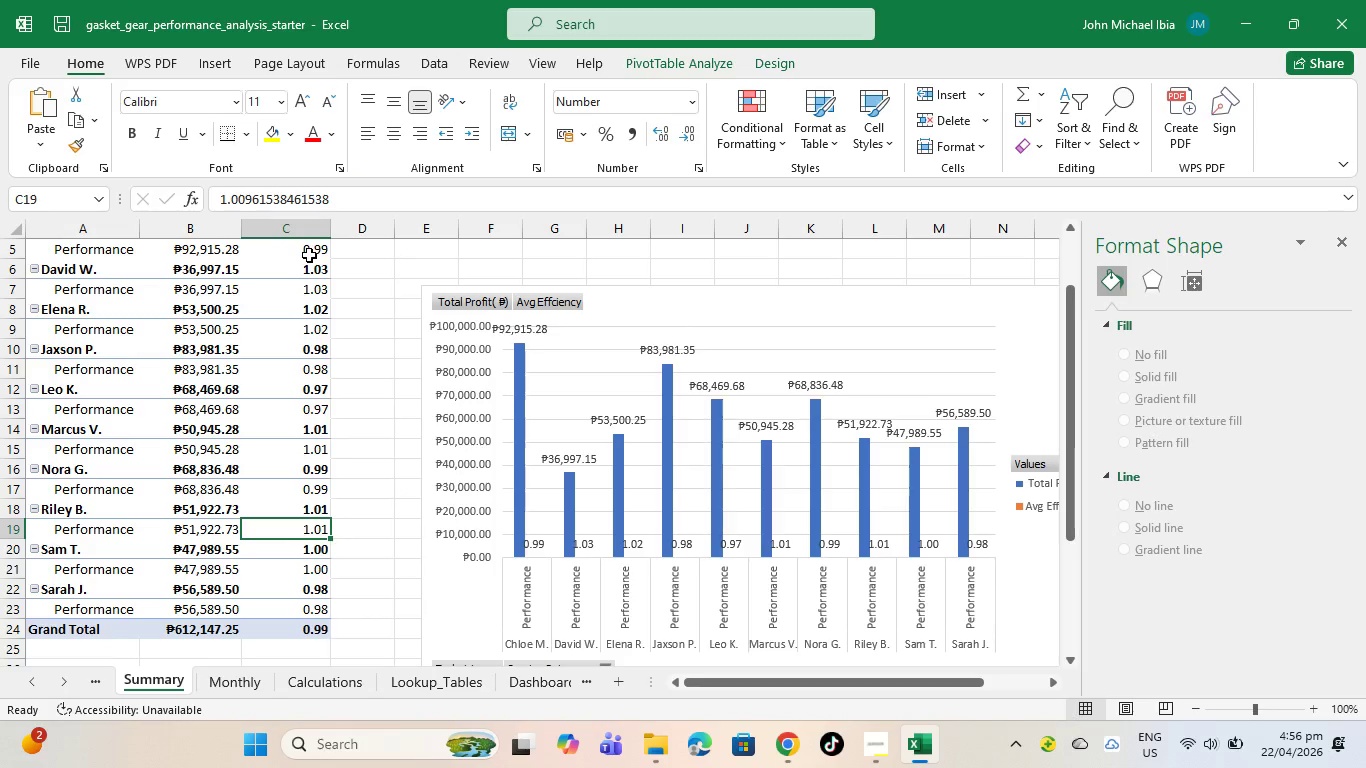 
scroll: coordinate [310, 255], scroll_direction: up, amount: 3.0
 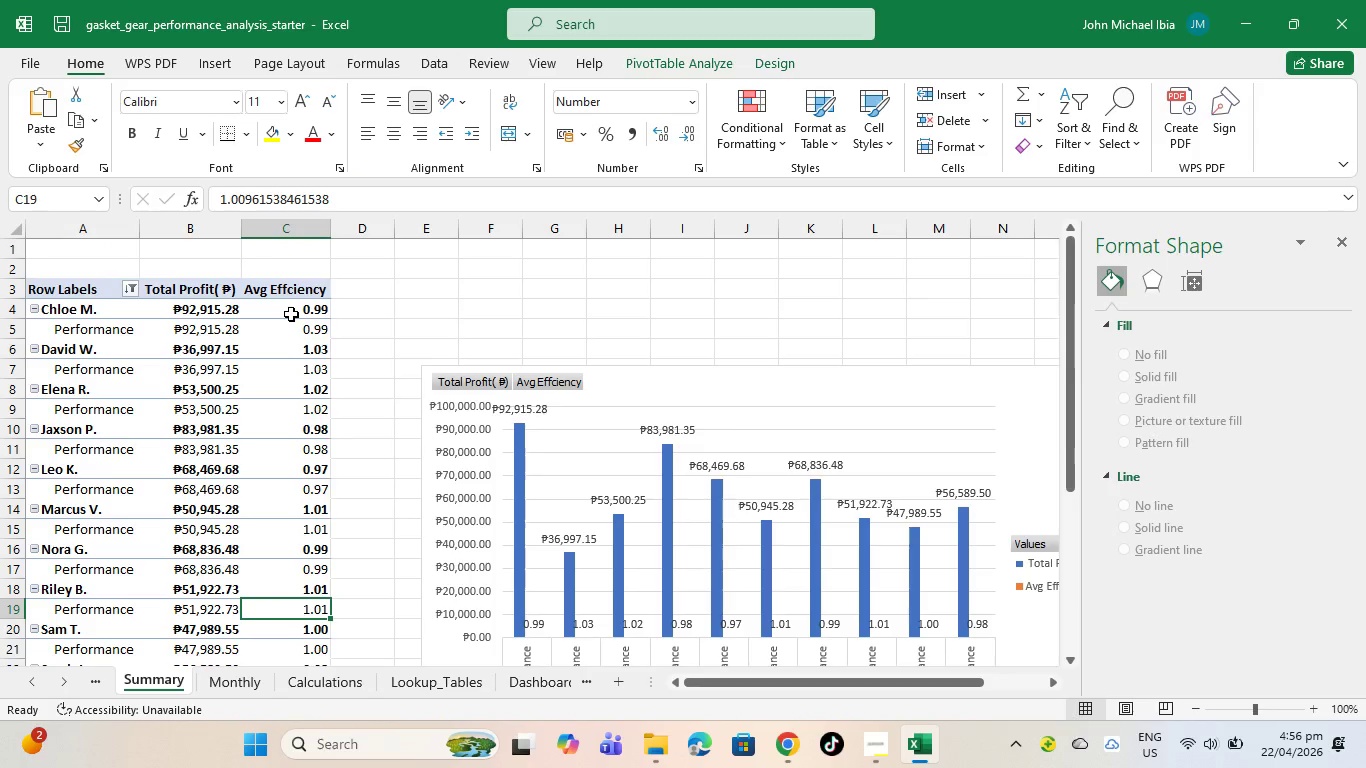 
left_click_drag(start_coordinate=[291, 314], to_coordinate=[328, 720])
 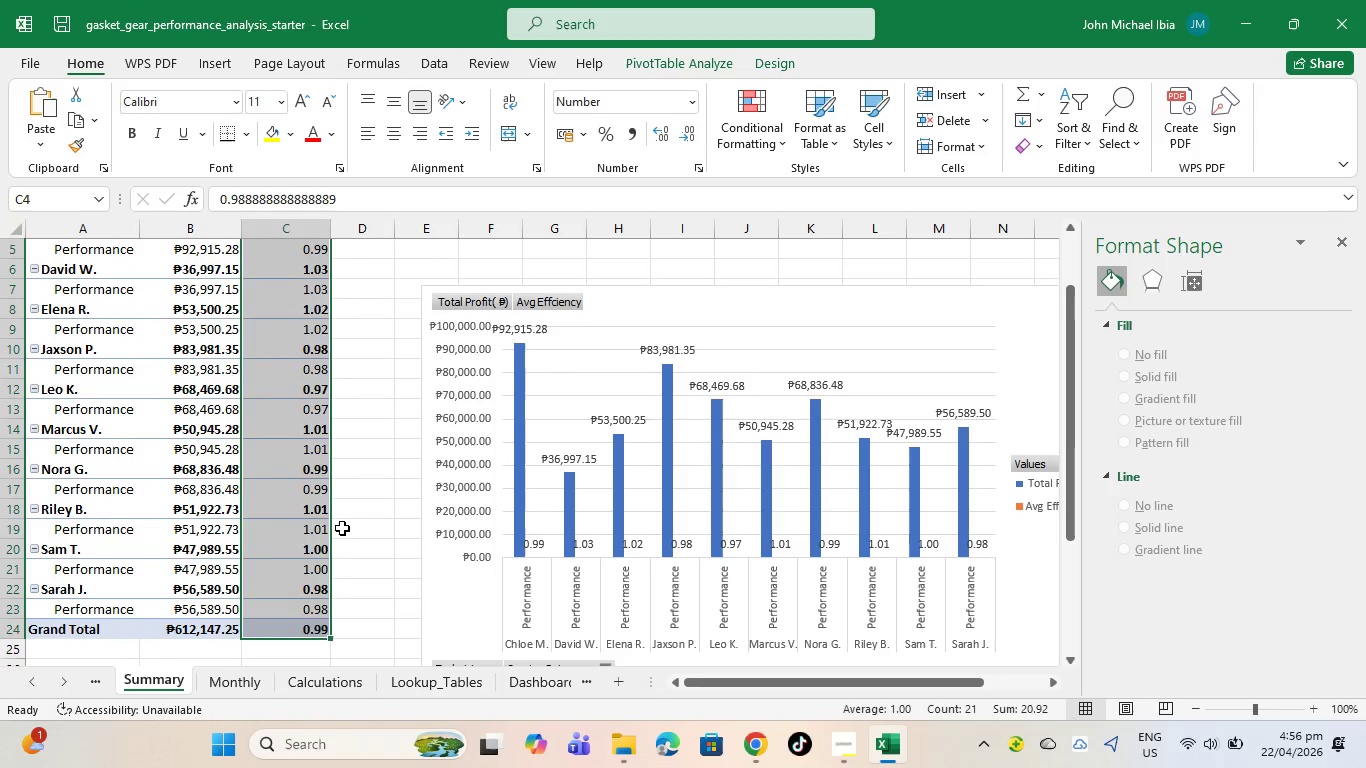 
right_click([342, 528])
 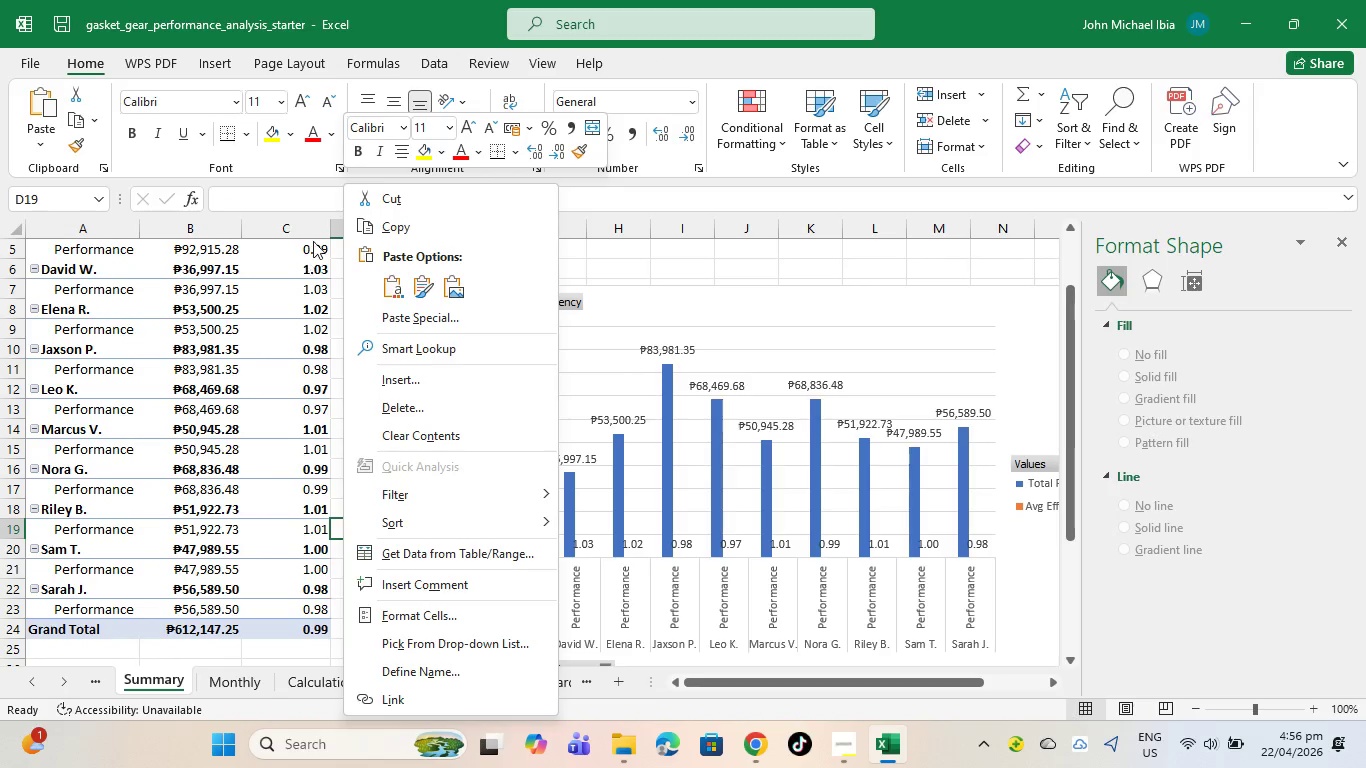 
scroll: coordinate [299, 259], scroll_direction: up, amount: 3.0
 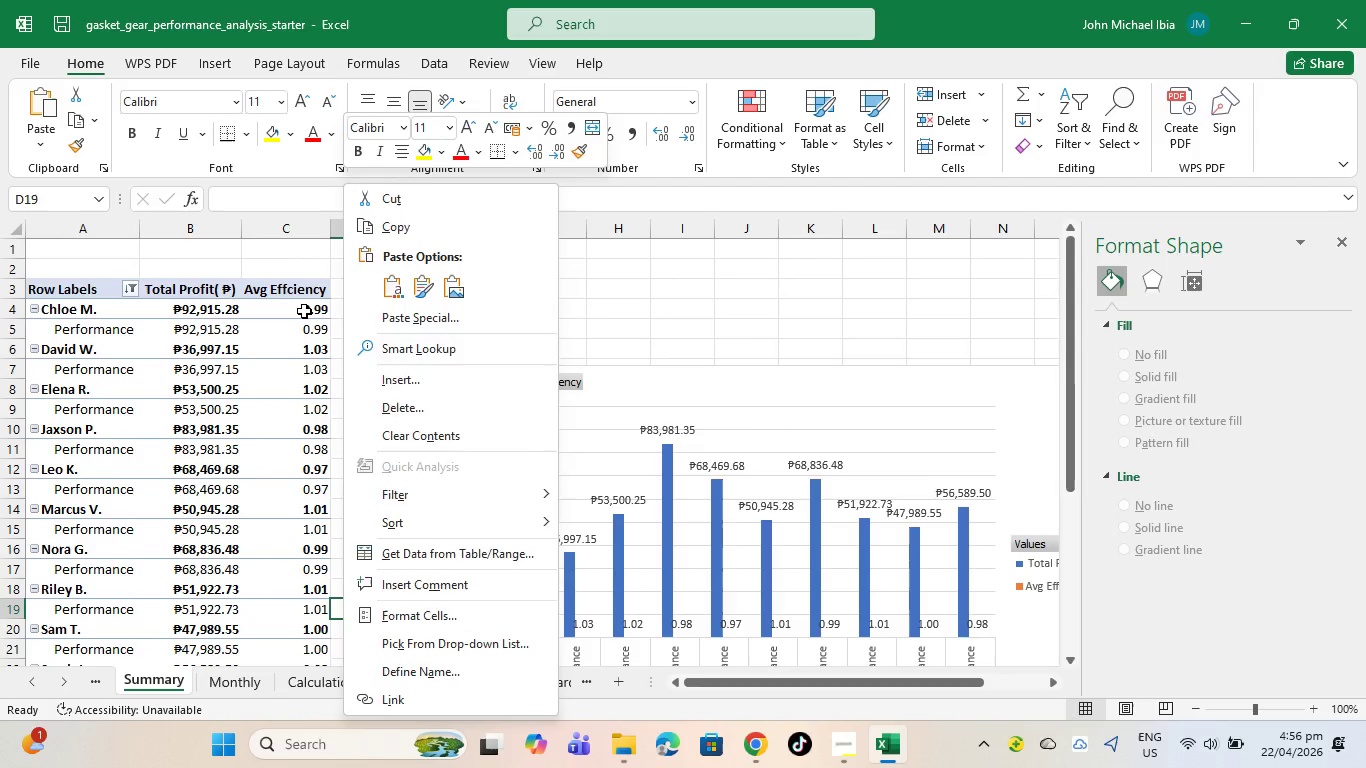 
left_click_drag(start_coordinate=[304, 311], to_coordinate=[318, 696])
 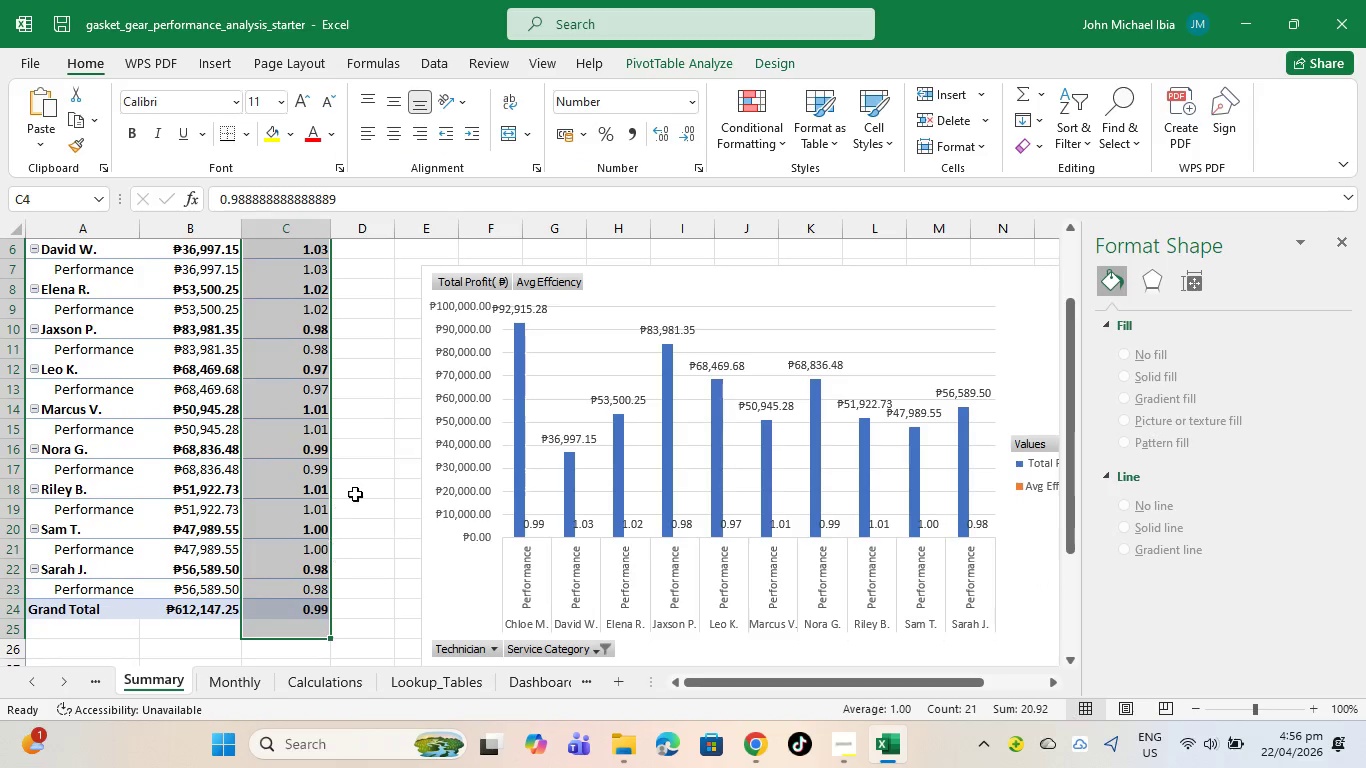 
right_click([357, 493])
 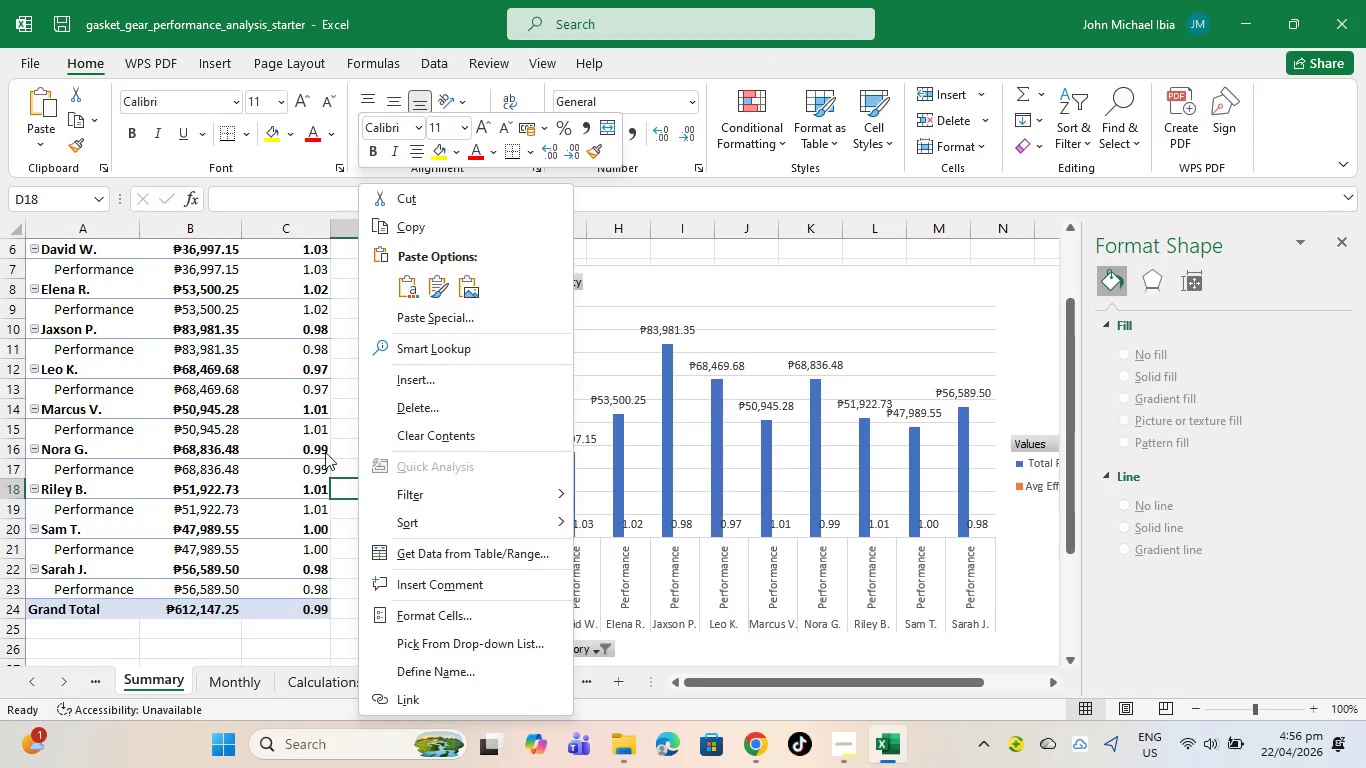 
scroll: coordinate [332, 444], scroll_direction: up, amount: 5.0
 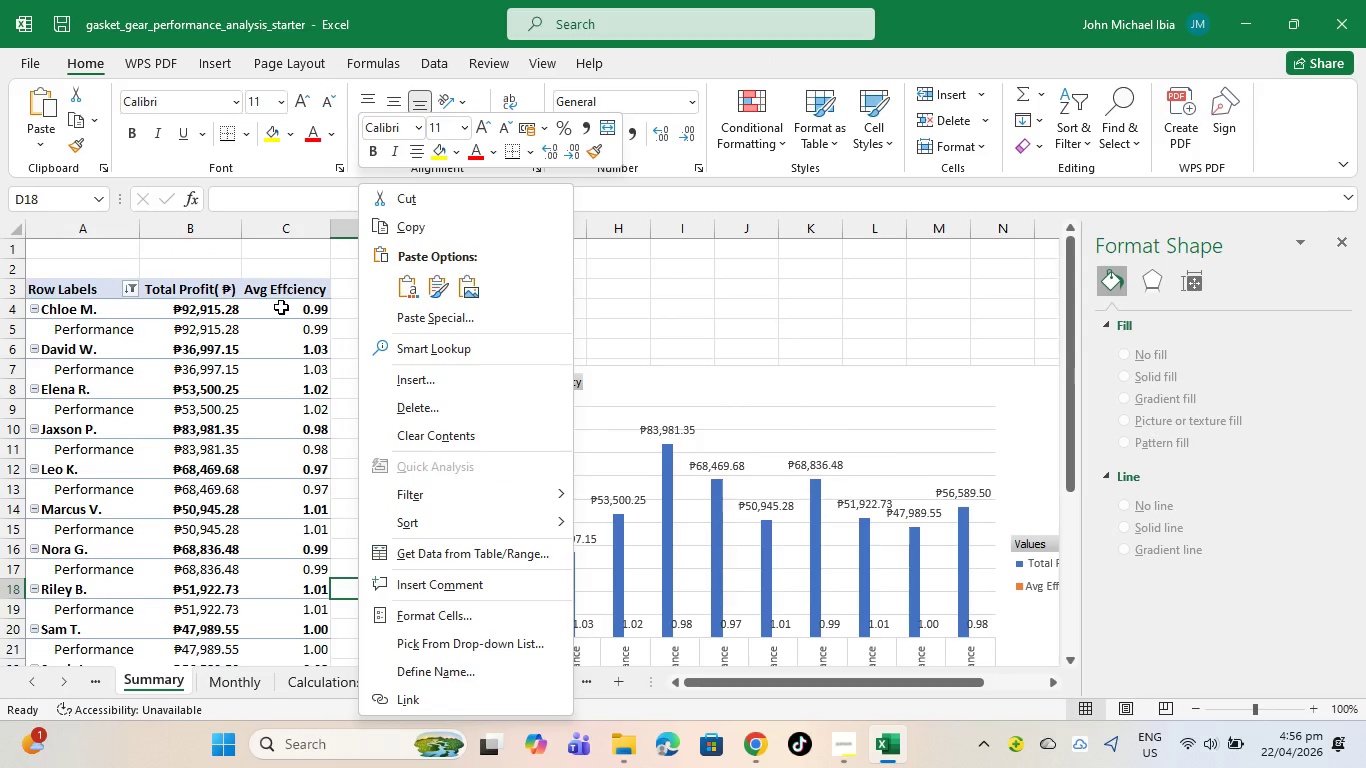 
left_click_drag(start_coordinate=[281, 307], to_coordinate=[311, 616])
 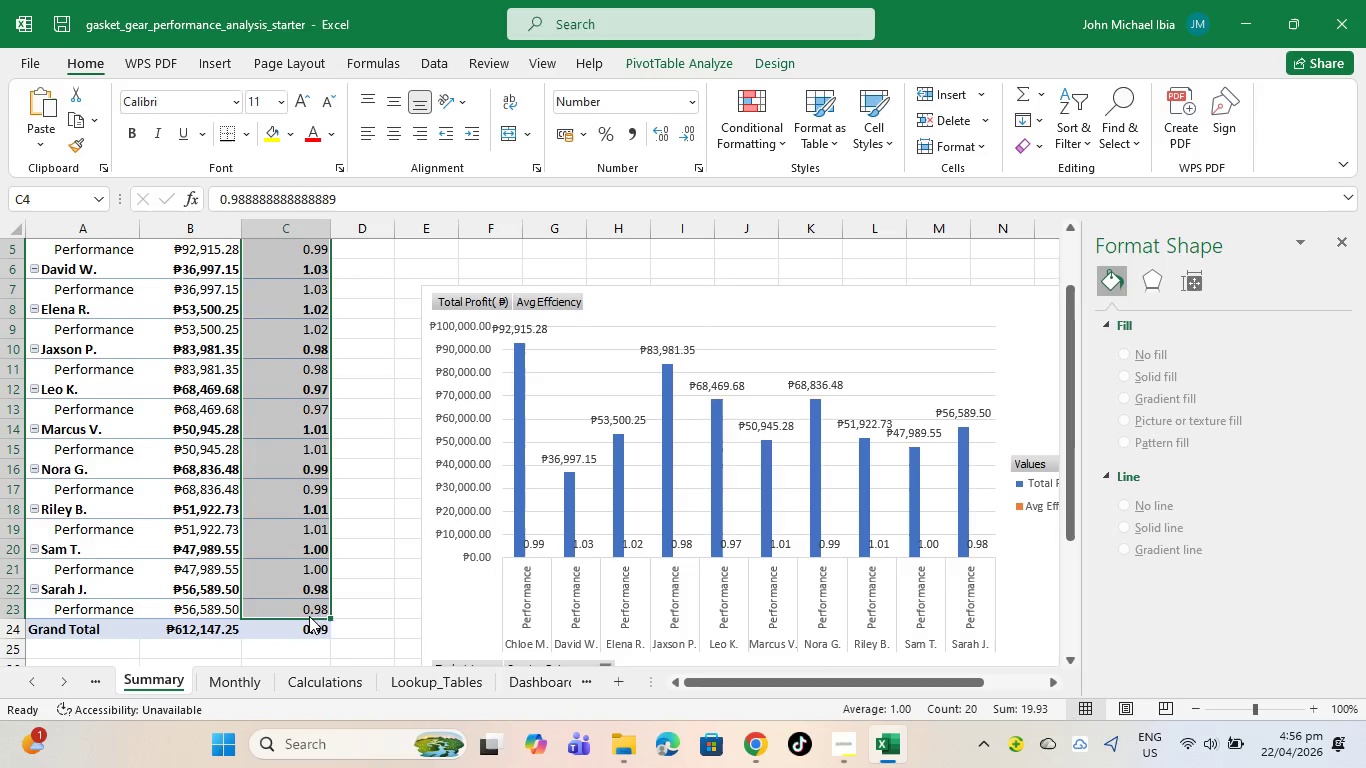 
left_click_drag(start_coordinate=[310, 616], to_coordinate=[310, 622])
 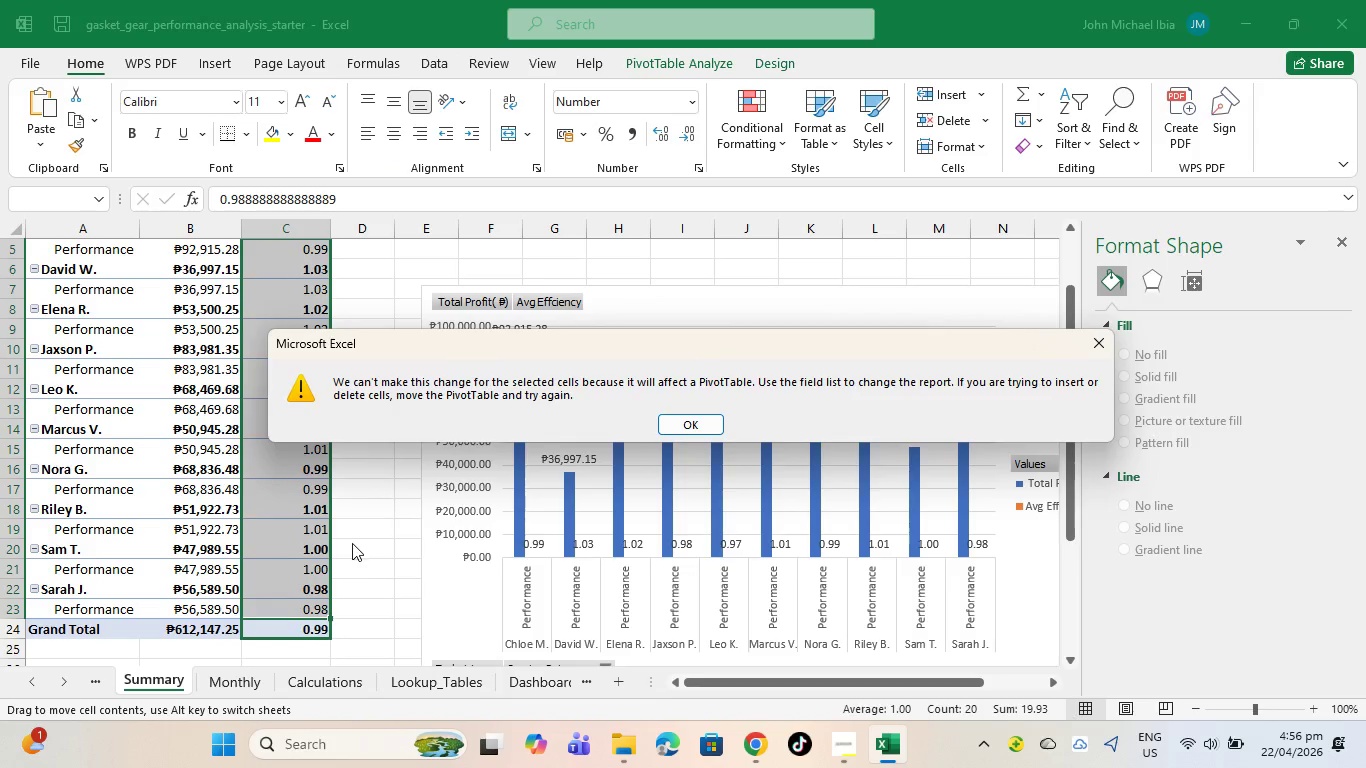 
left_click_drag(start_coordinate=[379, 570], to_coordinate=[388, 563])
 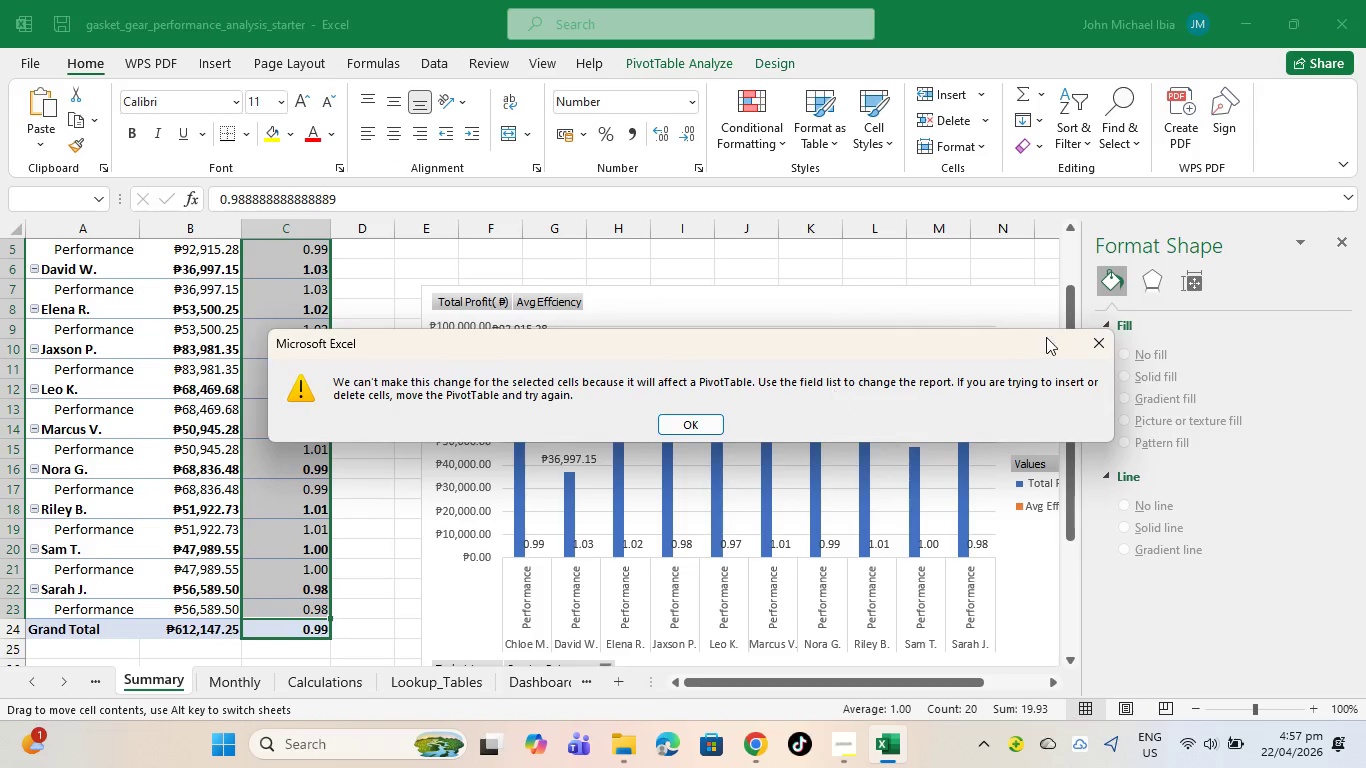 
left_click([1111, 330])
 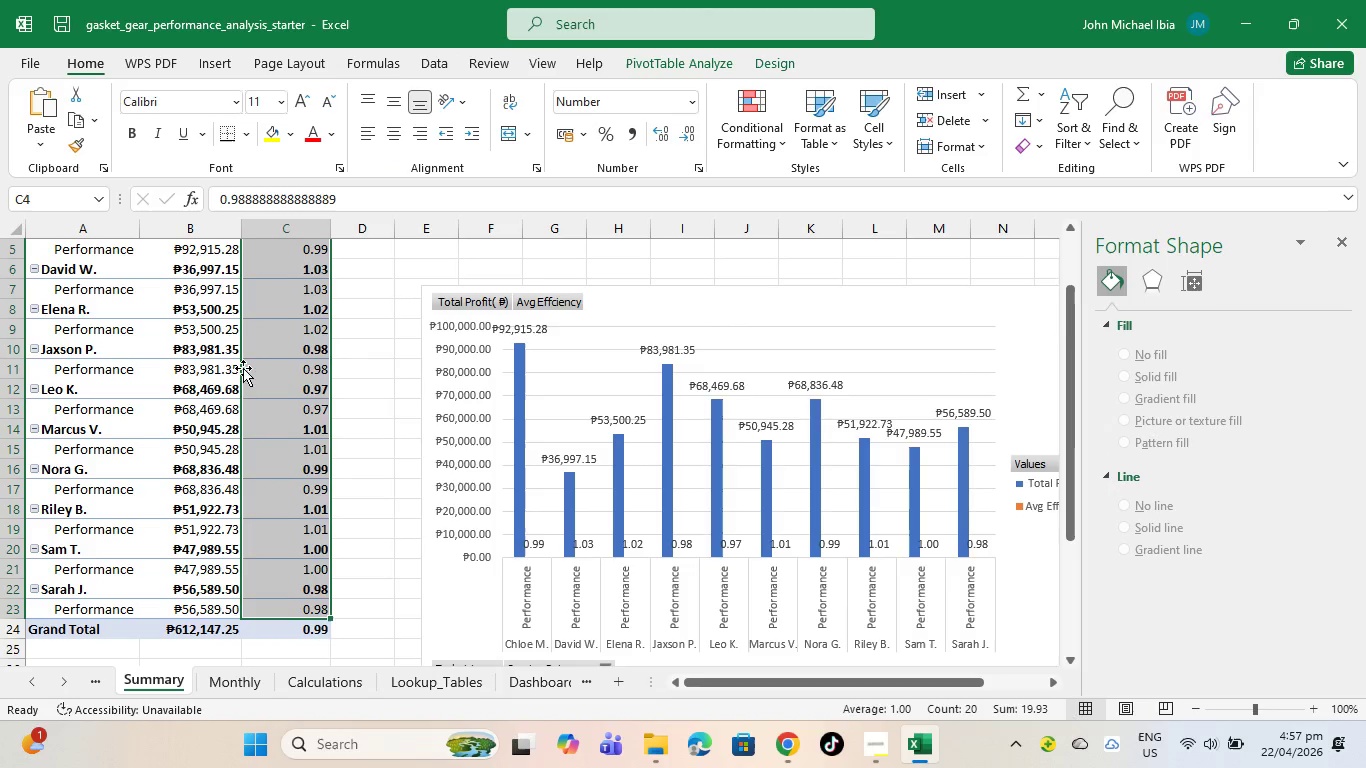 
scroll: coordinate [249, 366], scroll_direction: up, amount: 3.0
 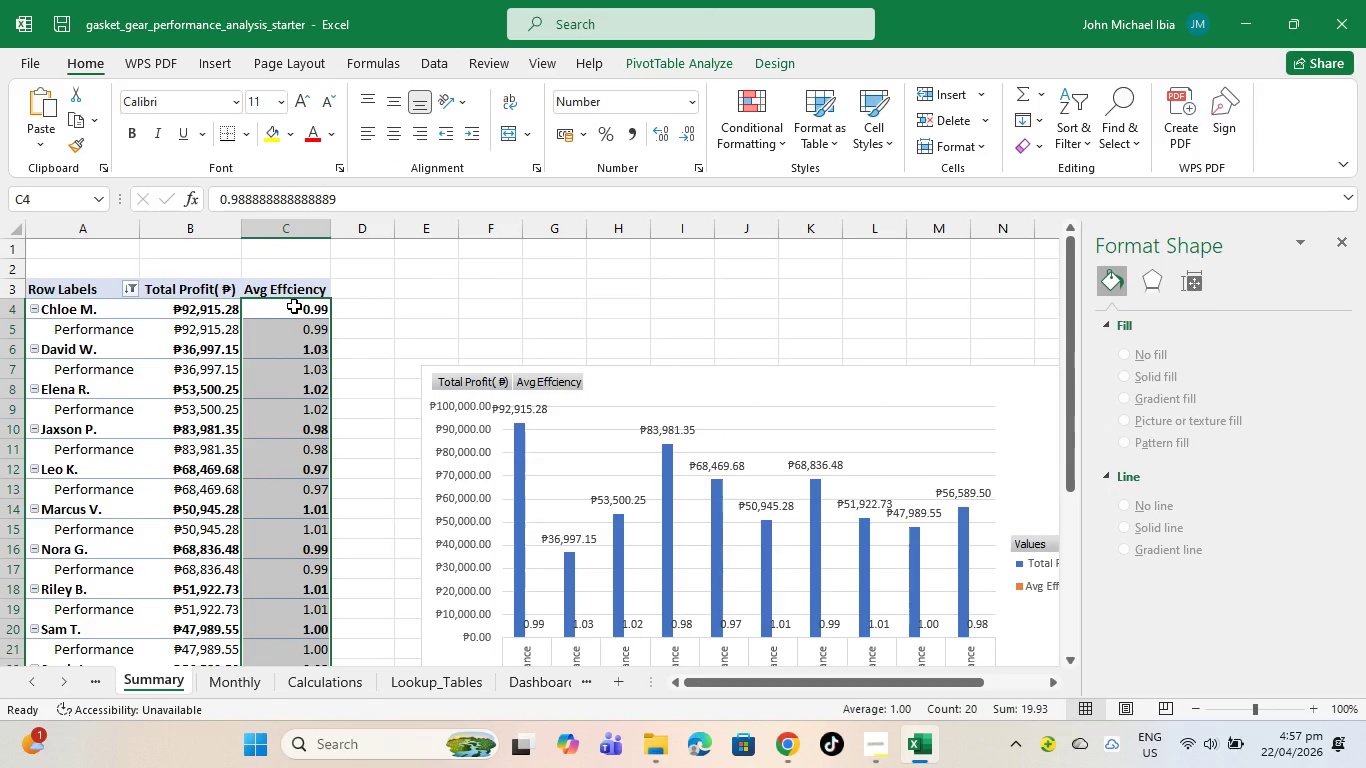 
left_click_drag(start_coordinate=[294, 306], to_coordinate=[314, 682])
 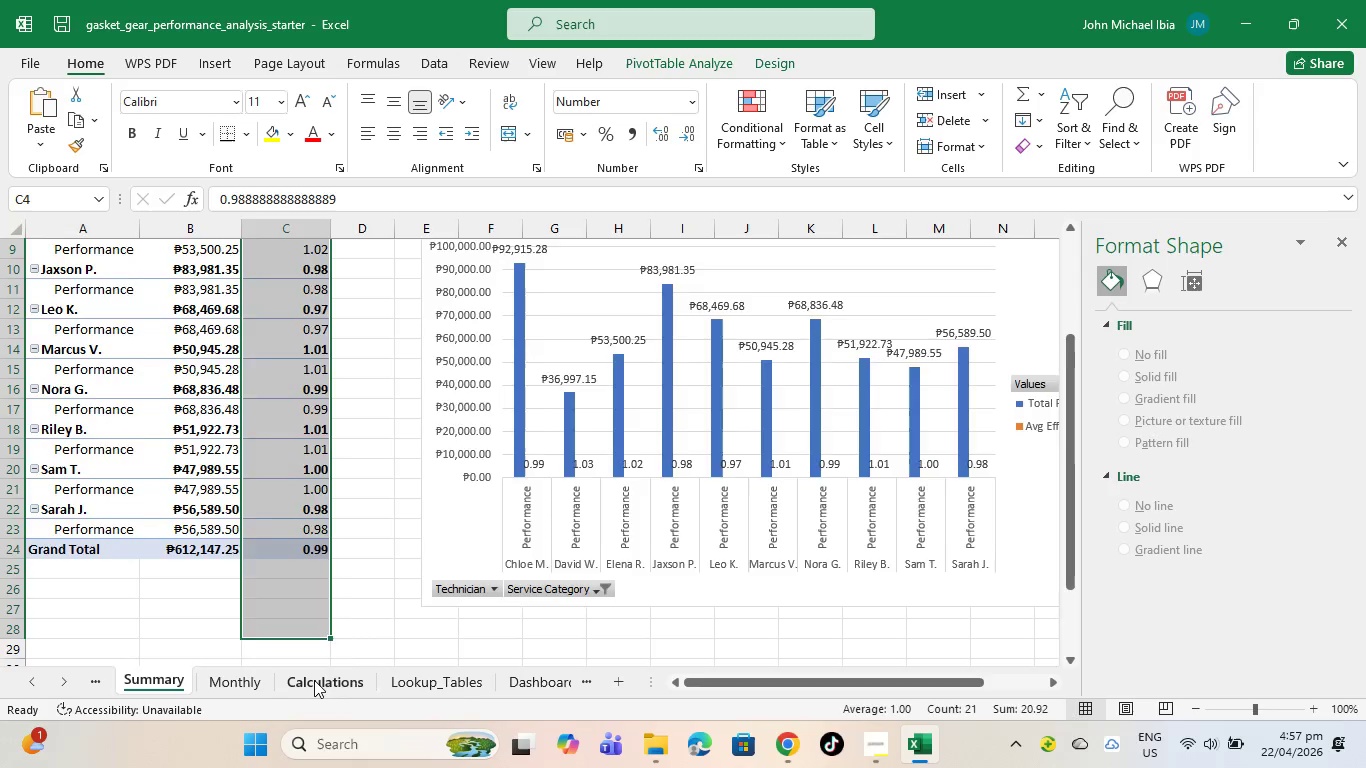 
right_click([314, 679])
 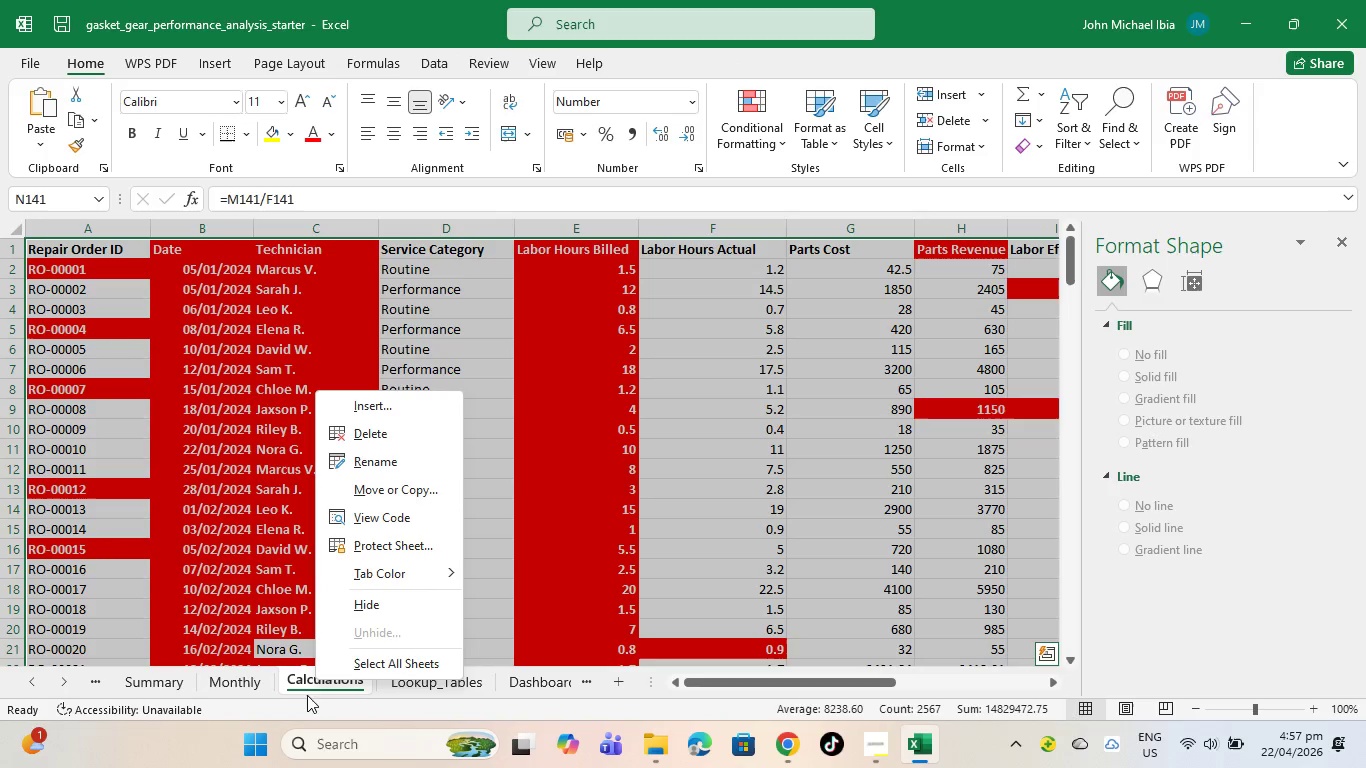 
left_click_drag(start_coordinate=[246, 684], to_coordinate=[164, 686])
 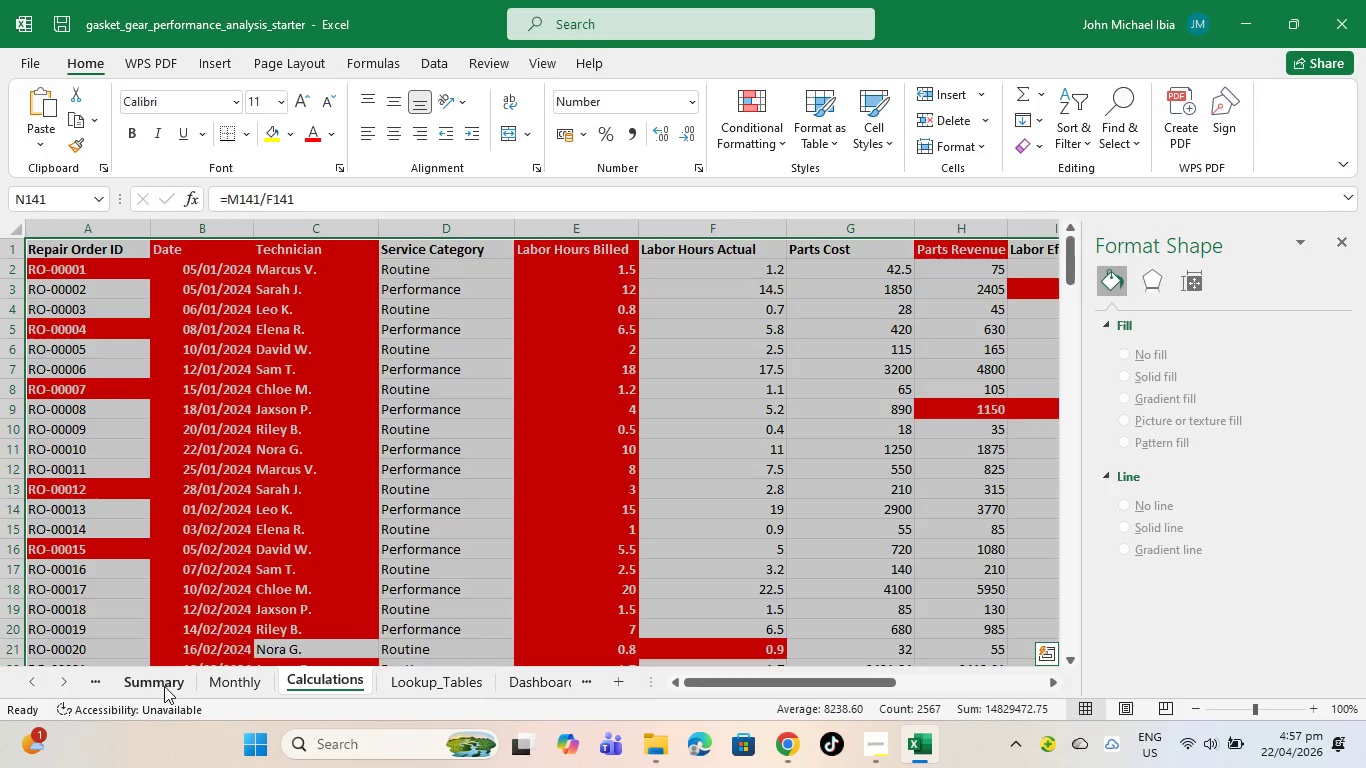 
left_click([164, 686])
 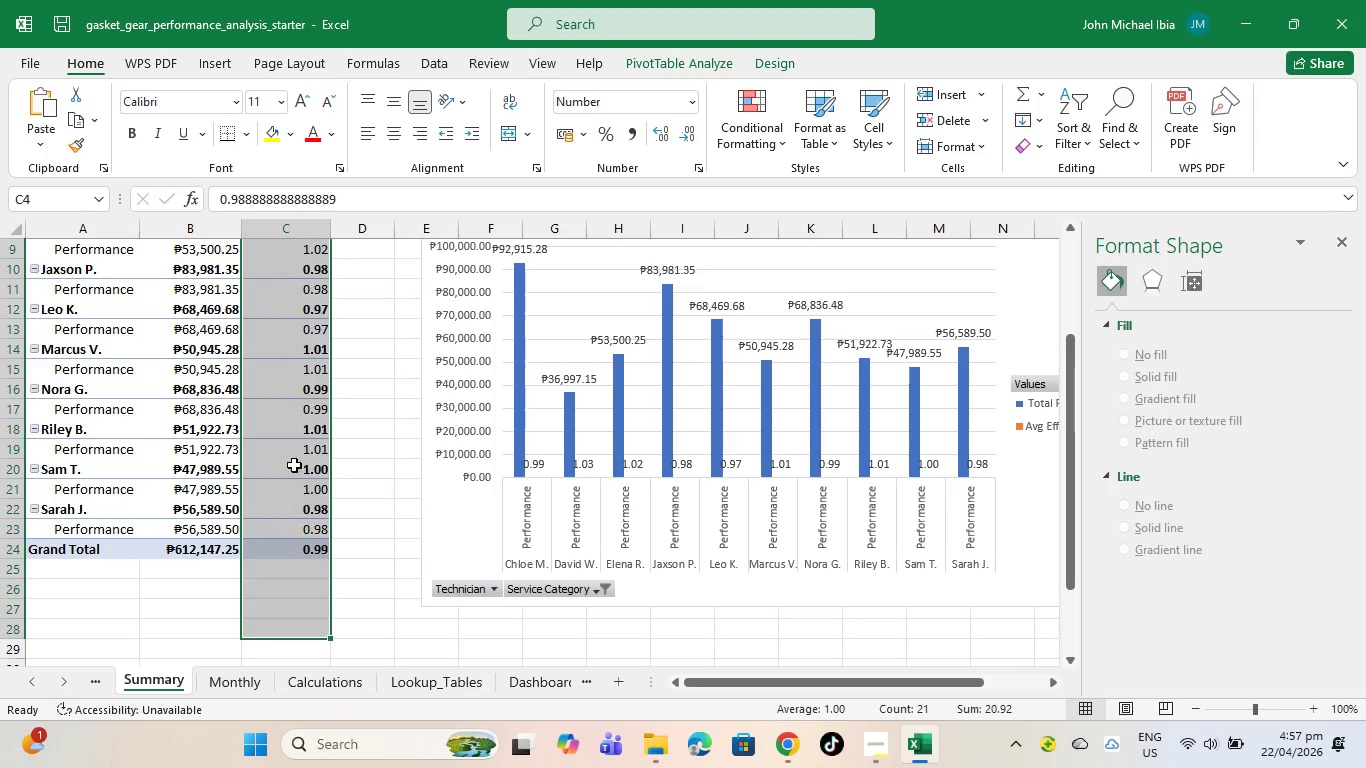 
right_click([294, 460])
 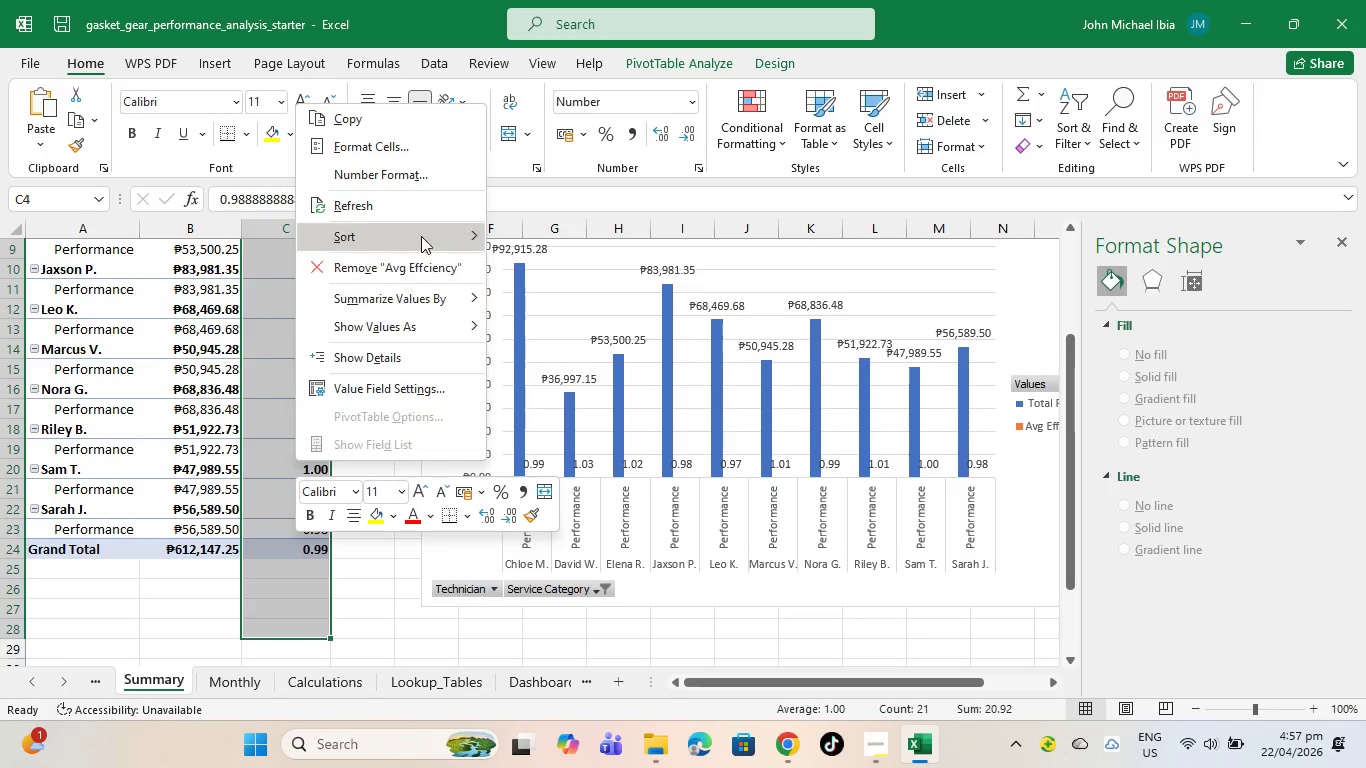 
left_click([424, 229])
 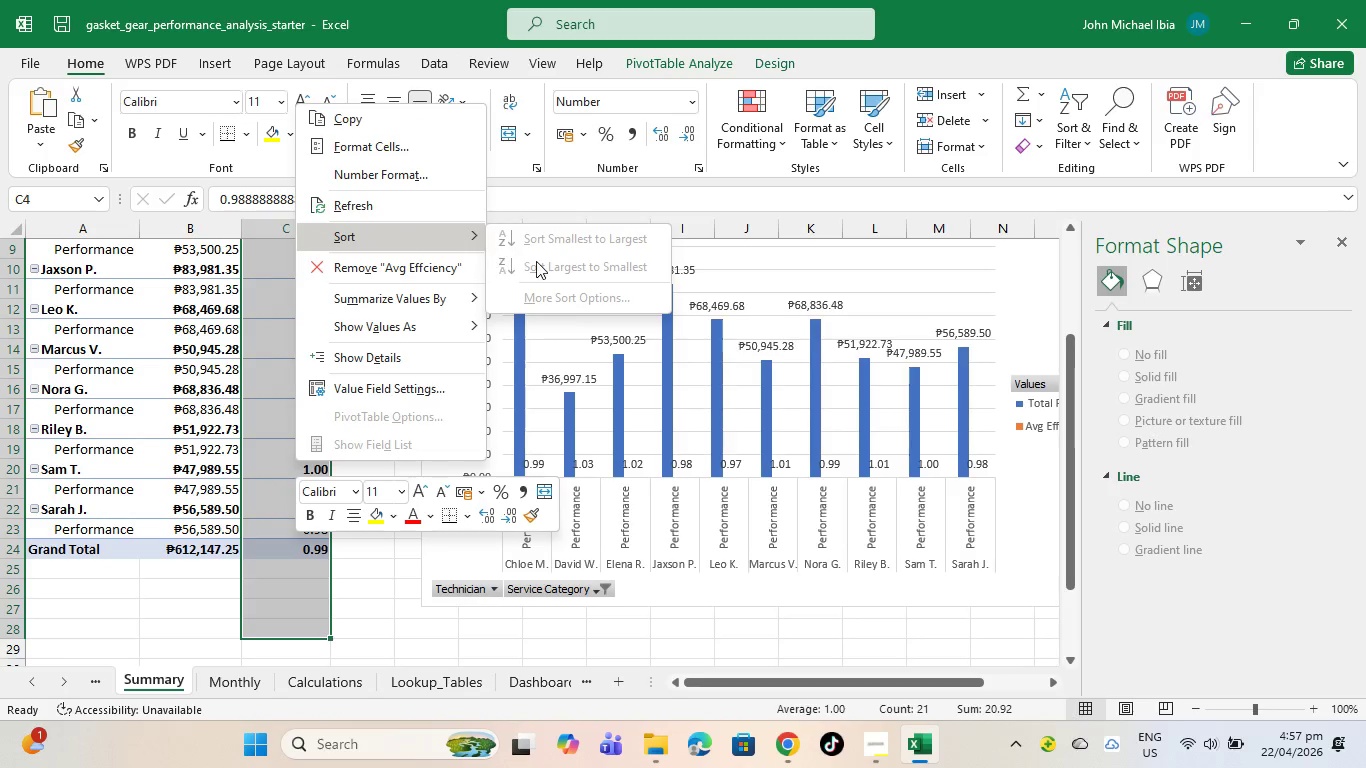 
left_click([537, 263])
 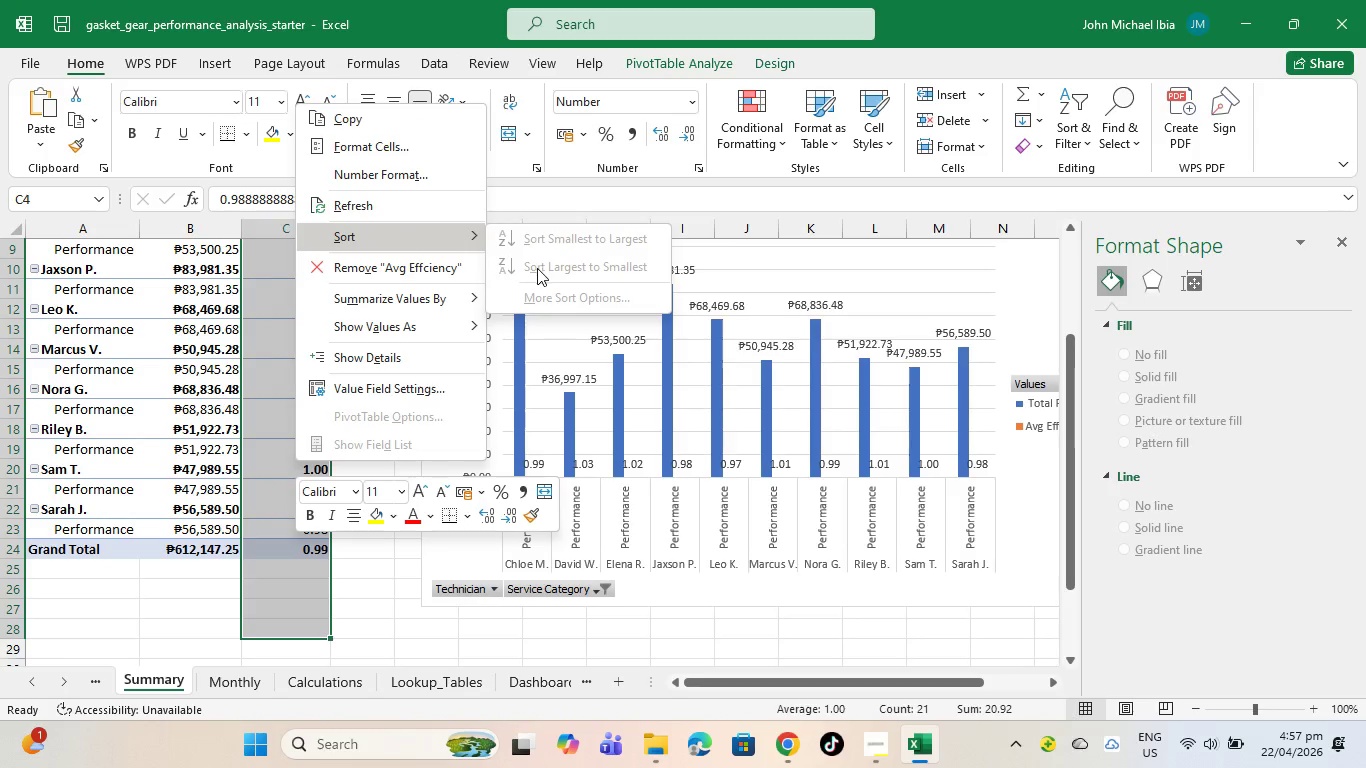 
triple_click([535, 271])
 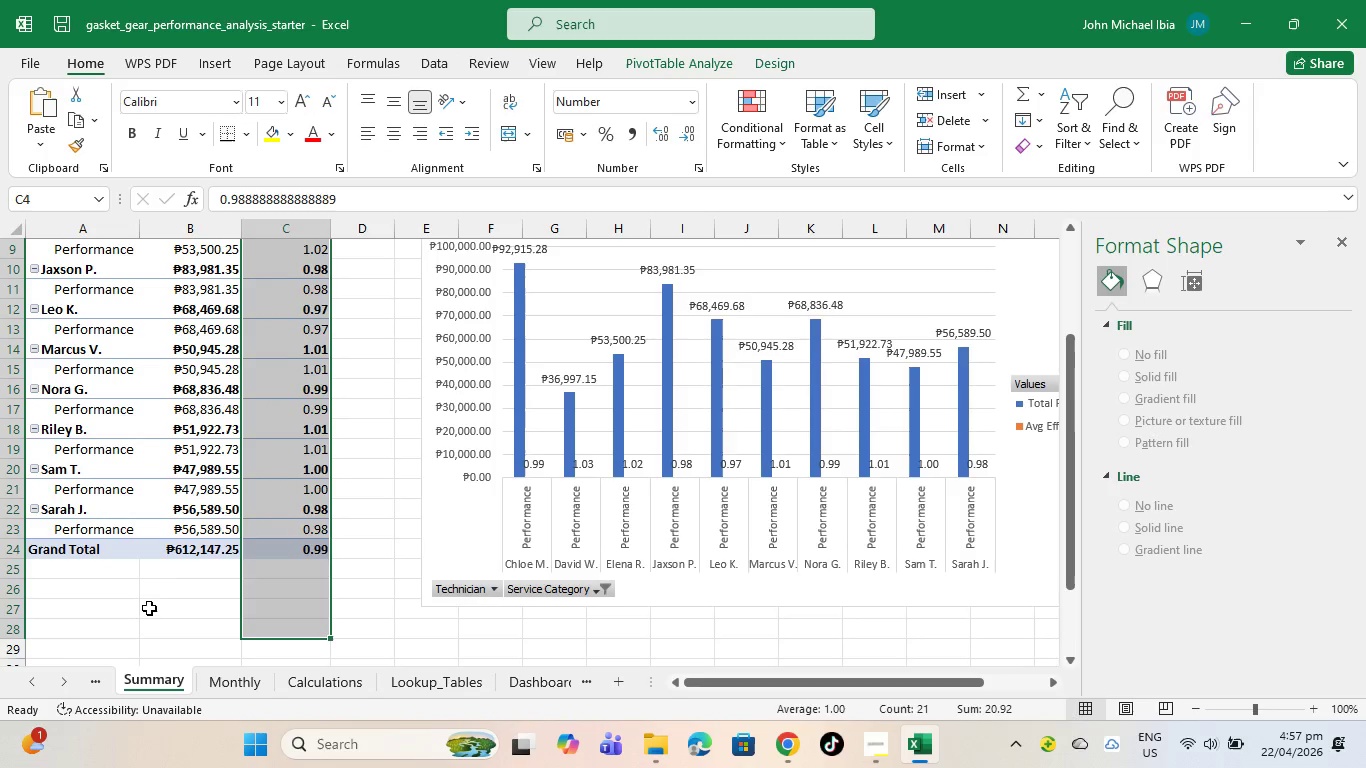 
double_click([155, 608])
 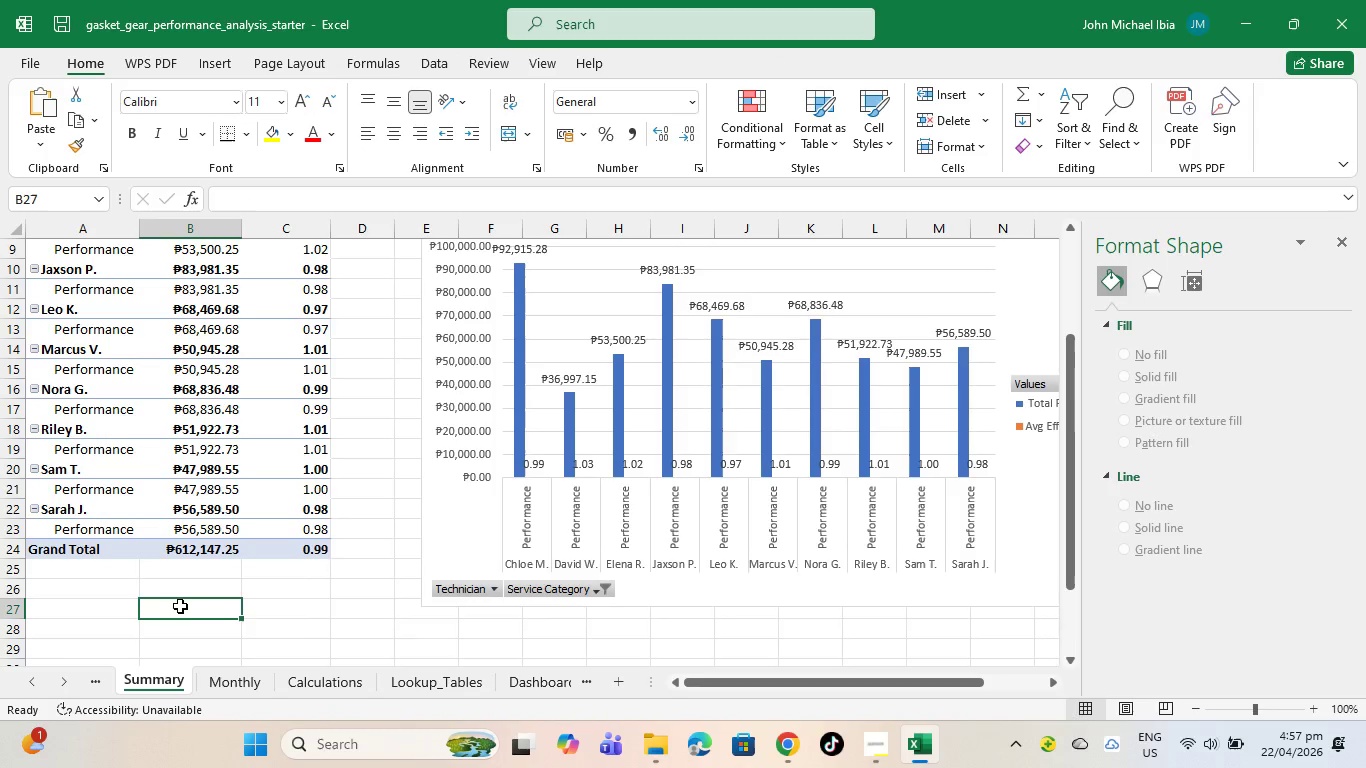 
triple_click([180, 606])
 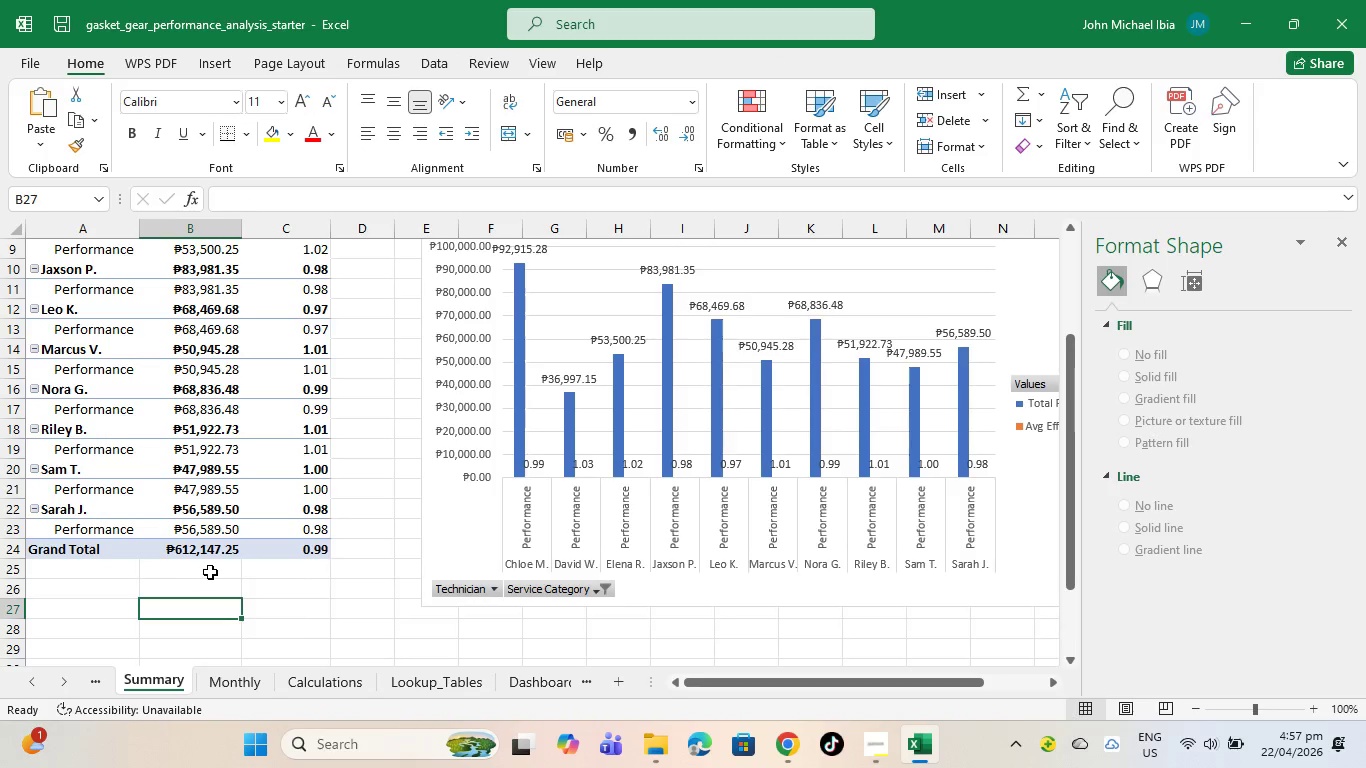 
triple_click([210, 572])
 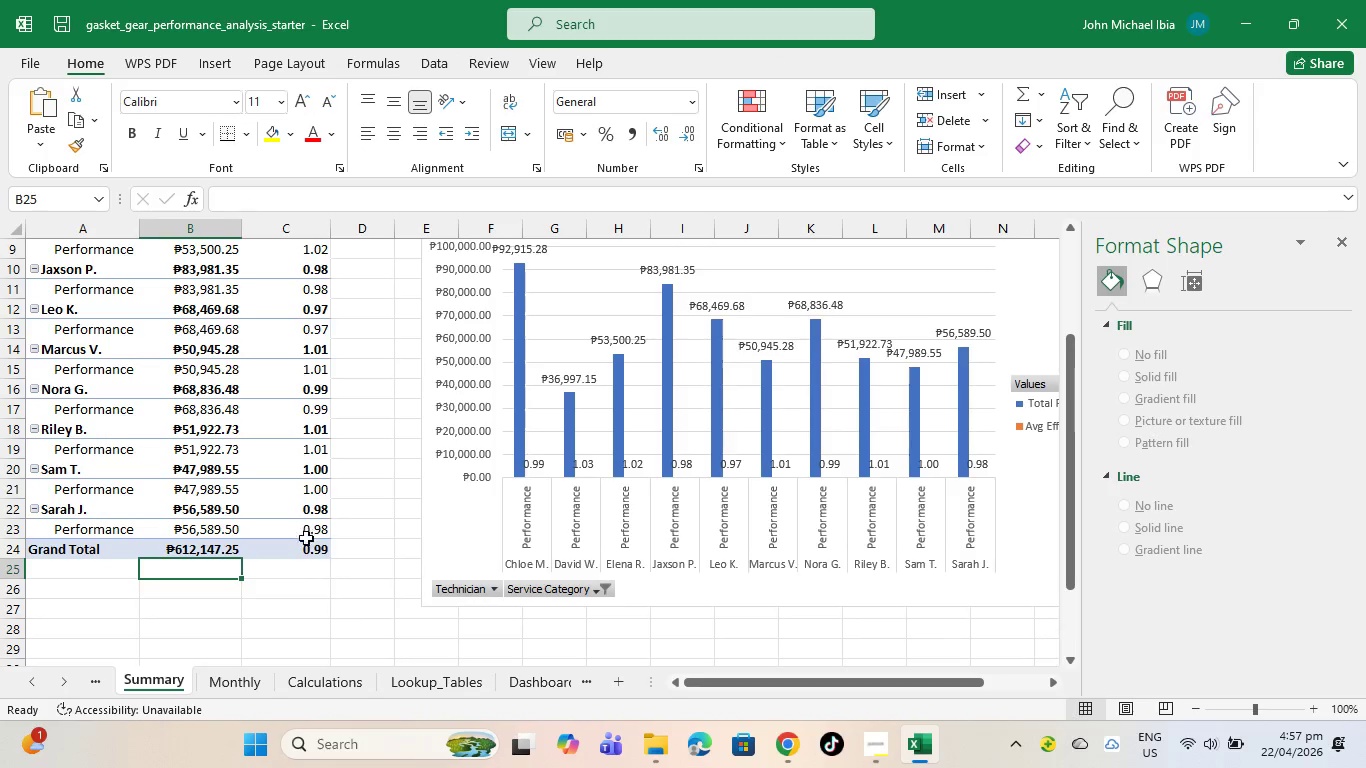 
left_click_drag(start_coordinate=[308, 548], to_coordinate=[289, 274])
 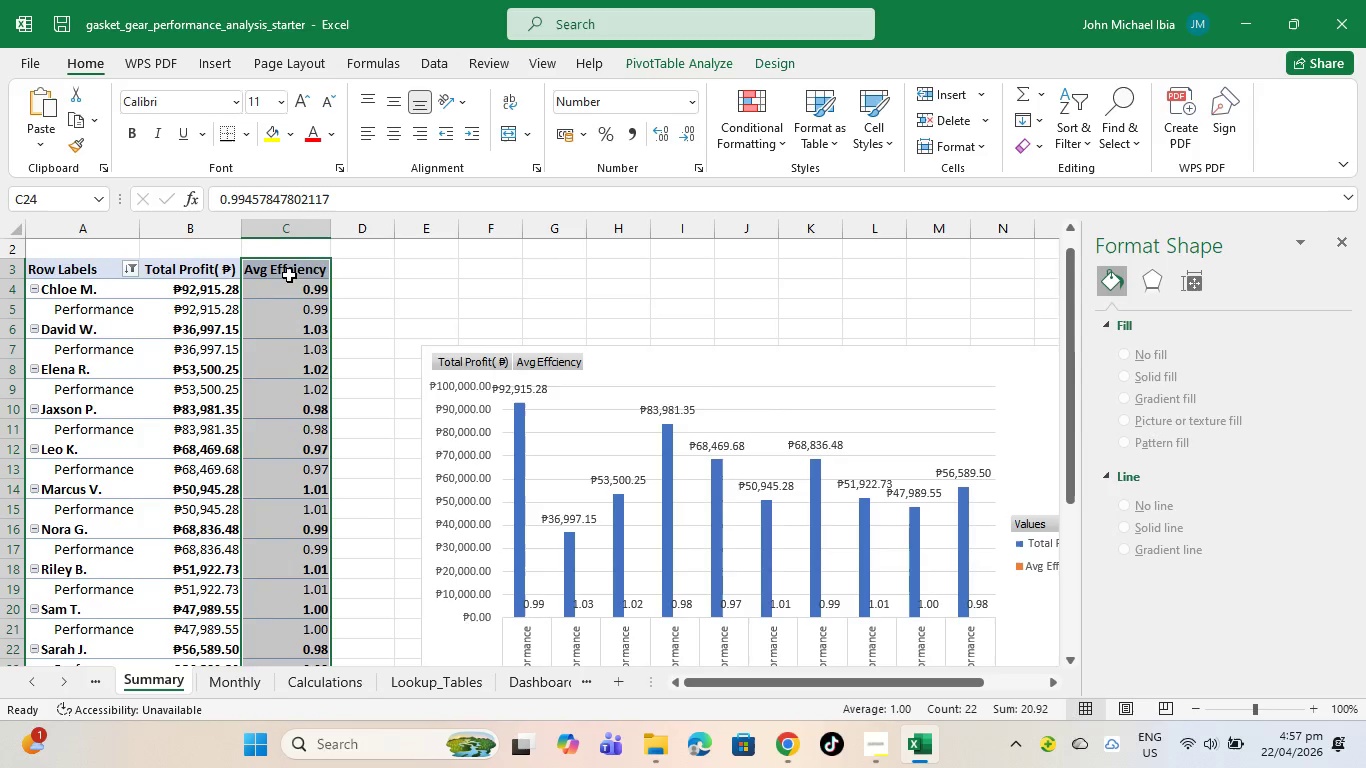 
right_click([289, 275])
 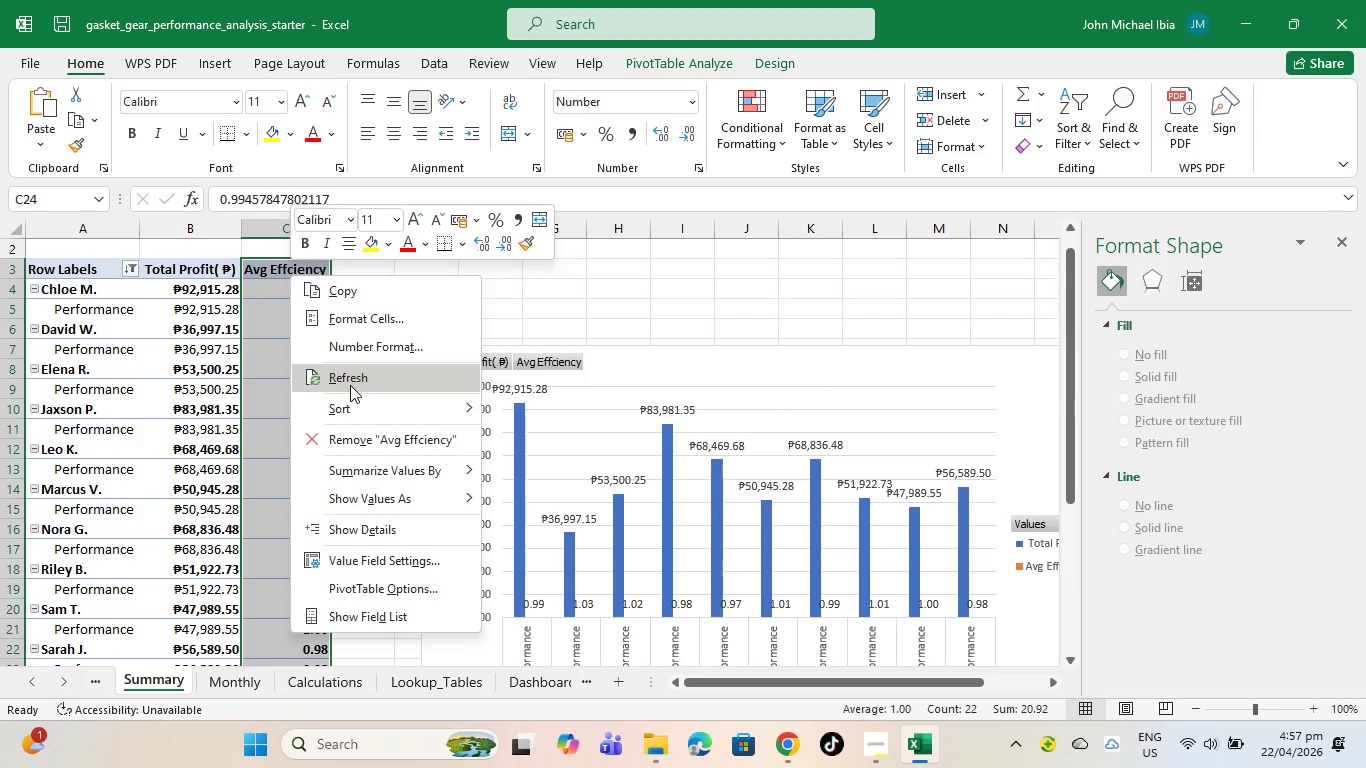 
left_click([346, 401])
 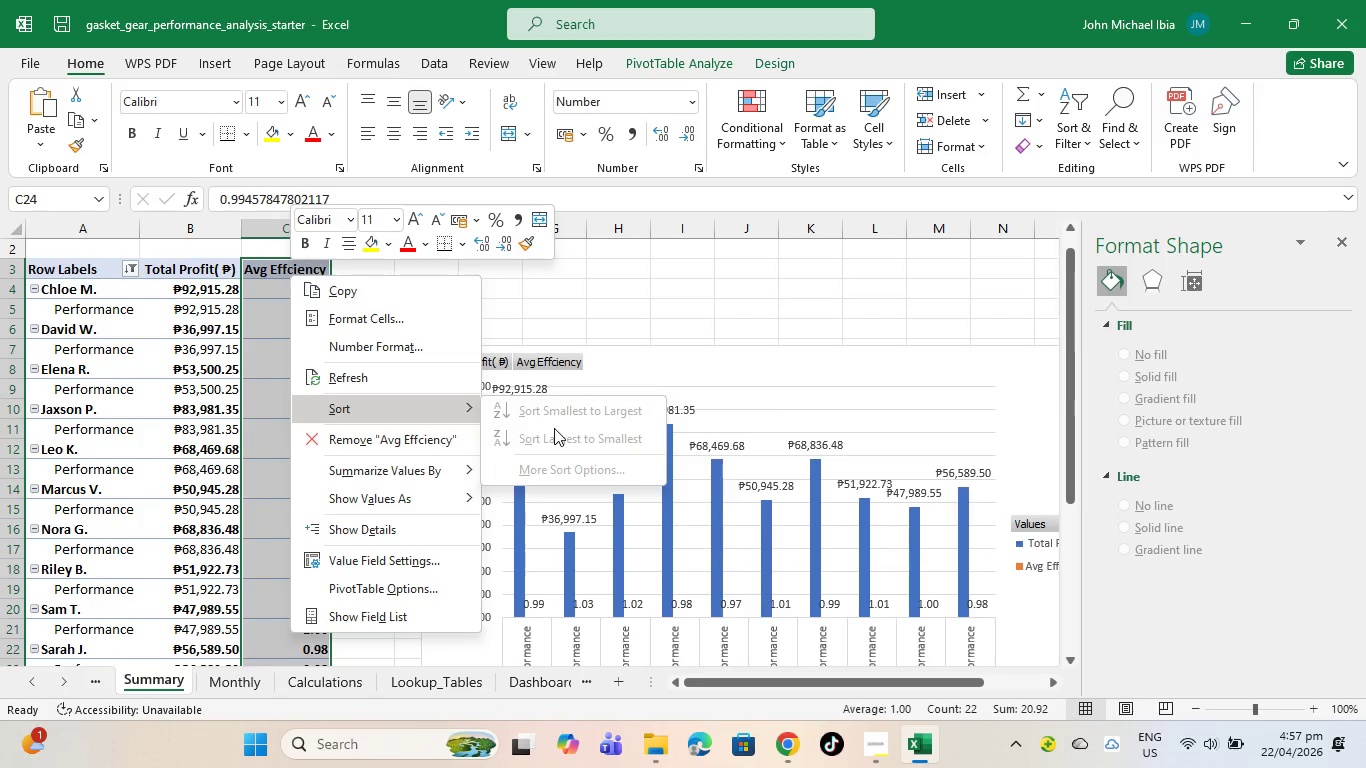 
double_click([554, 418])
 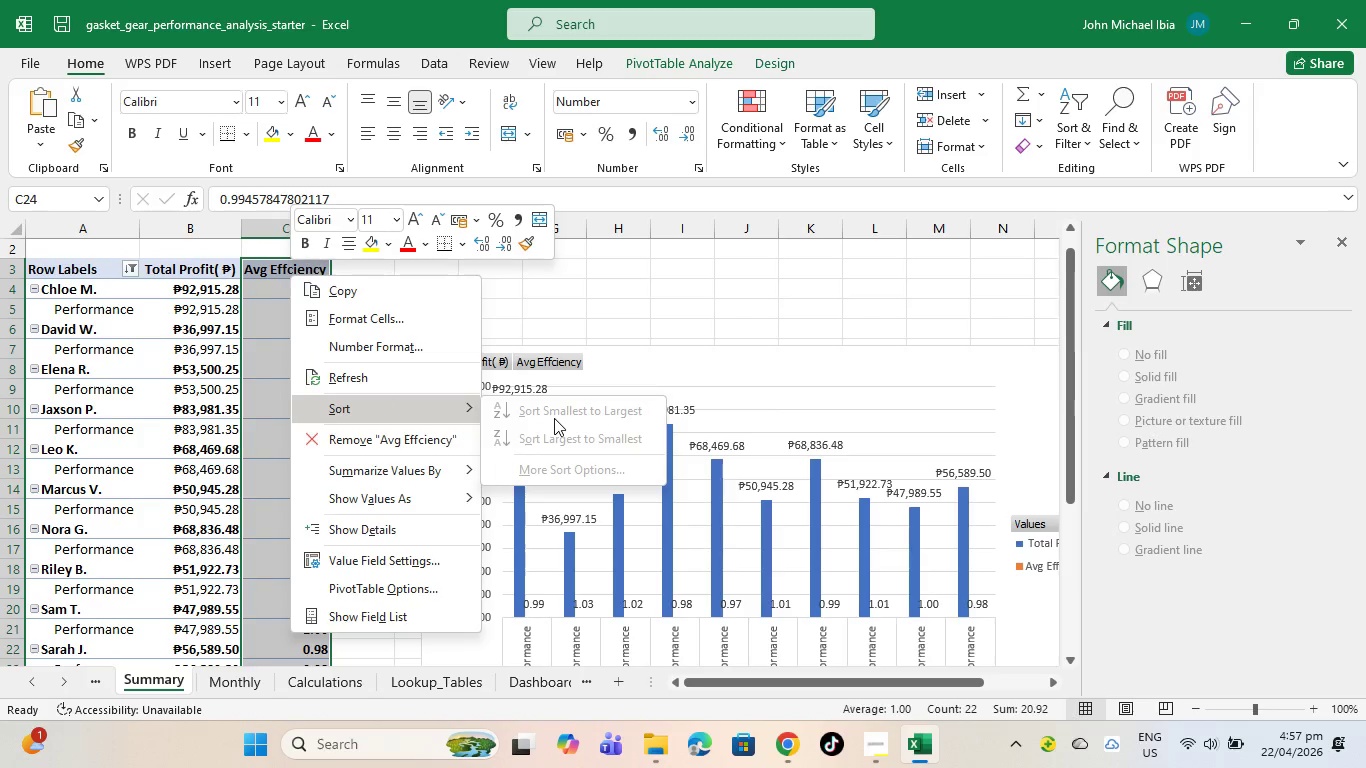 
triple_click([554, 418])
 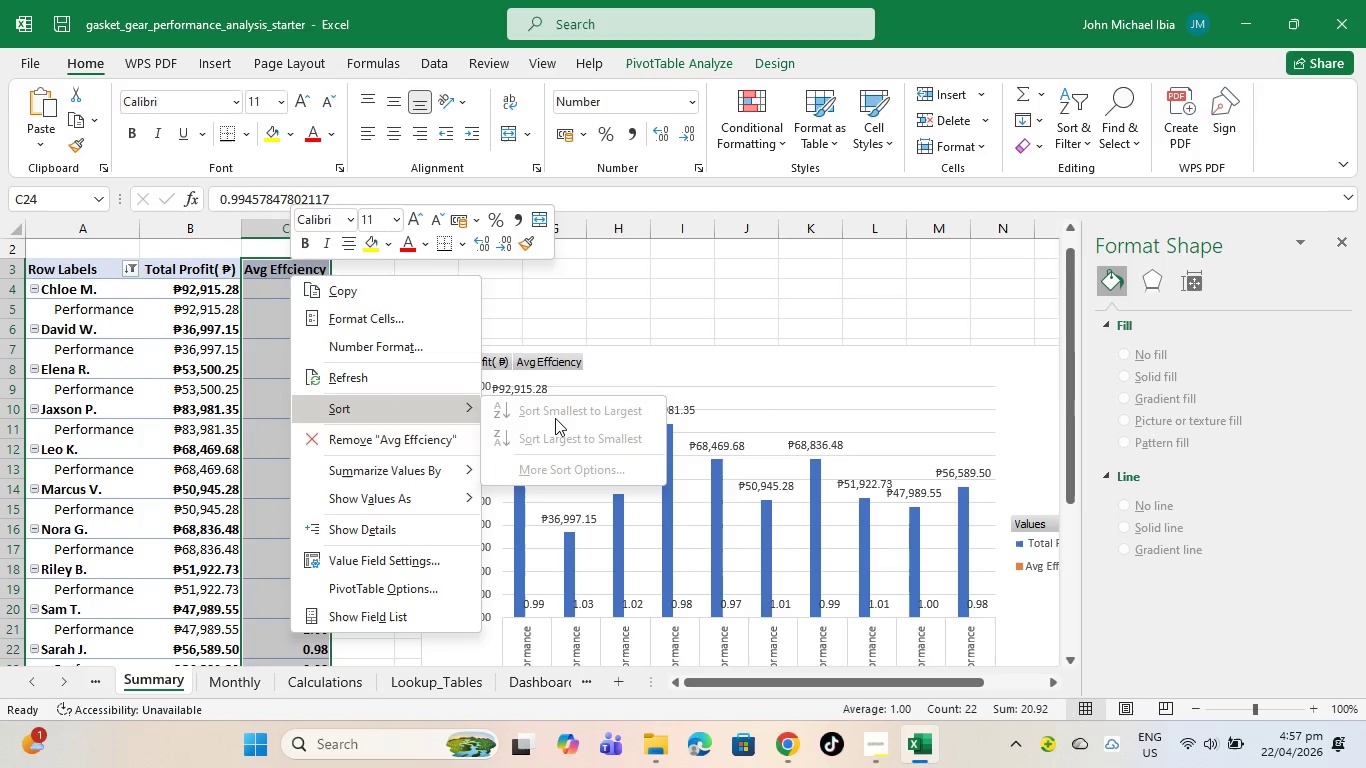 
triple_click([556, 418])
 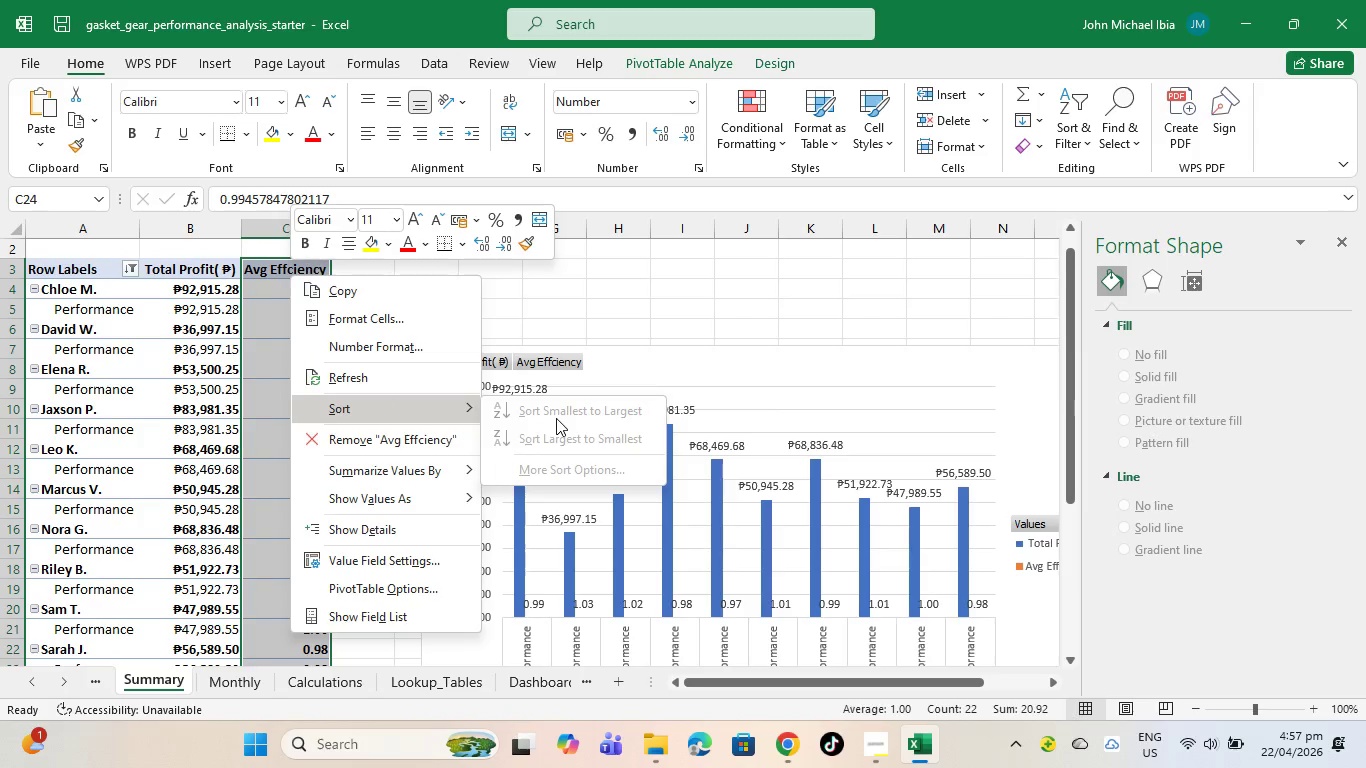 
triple_click([556, 418])
 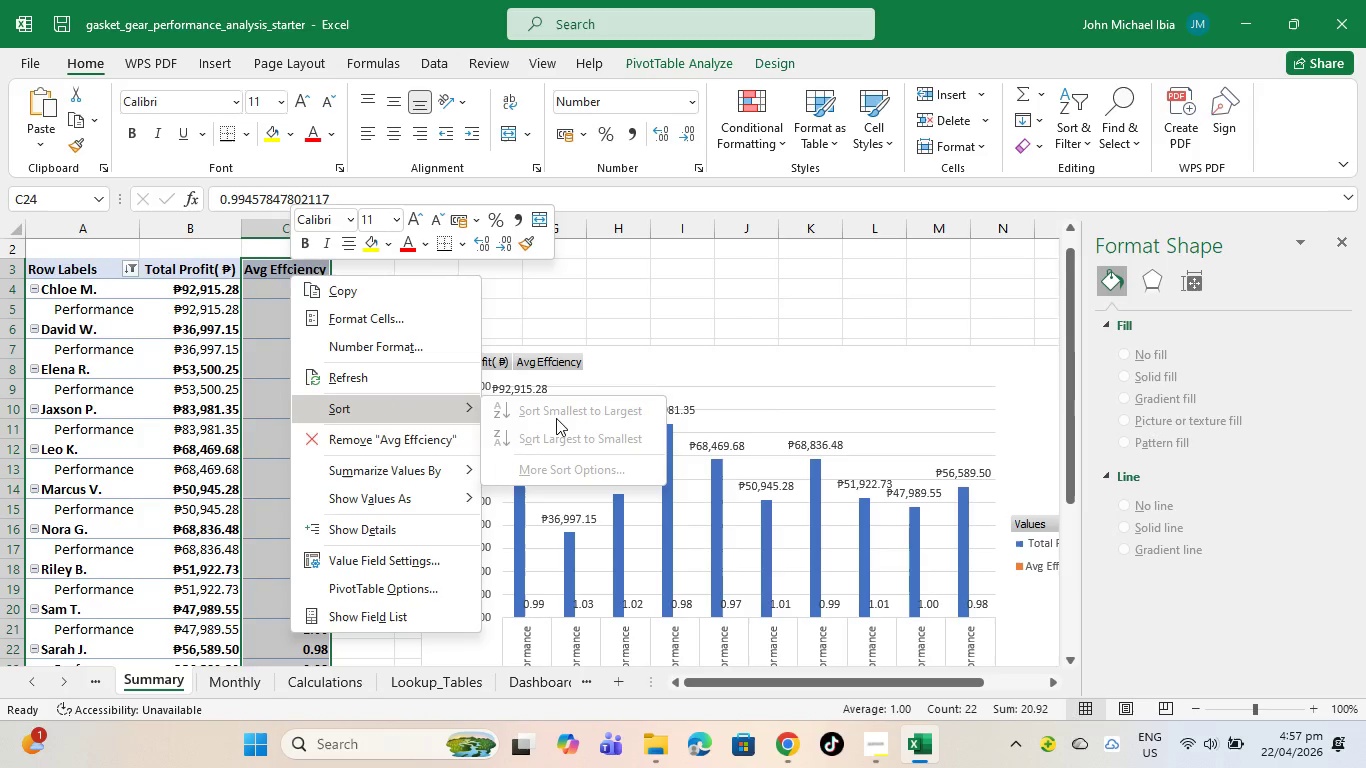 
triple_click([556, 418])
 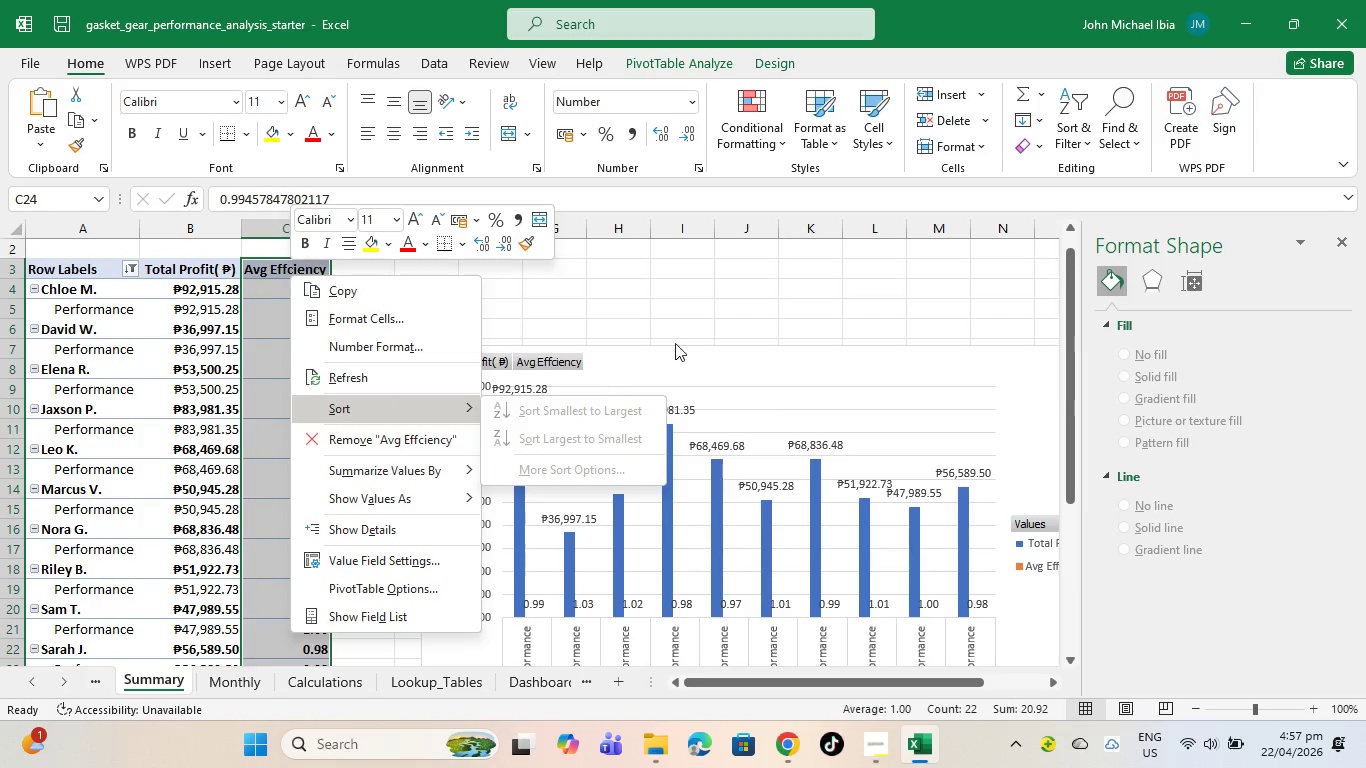 
left_click([738, 294])
 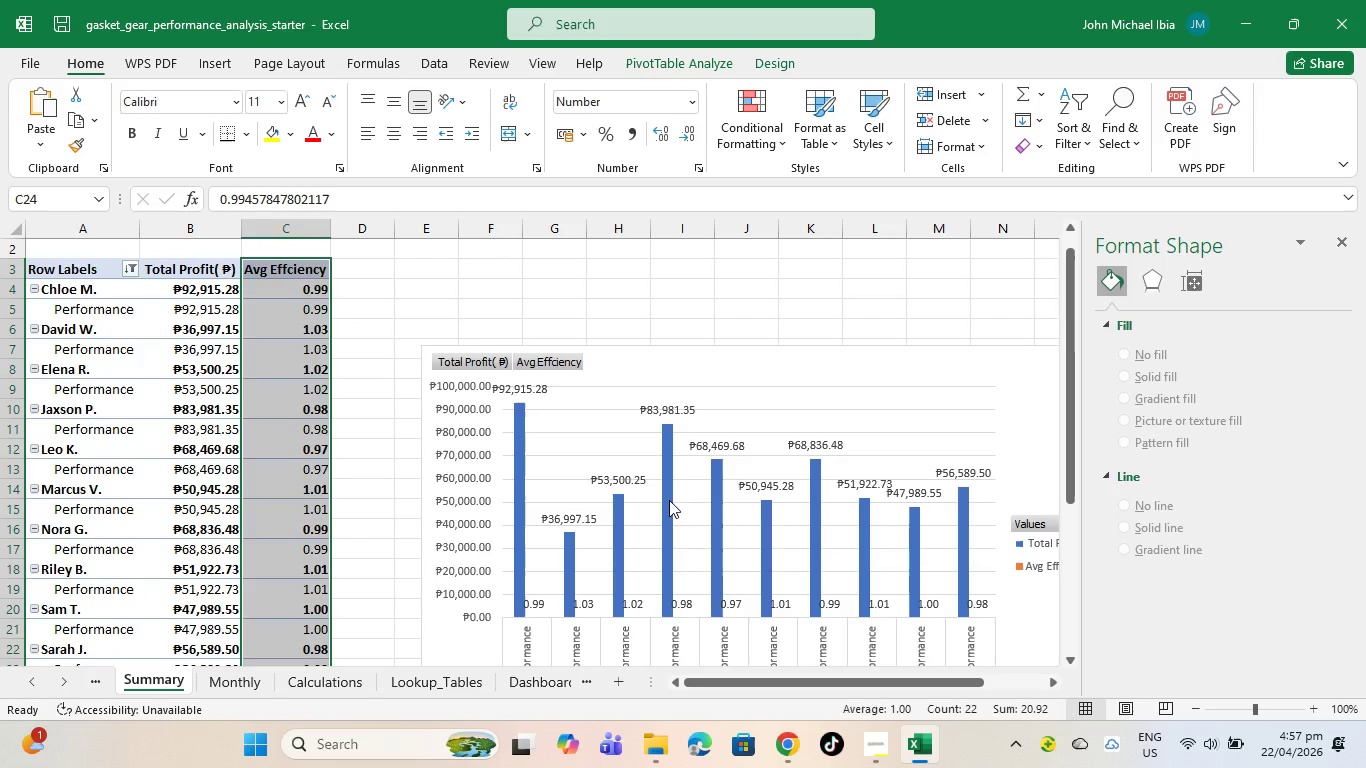 
left_click([669, 500])
 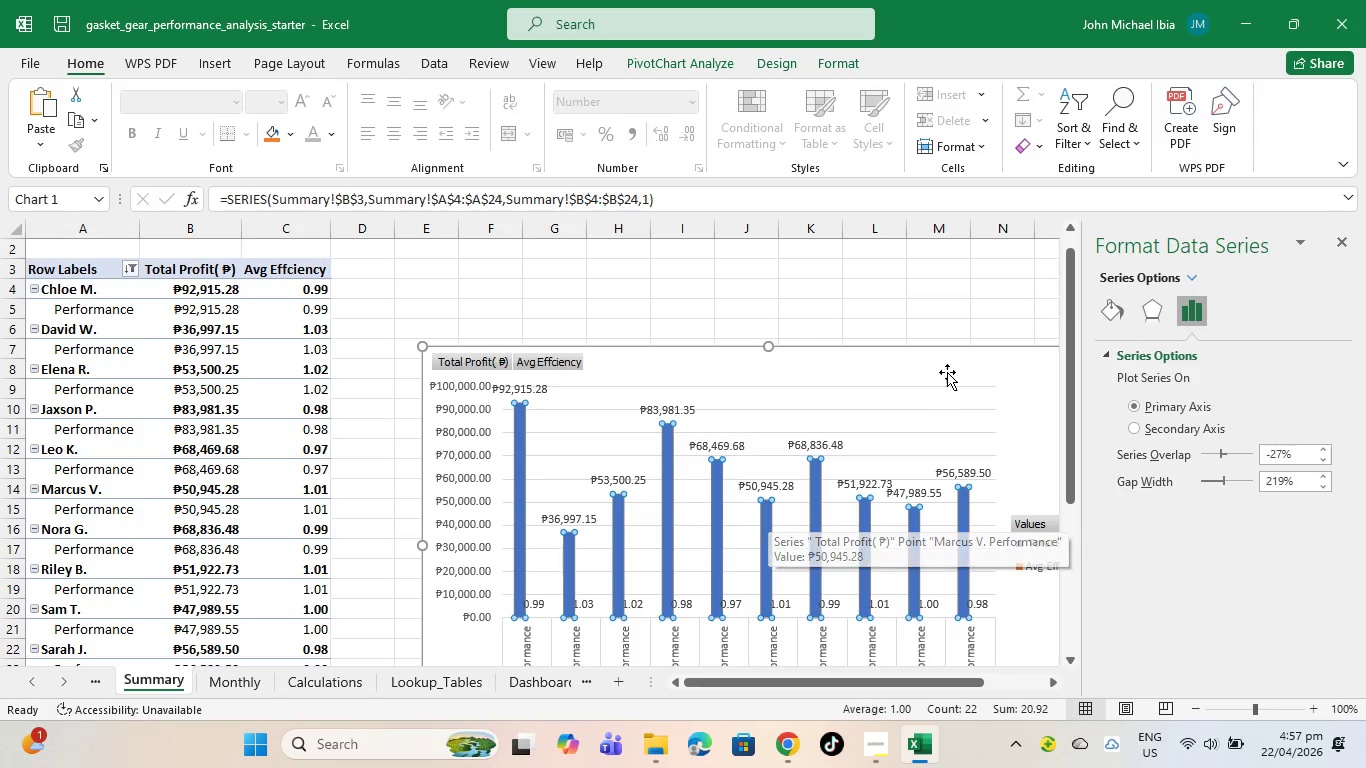 
scroll: coordinate [914, 569], scroll_direction: down, amount: 3.0
 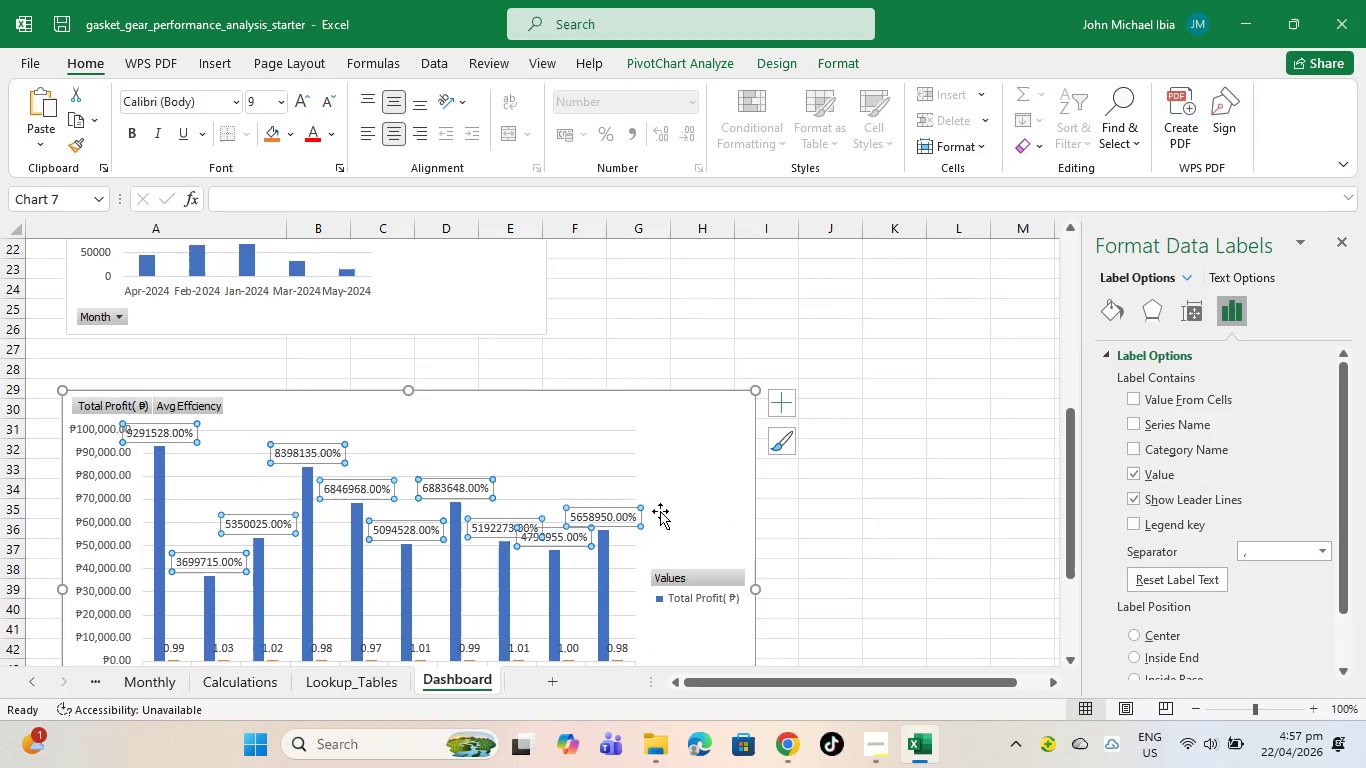 
scroll: coordinate [685, 502], scroll_direction: up, amount: 4.0
 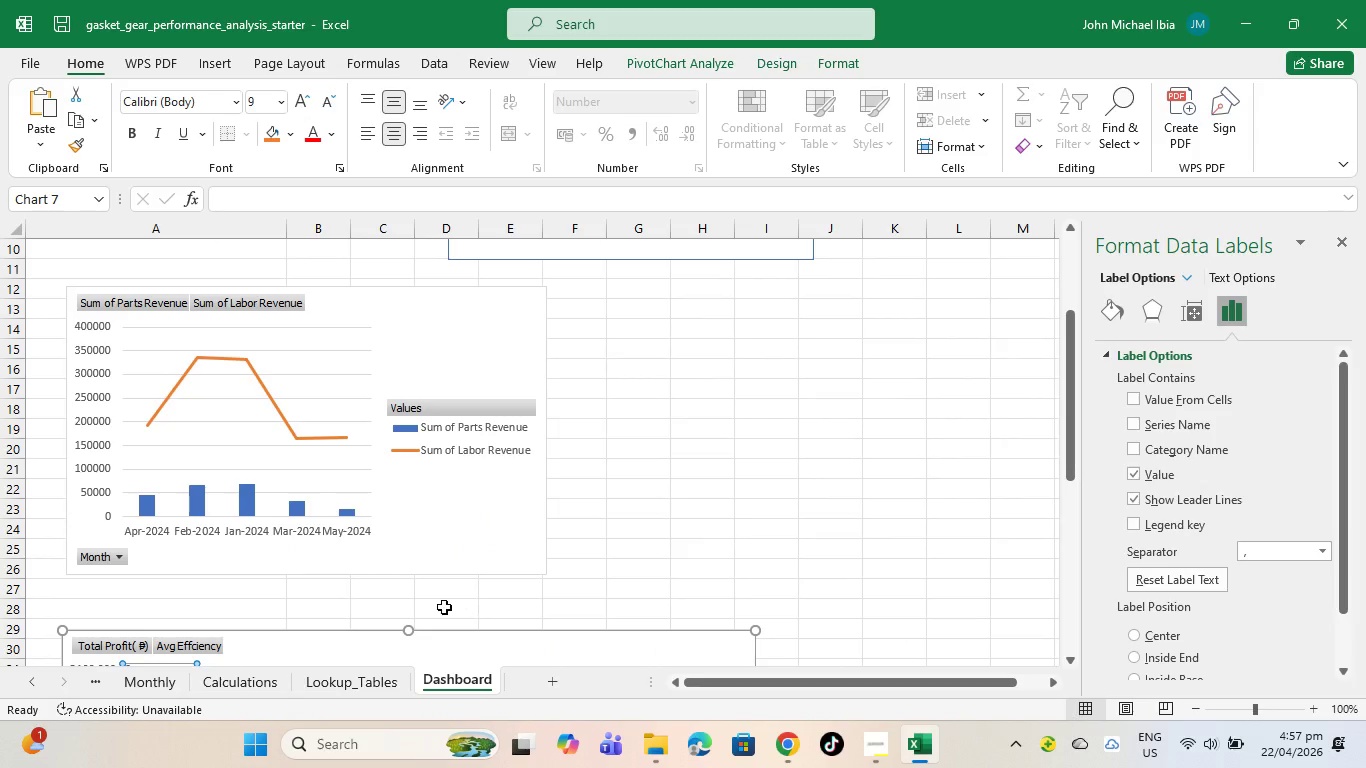 
scroll: coordinate [626, 574], scroll_direction: down, amount: 7.0
 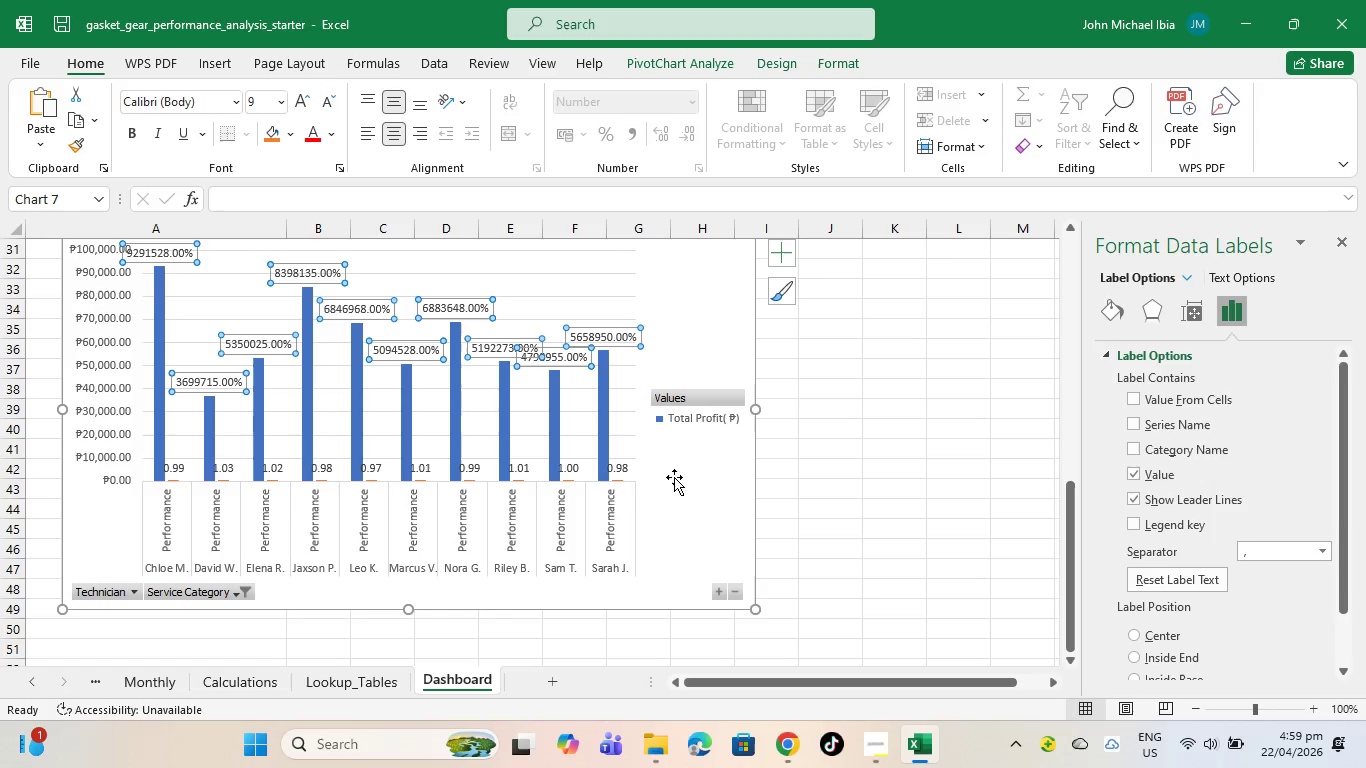 
wait(116.0)
 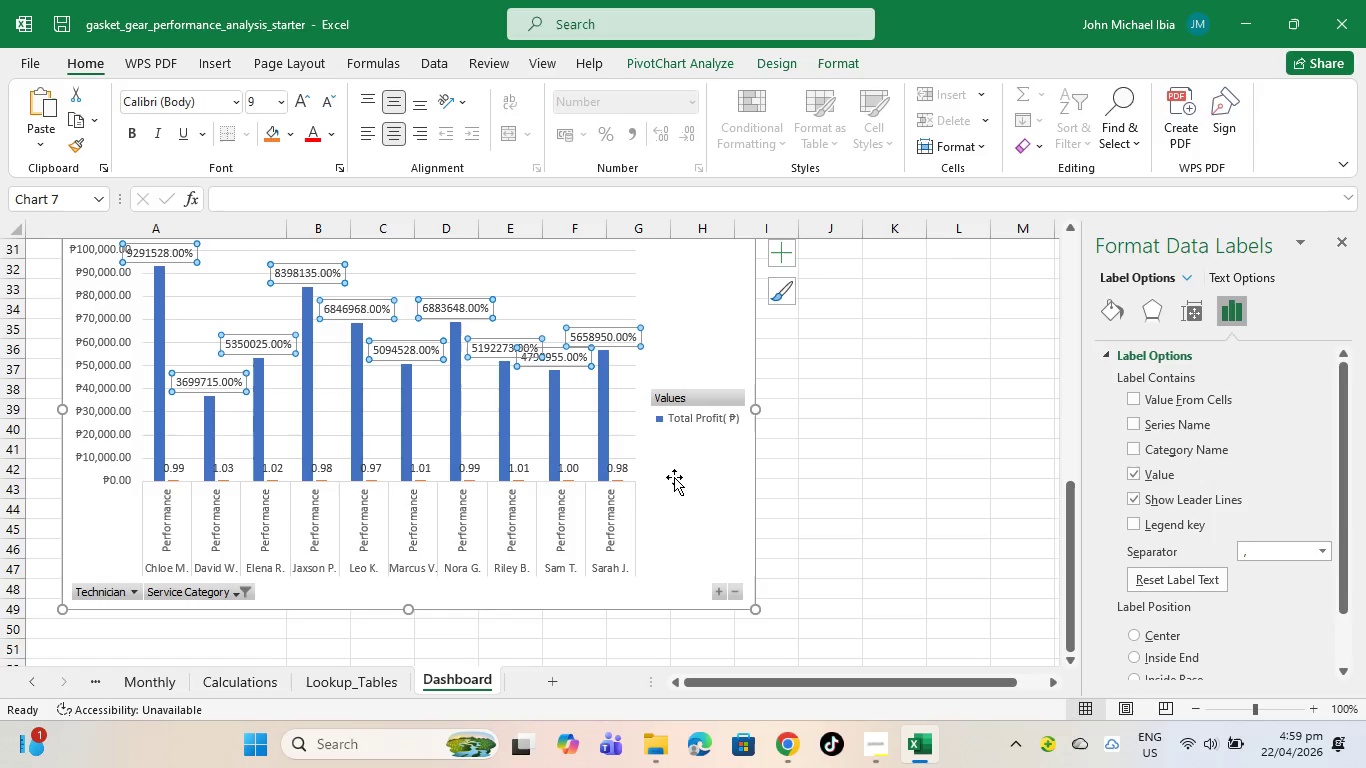 
left_click([926, 334])
 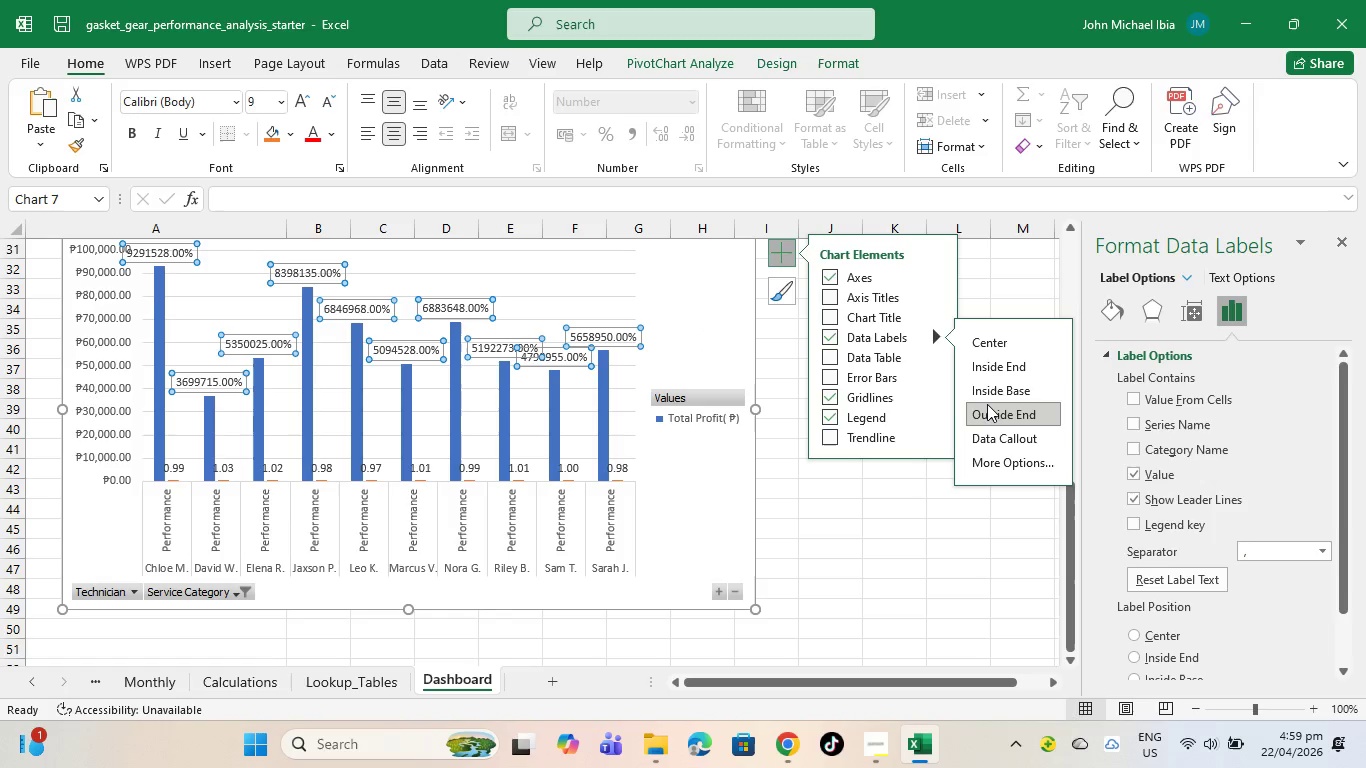 
left_click([988, 405])
 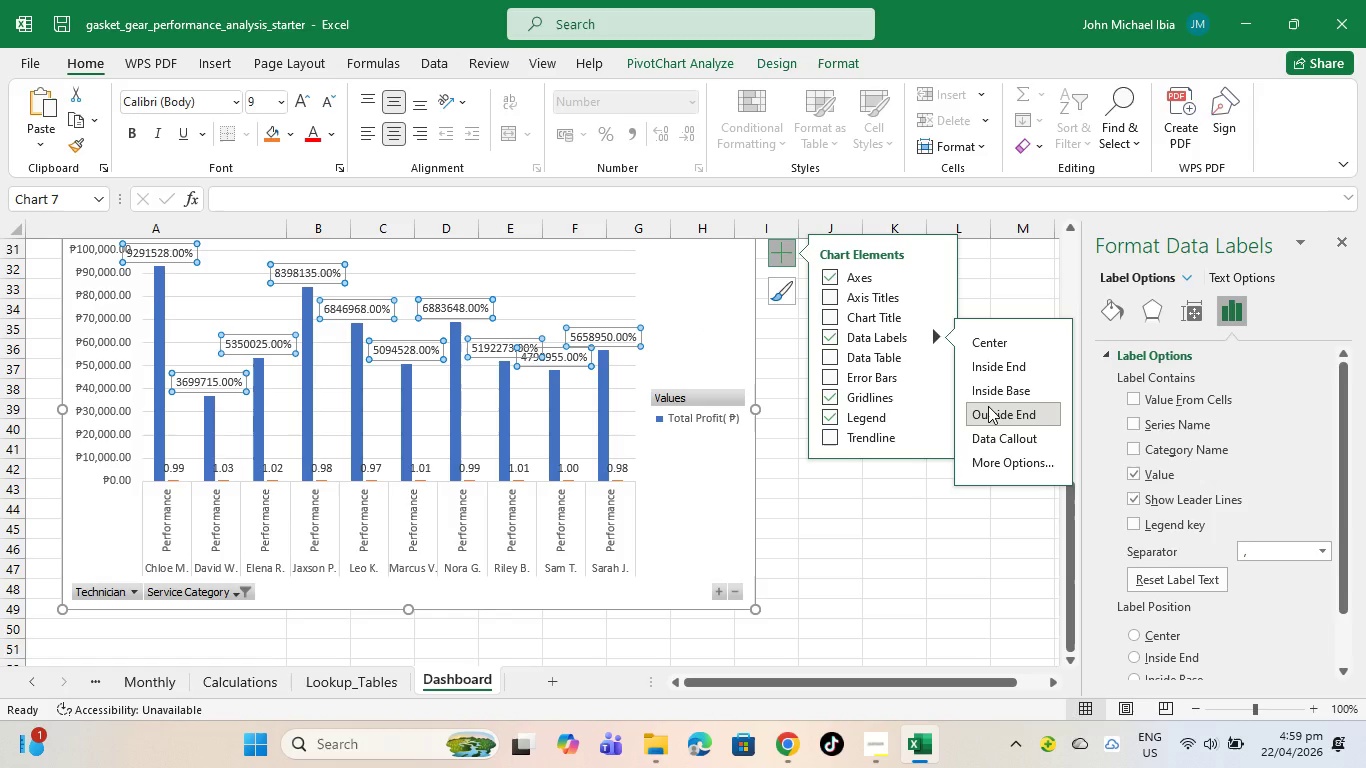 
wait(5.97)
 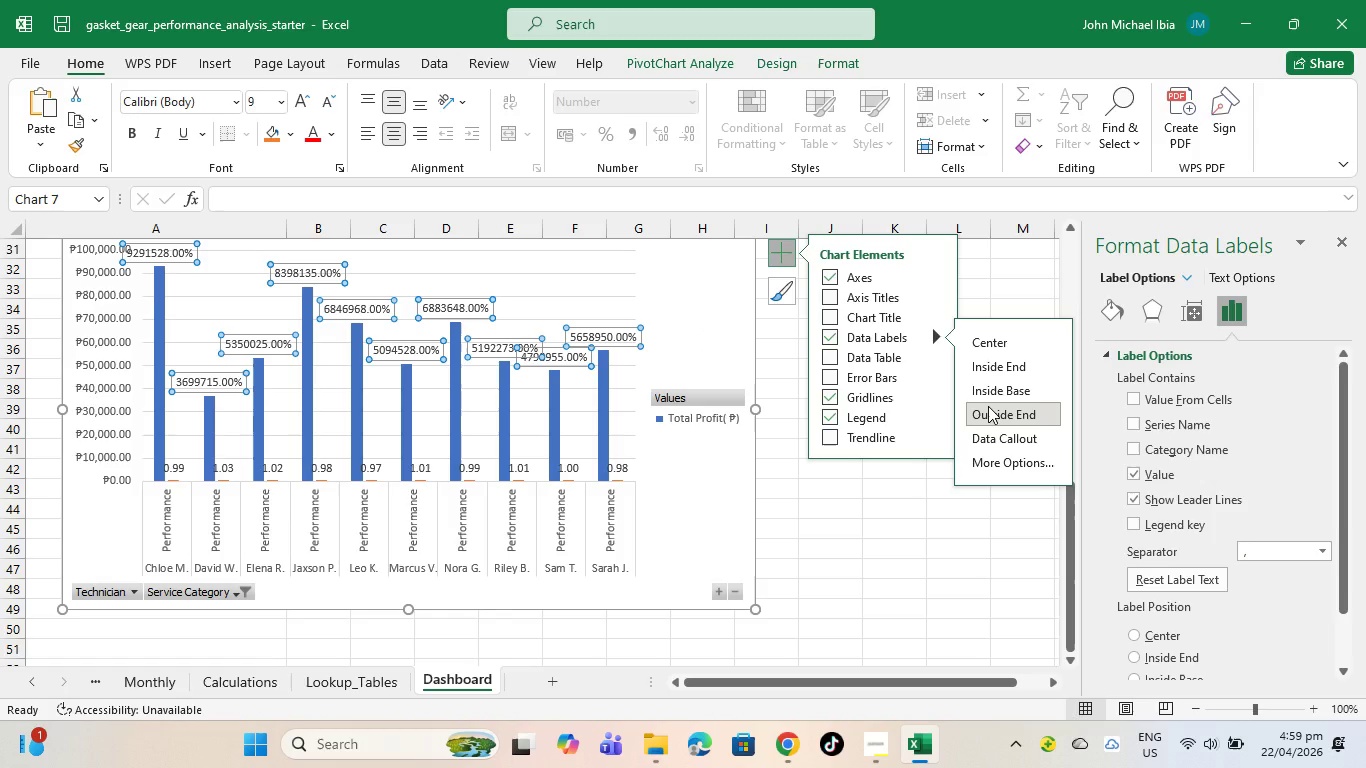 
scroll: coordinate [1153, 623], scroll_direction: down, amount: 4.0
 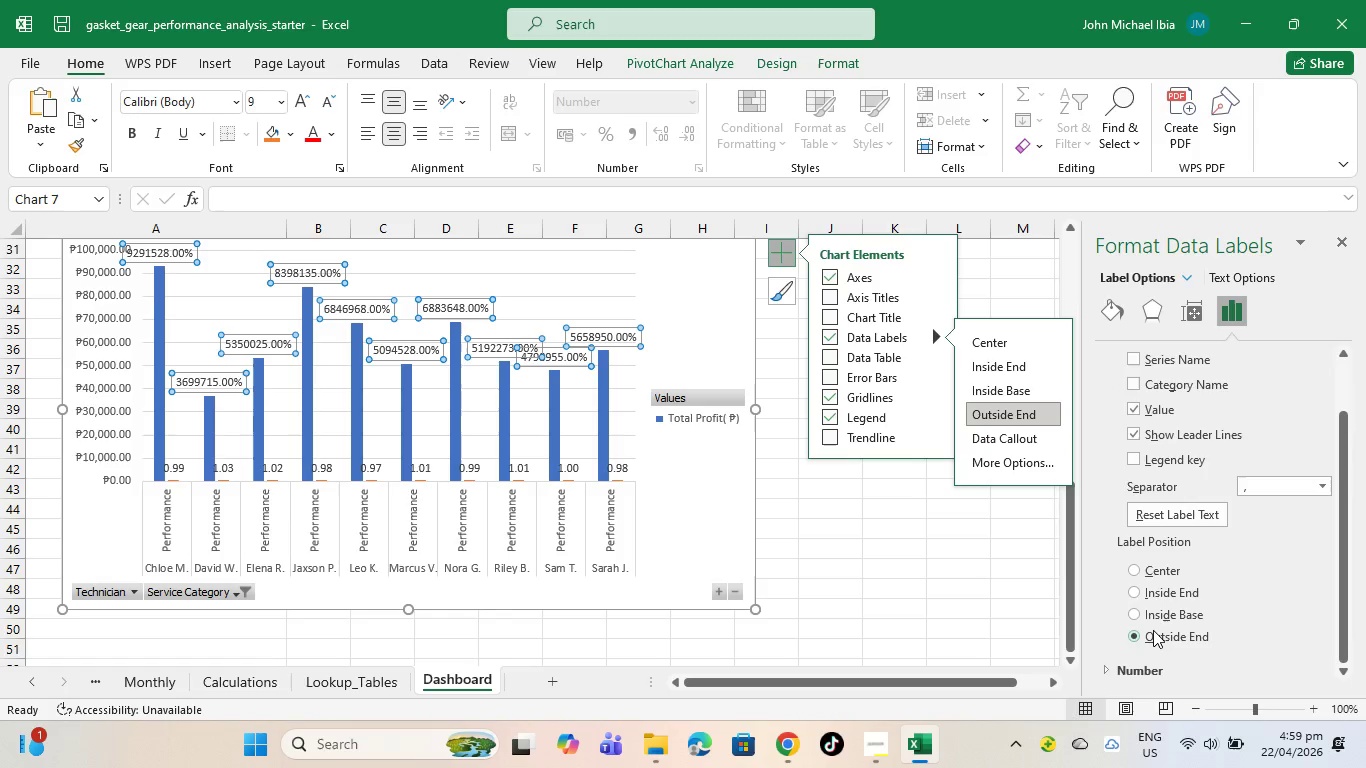 
left_click([1153, 630])
 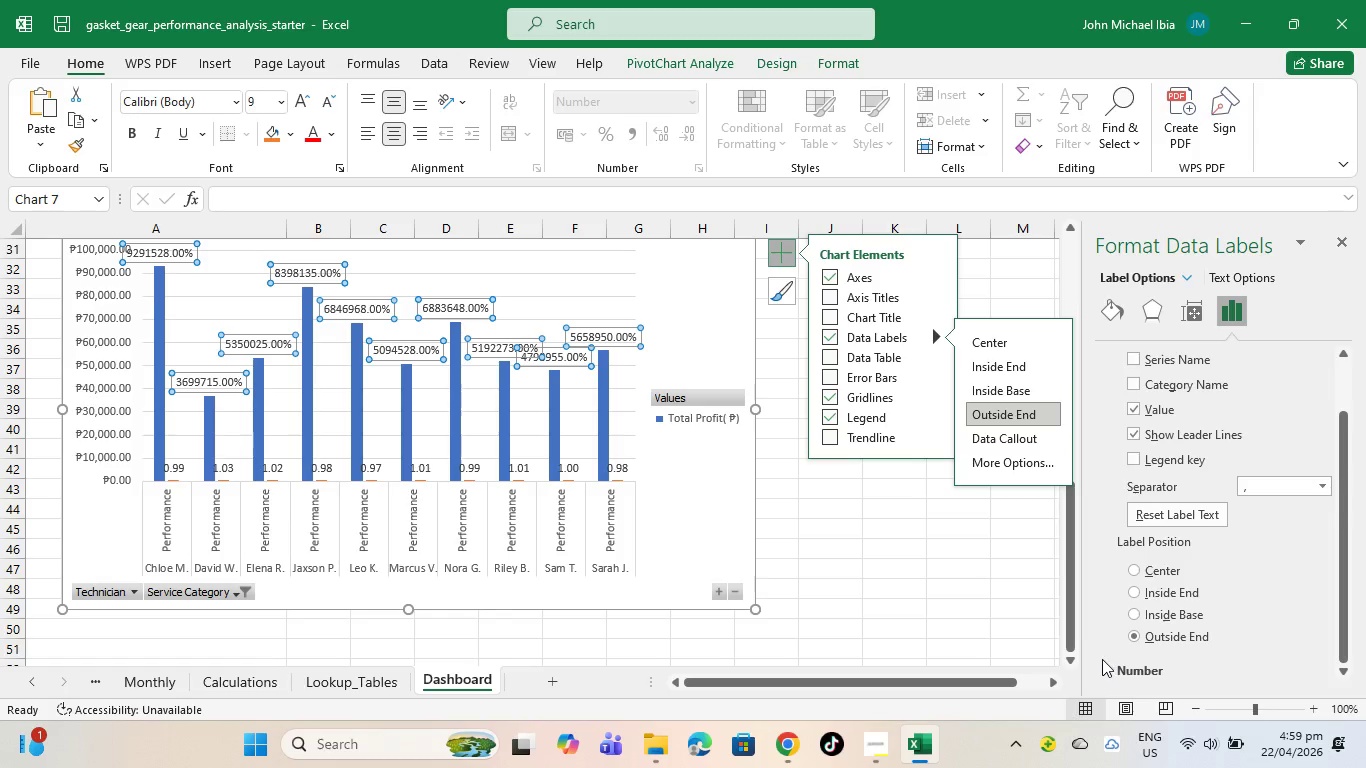 
wait(7.8)
 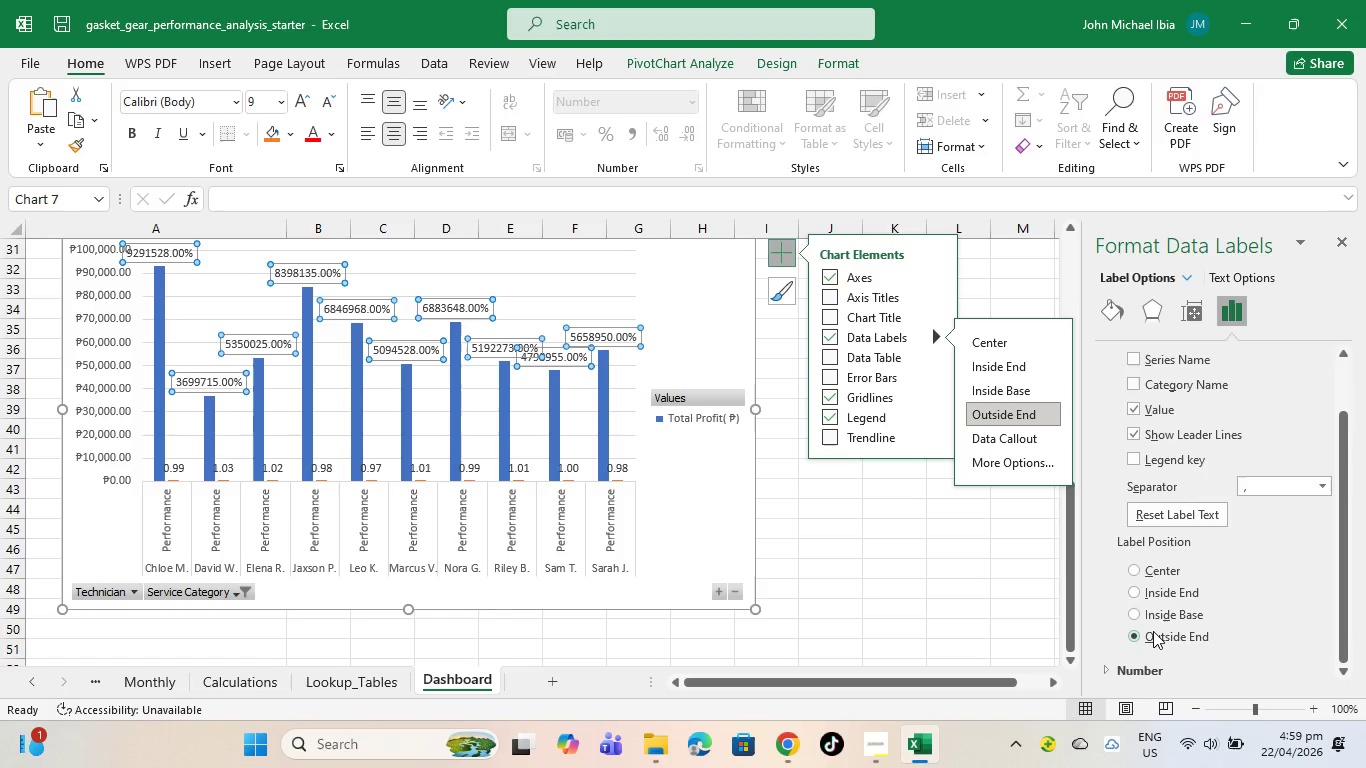 
left_click([1130, 669])
 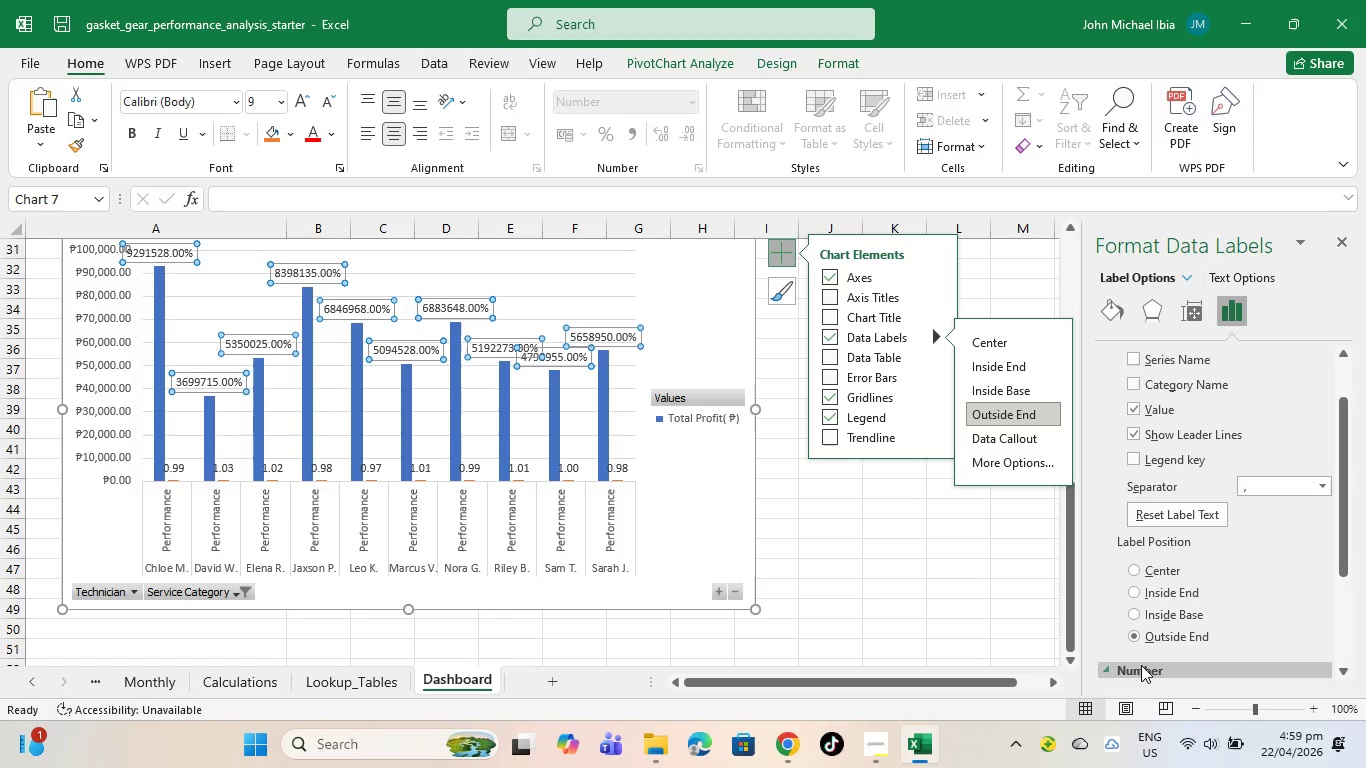 
left_click([1141, 665])
 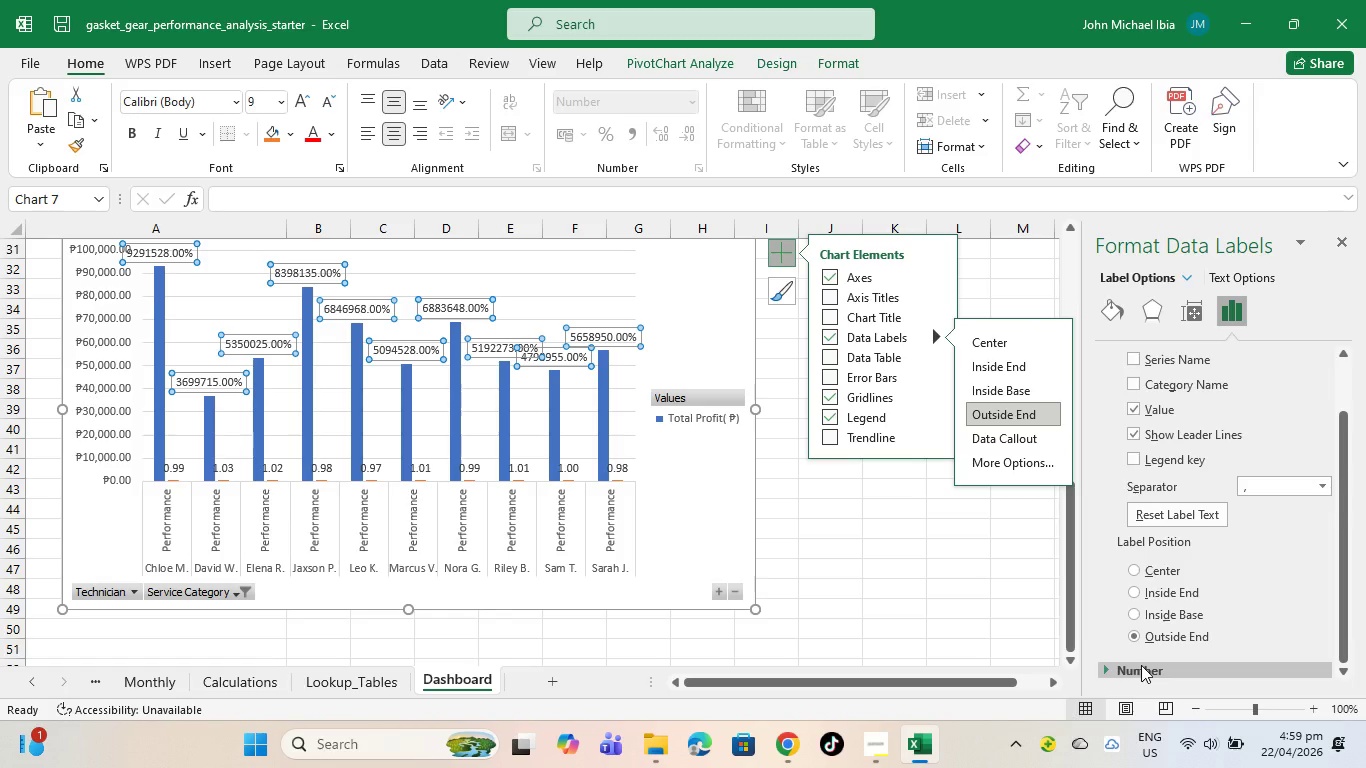 
wait(13.23)
 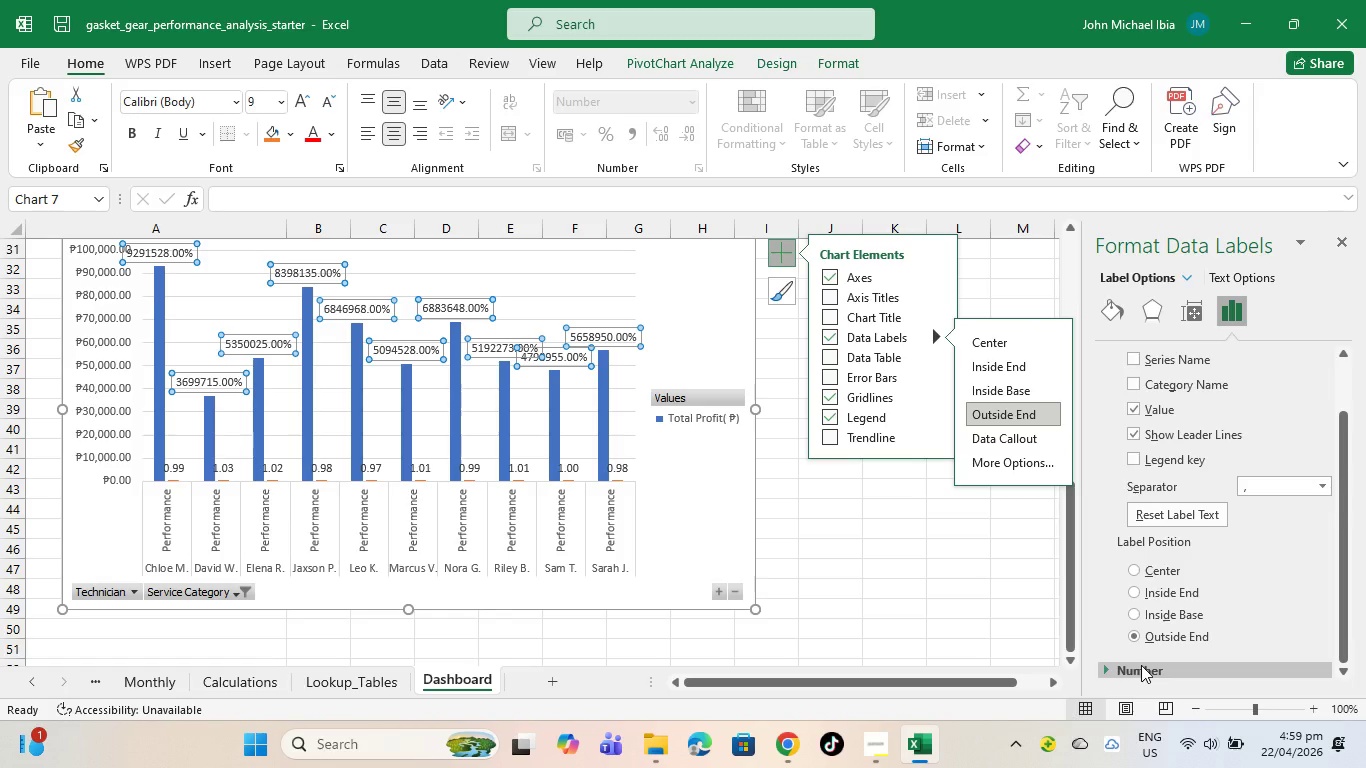 
left_click_drag(start_coordinate=[152, 688], to_coordinate=[158, 685])
 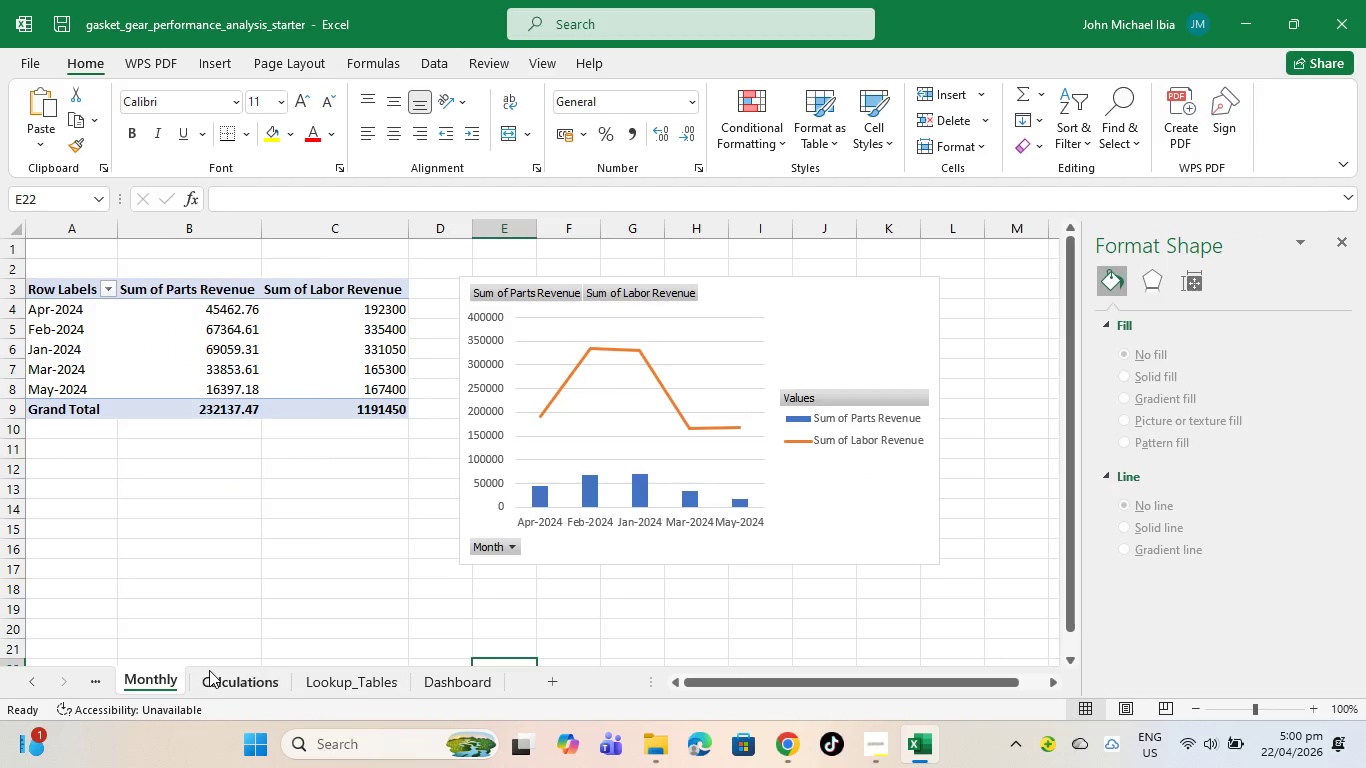 
left_click([210, 670])
 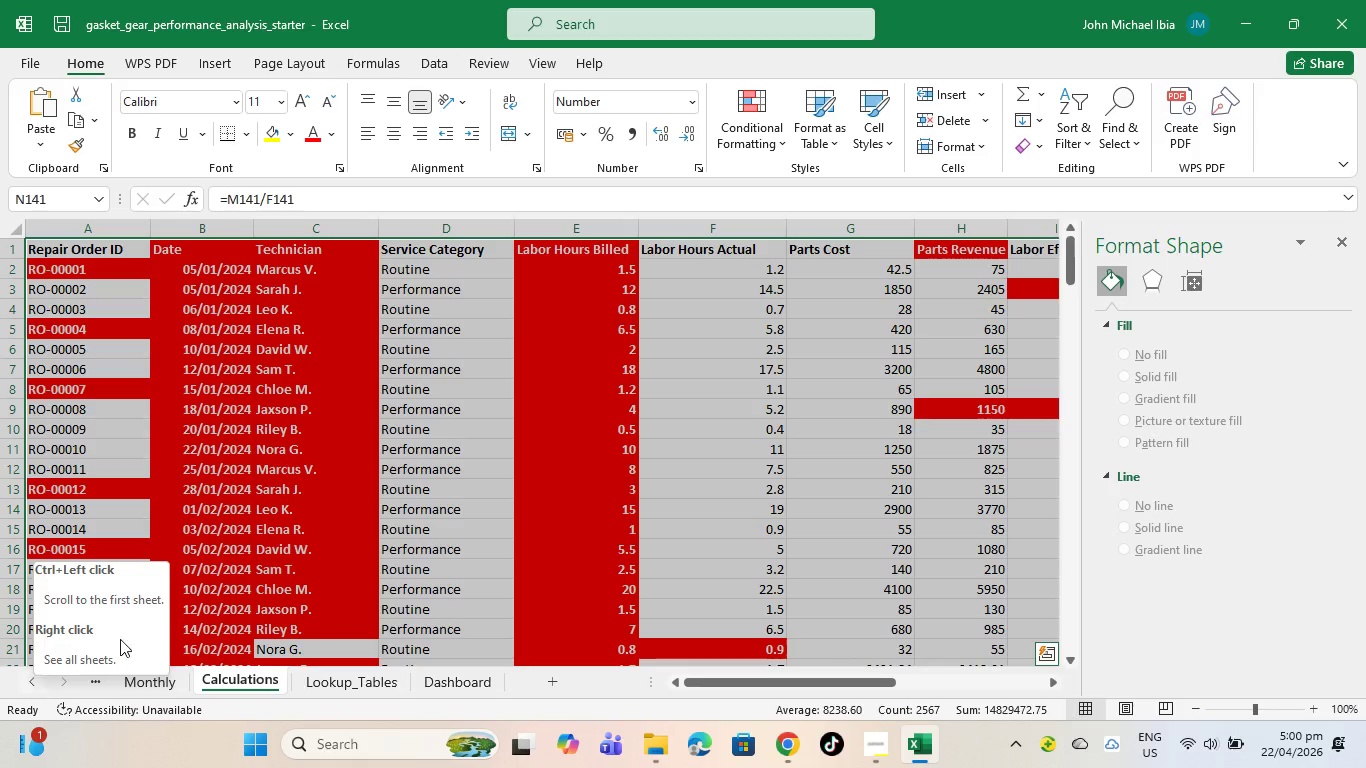 
left_click([681, 581])
 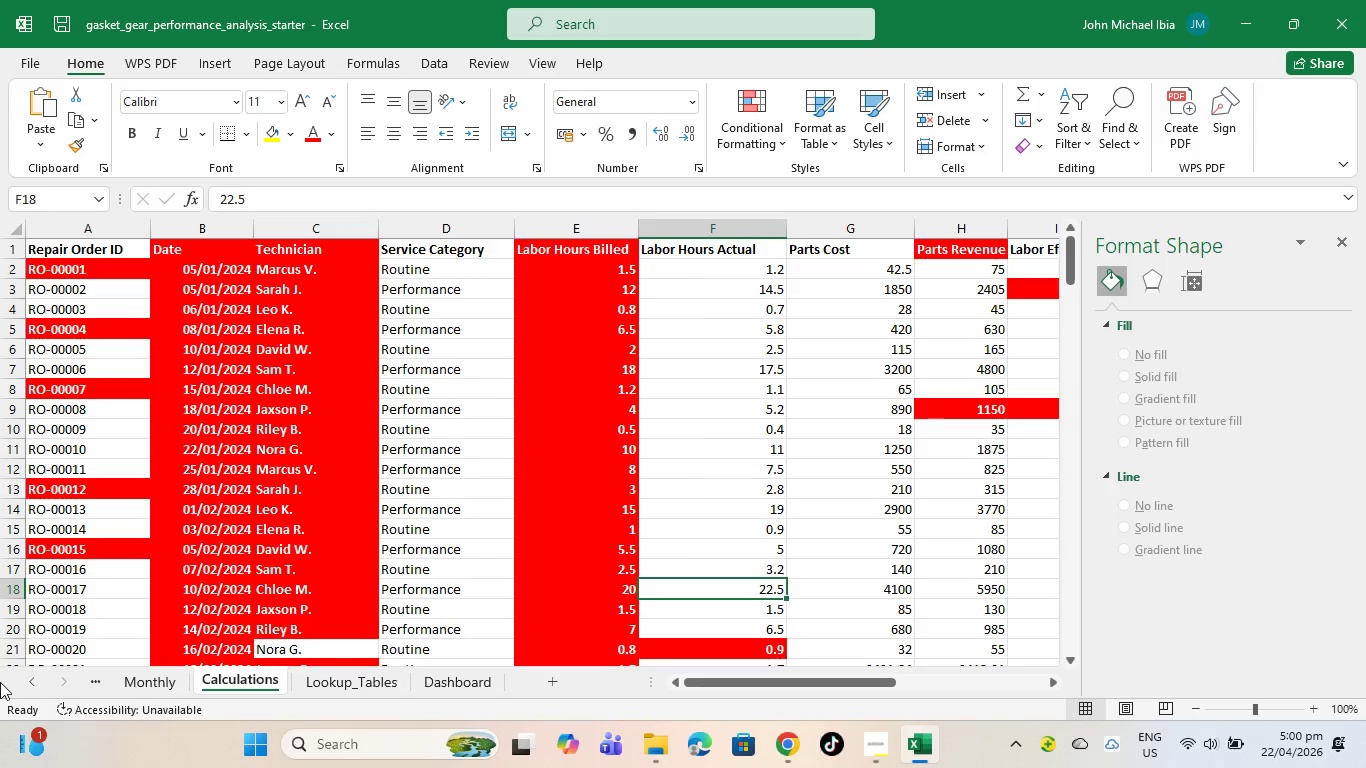 
left_click([23, 678])
 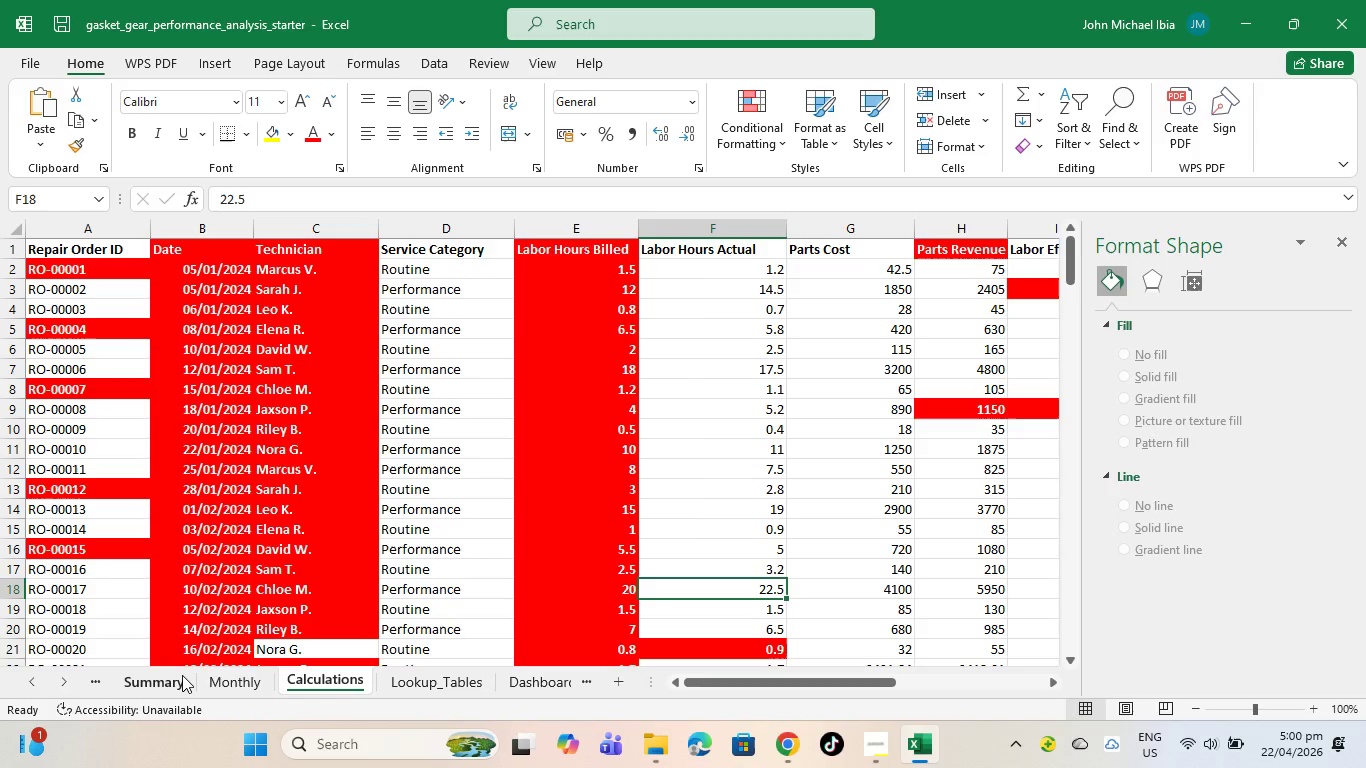 
left_click([182, 675])
 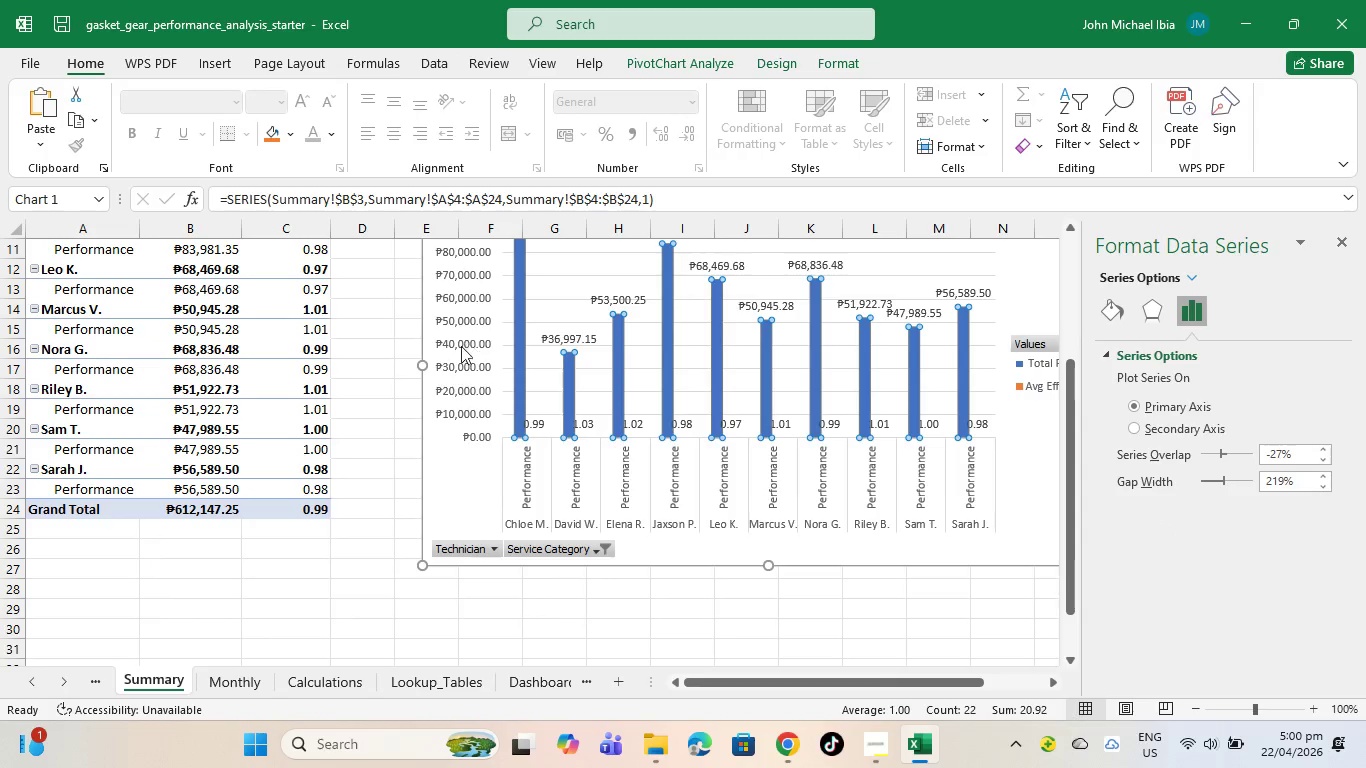 
scroll: coordinate [368, 455], scroll_direction: up, amount: 6.0
 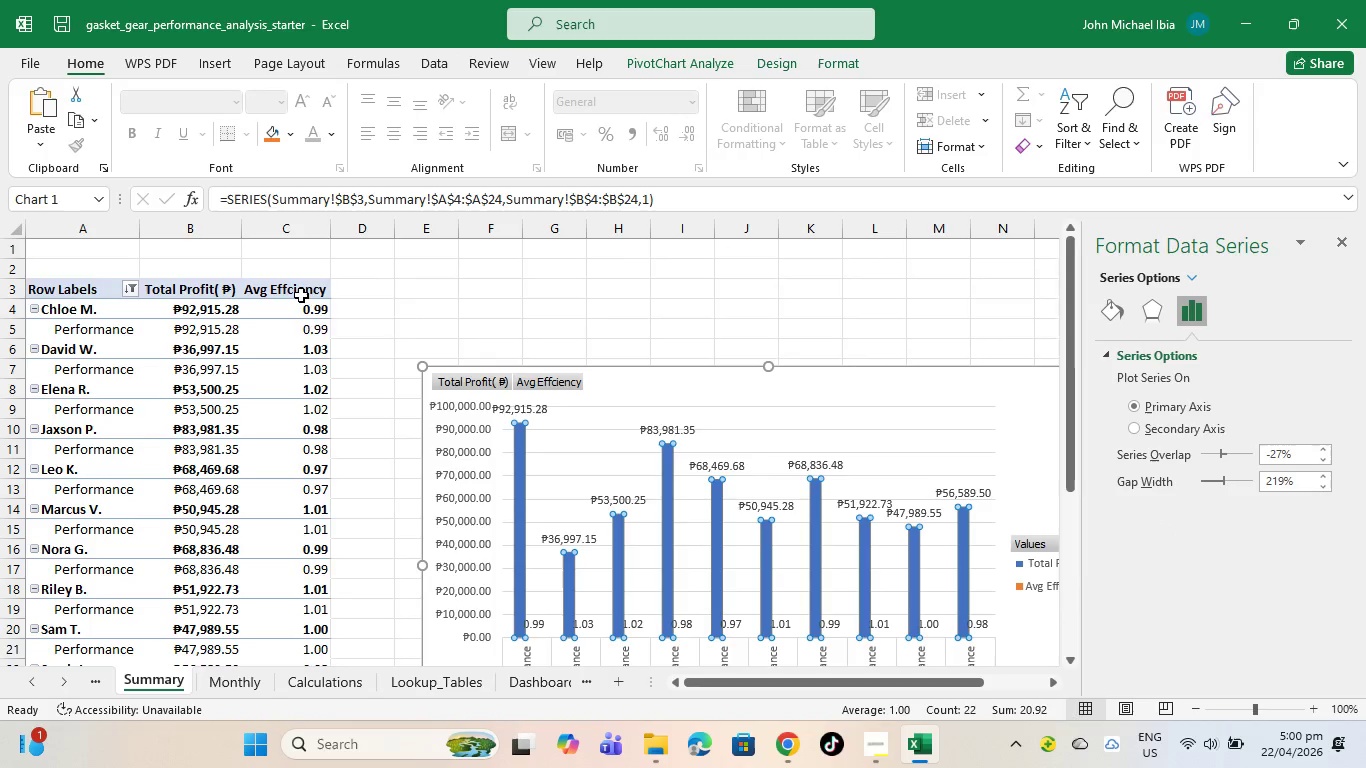 
left_click_drag(start_coordinate=[301, 295], to_coordinate=[305, 607])
 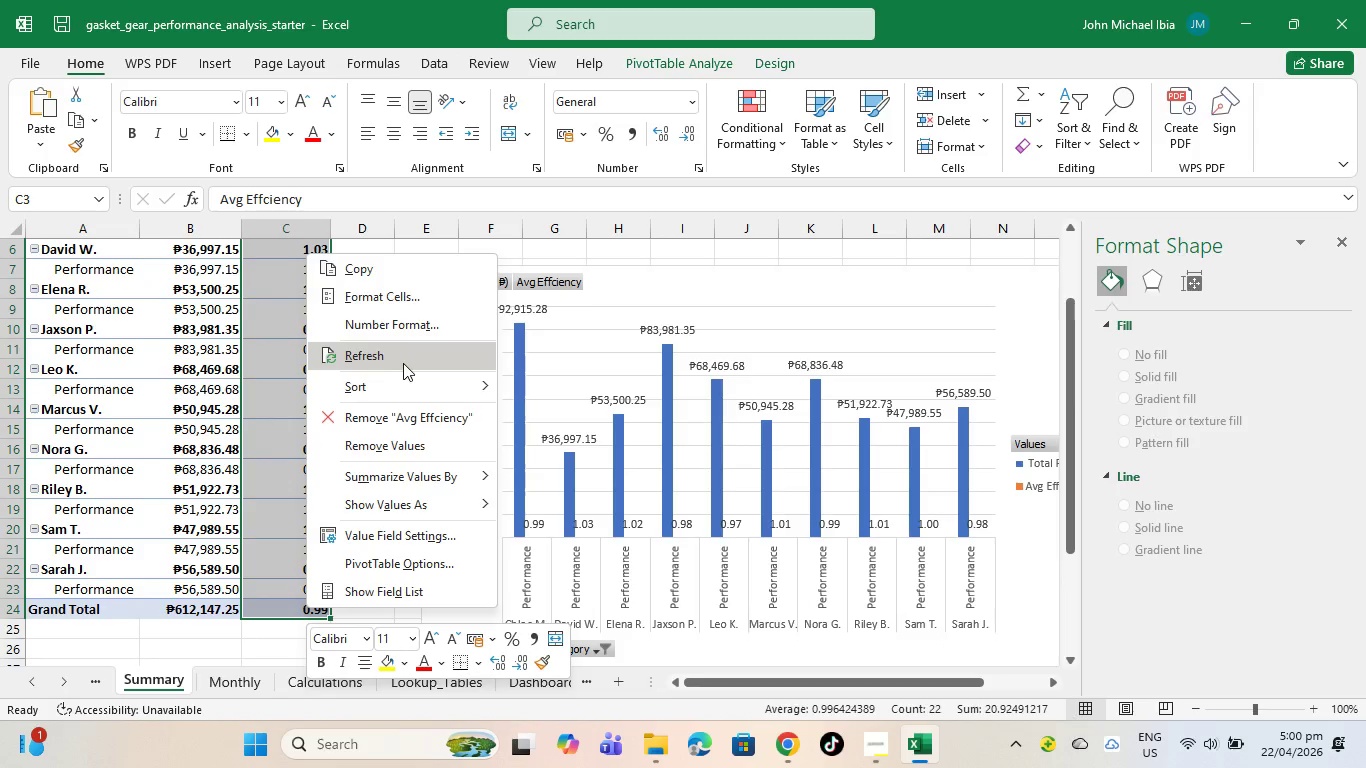 
left_click([389, 380])
 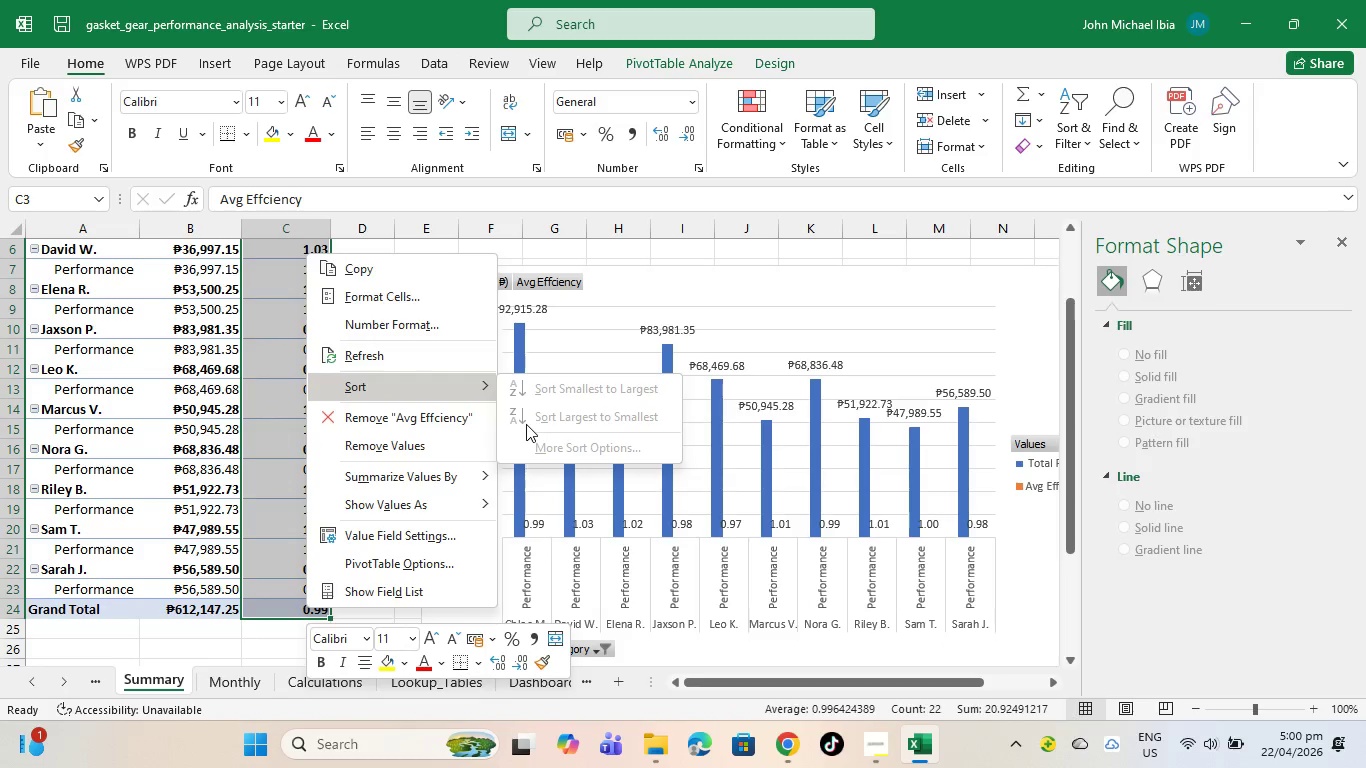 
double_click([530, 424])
 